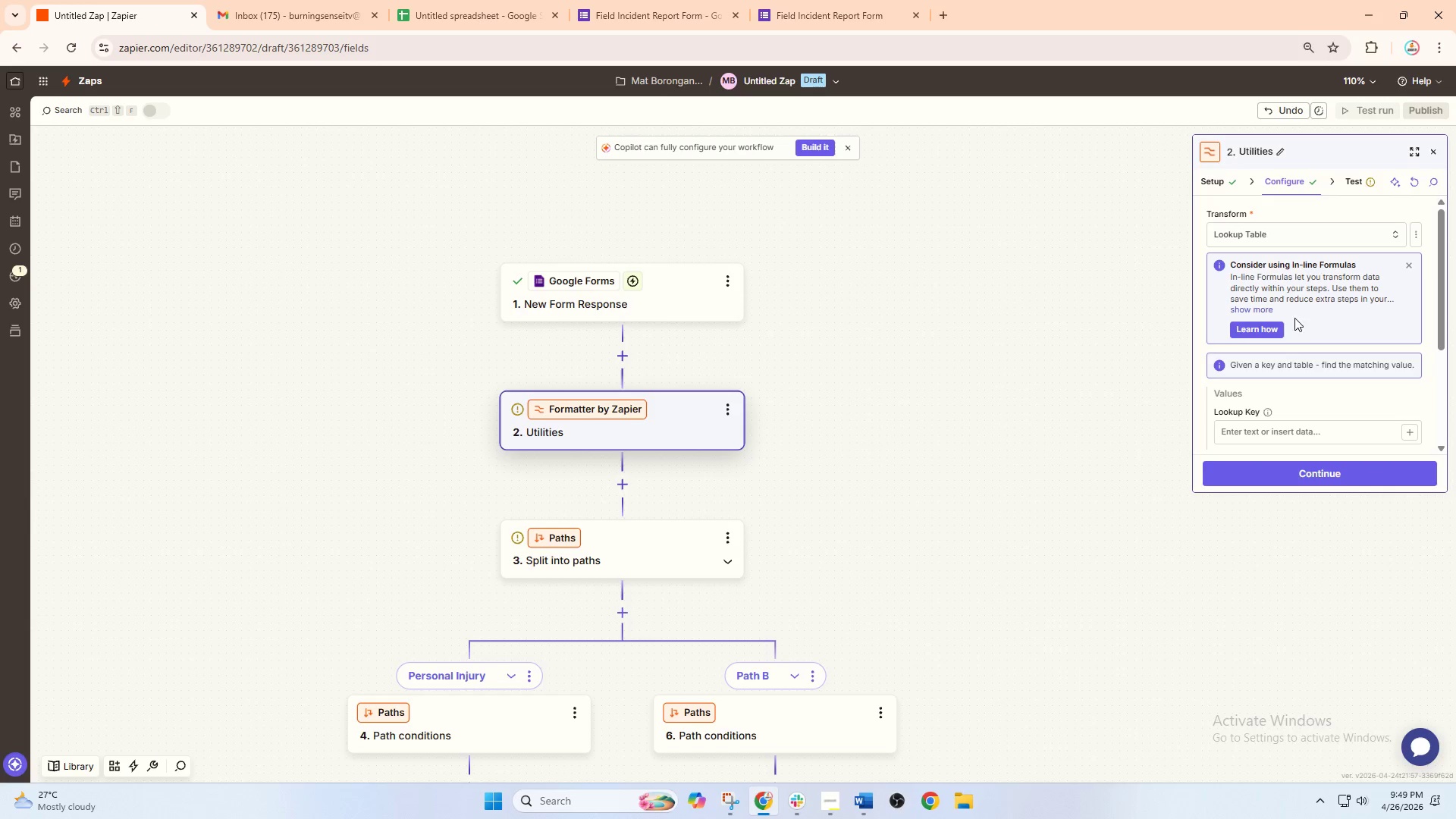 
scroll: coordinate [1288, 372], scroll_direction: down, amount: 2.0
 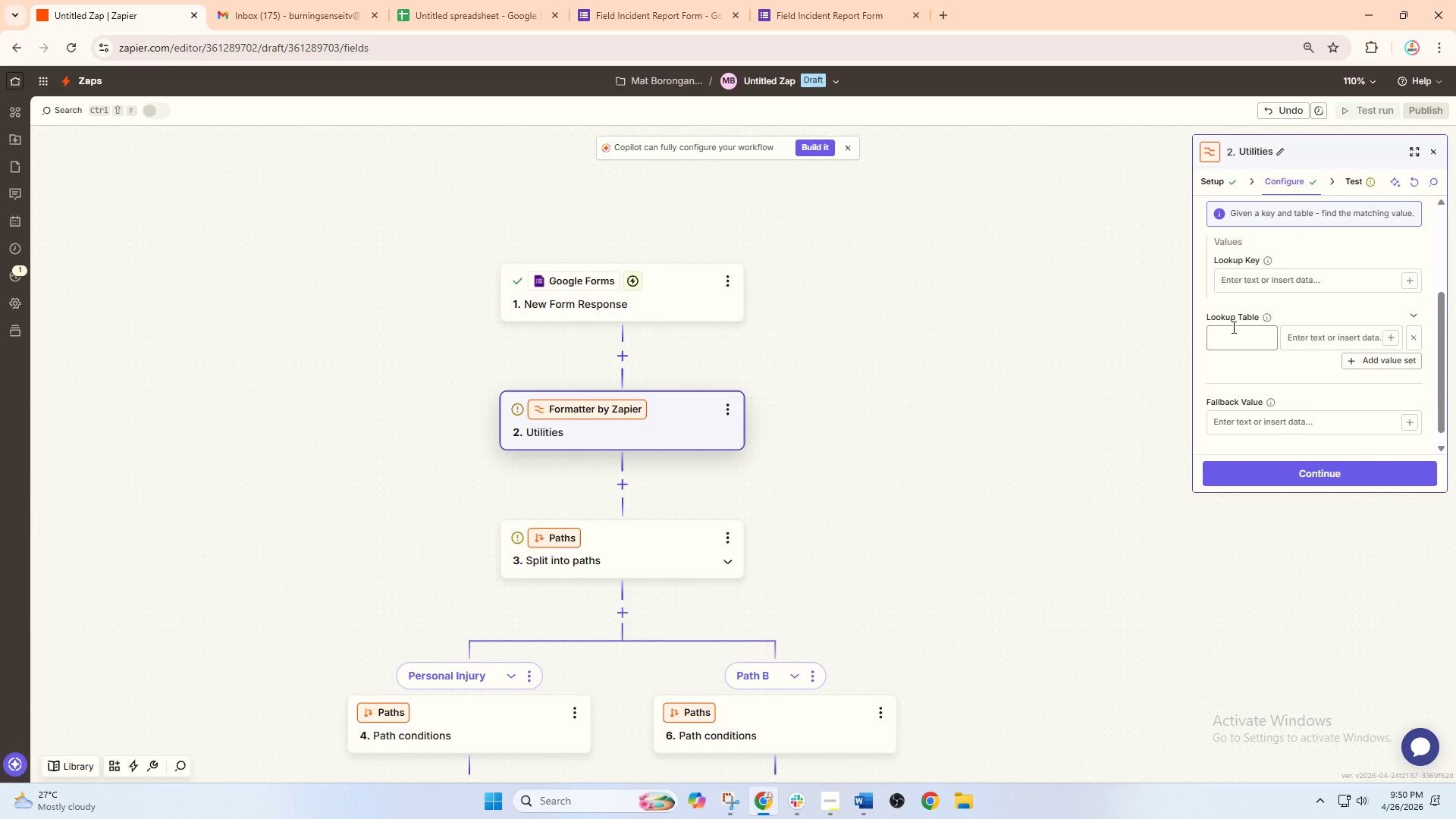 
wait(10.14)
 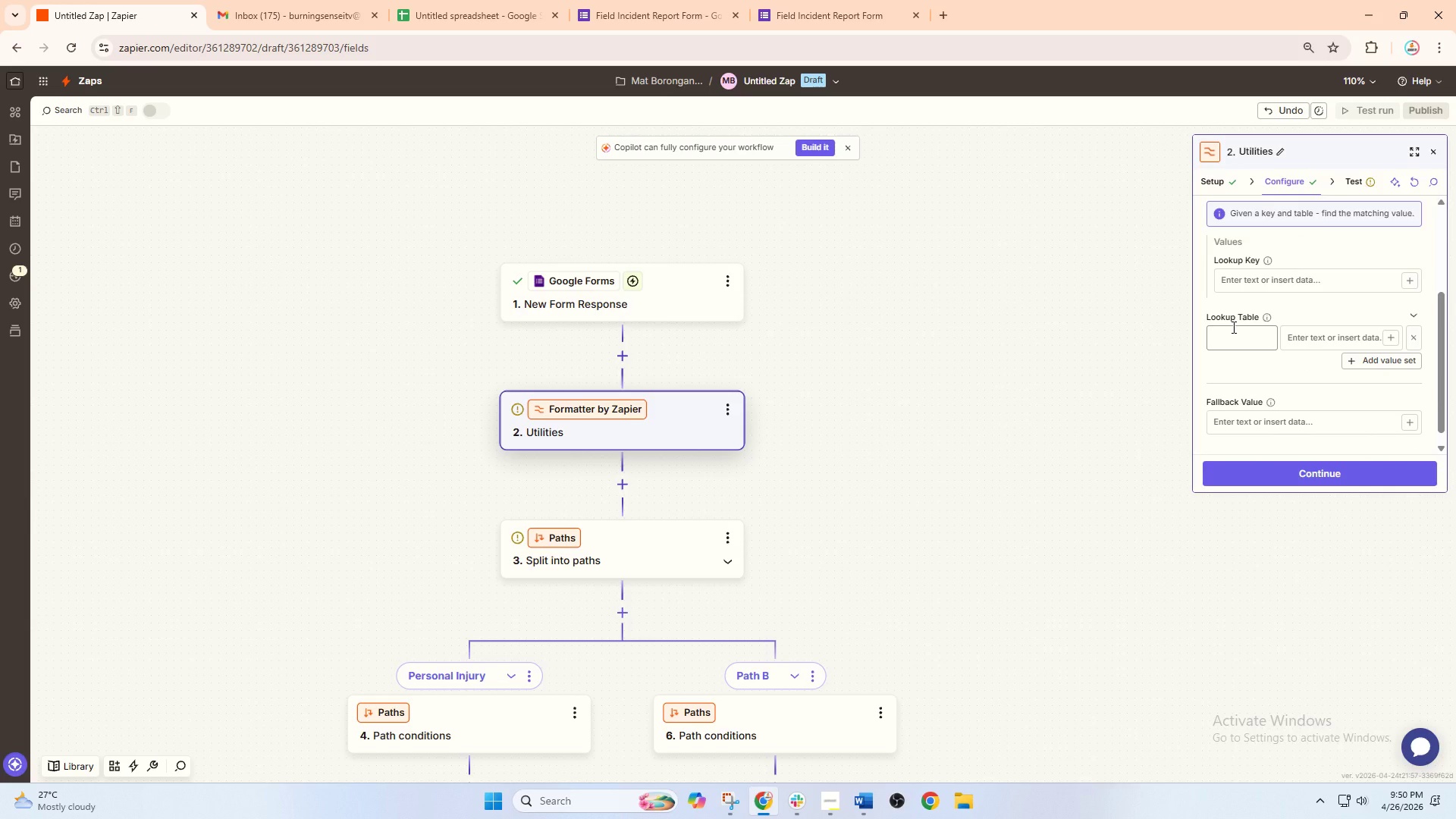 
left_click([1238, 344])
 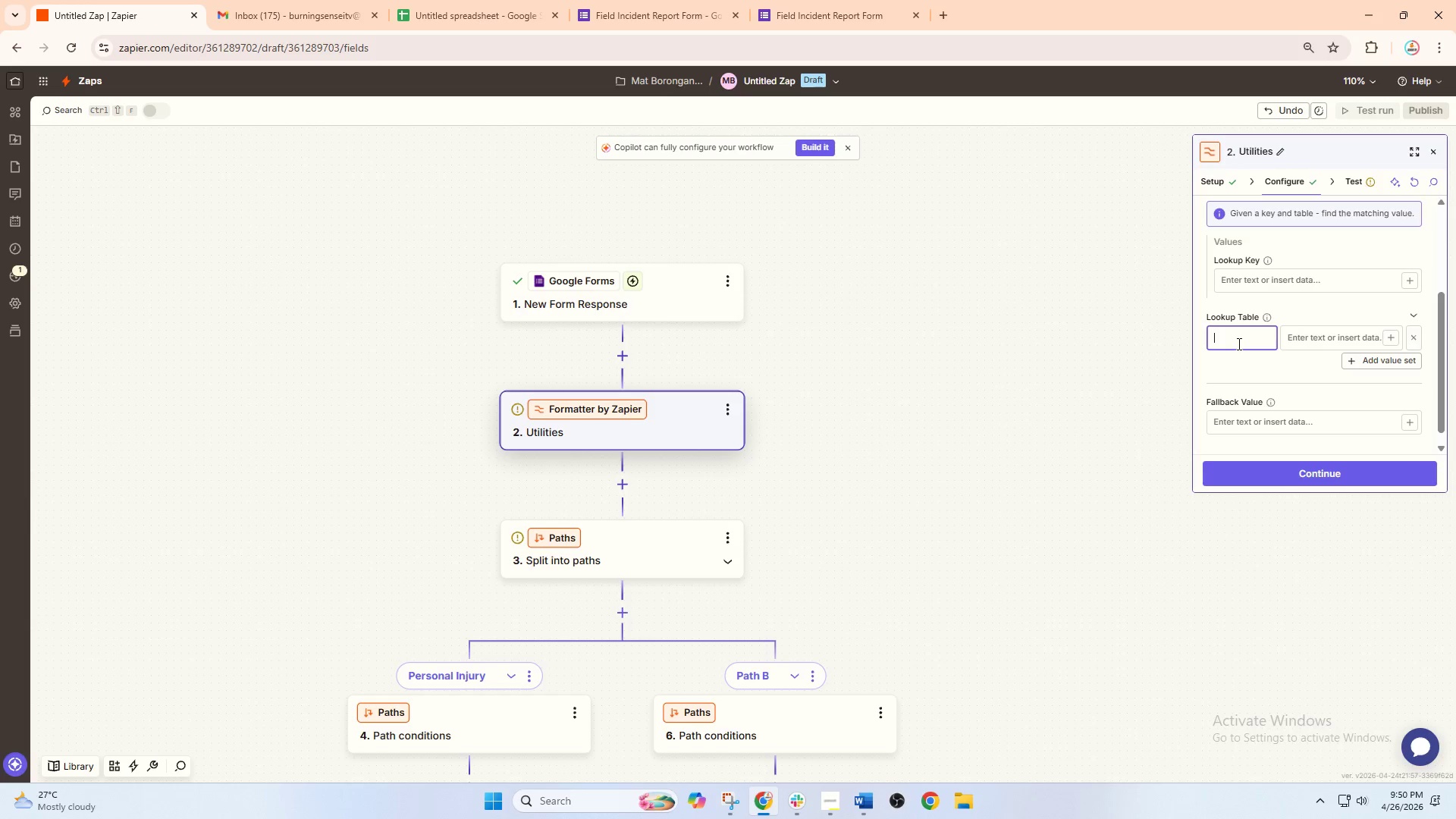 
type(Low)
 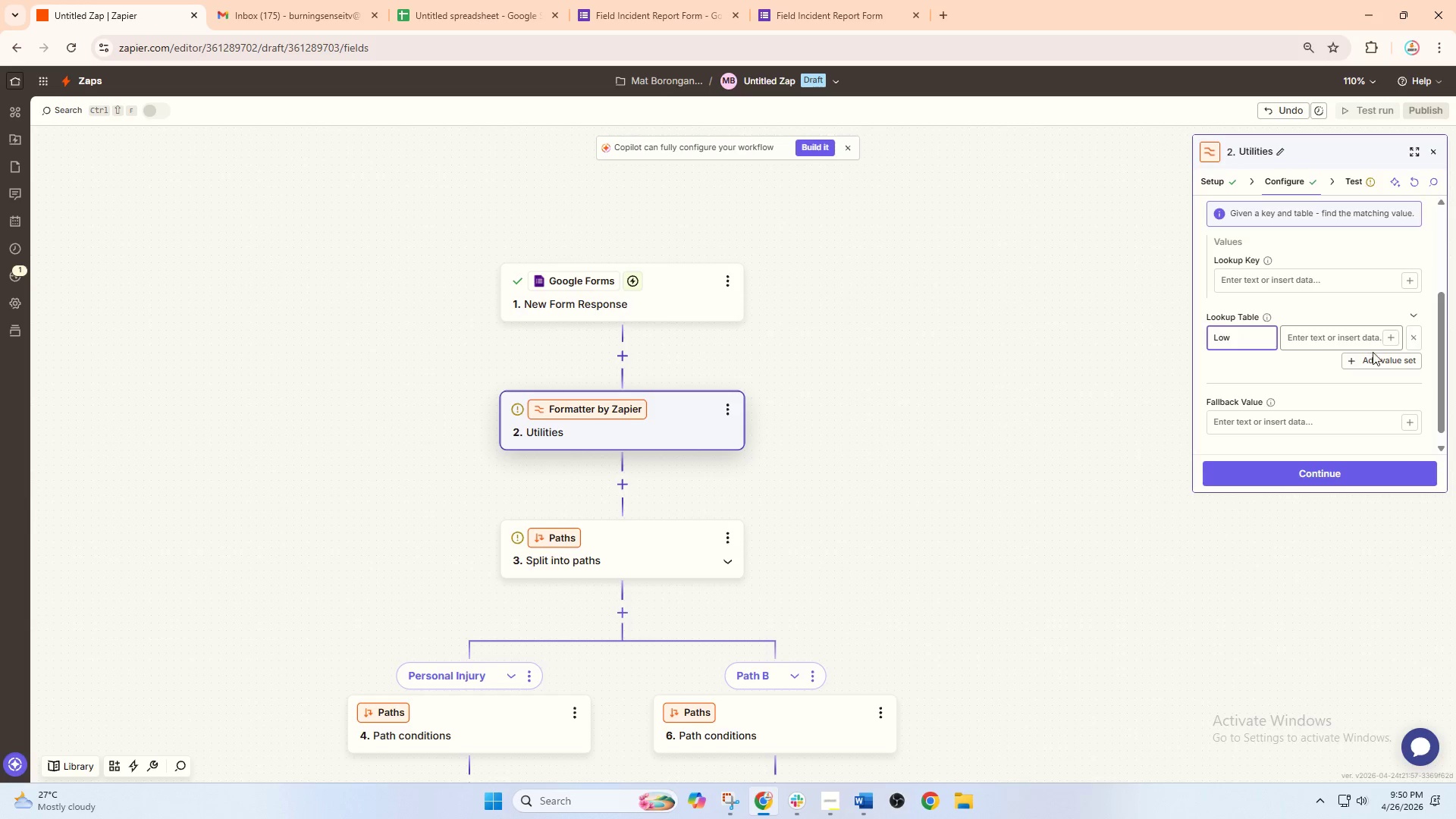 
left_click([1373, 367])
 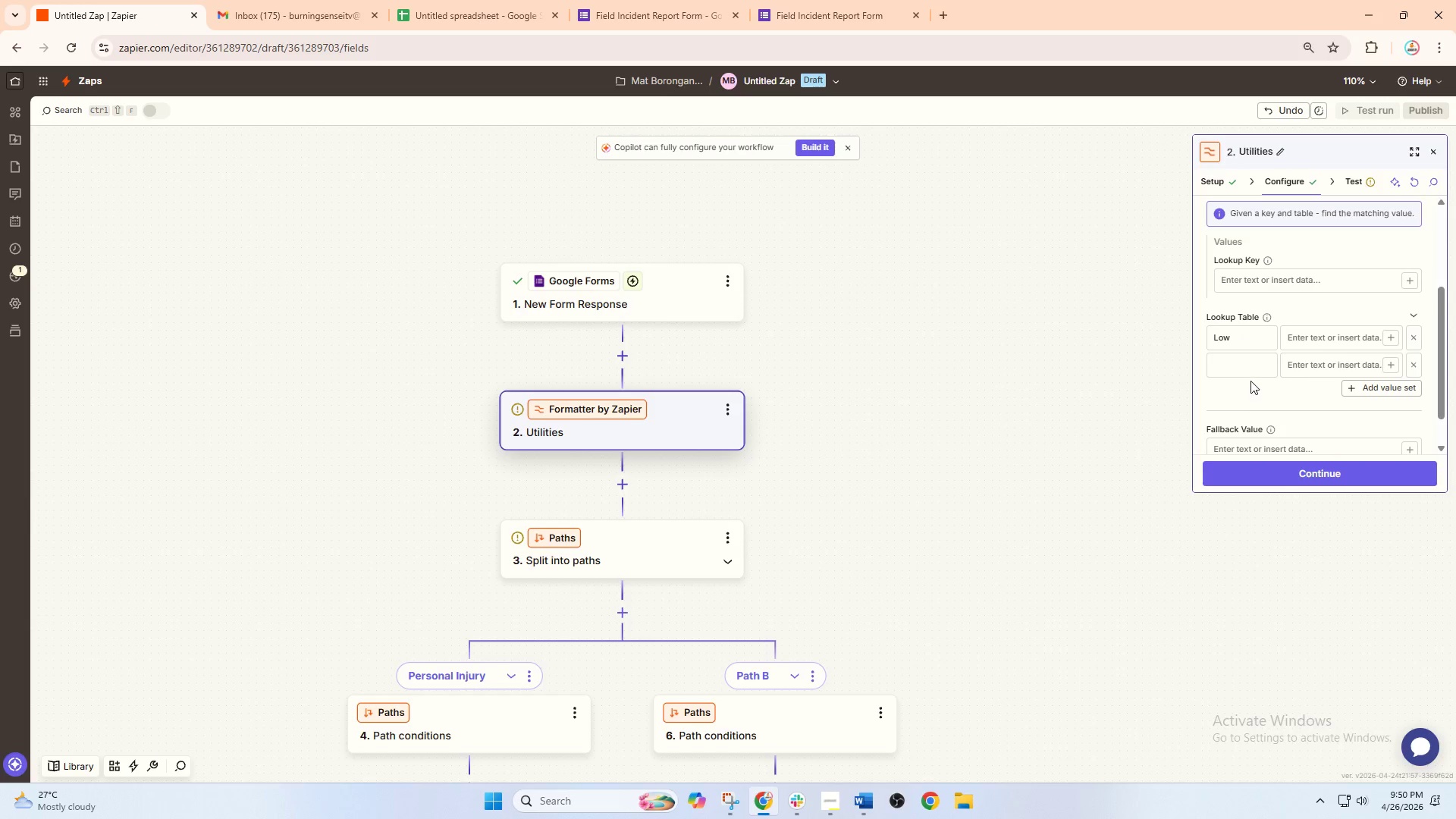 
left_click([1239, 371])
 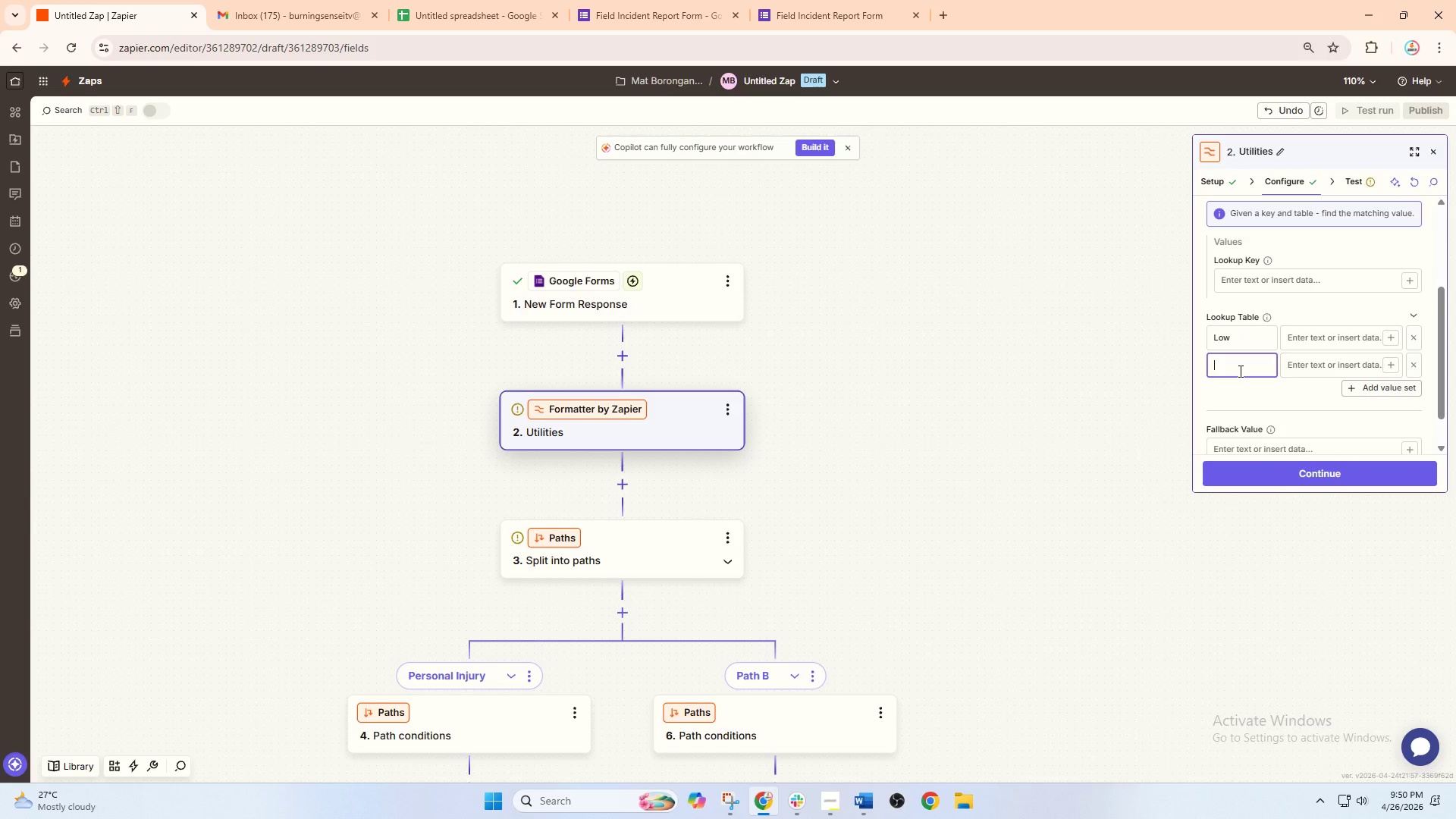 
type(Medium)
 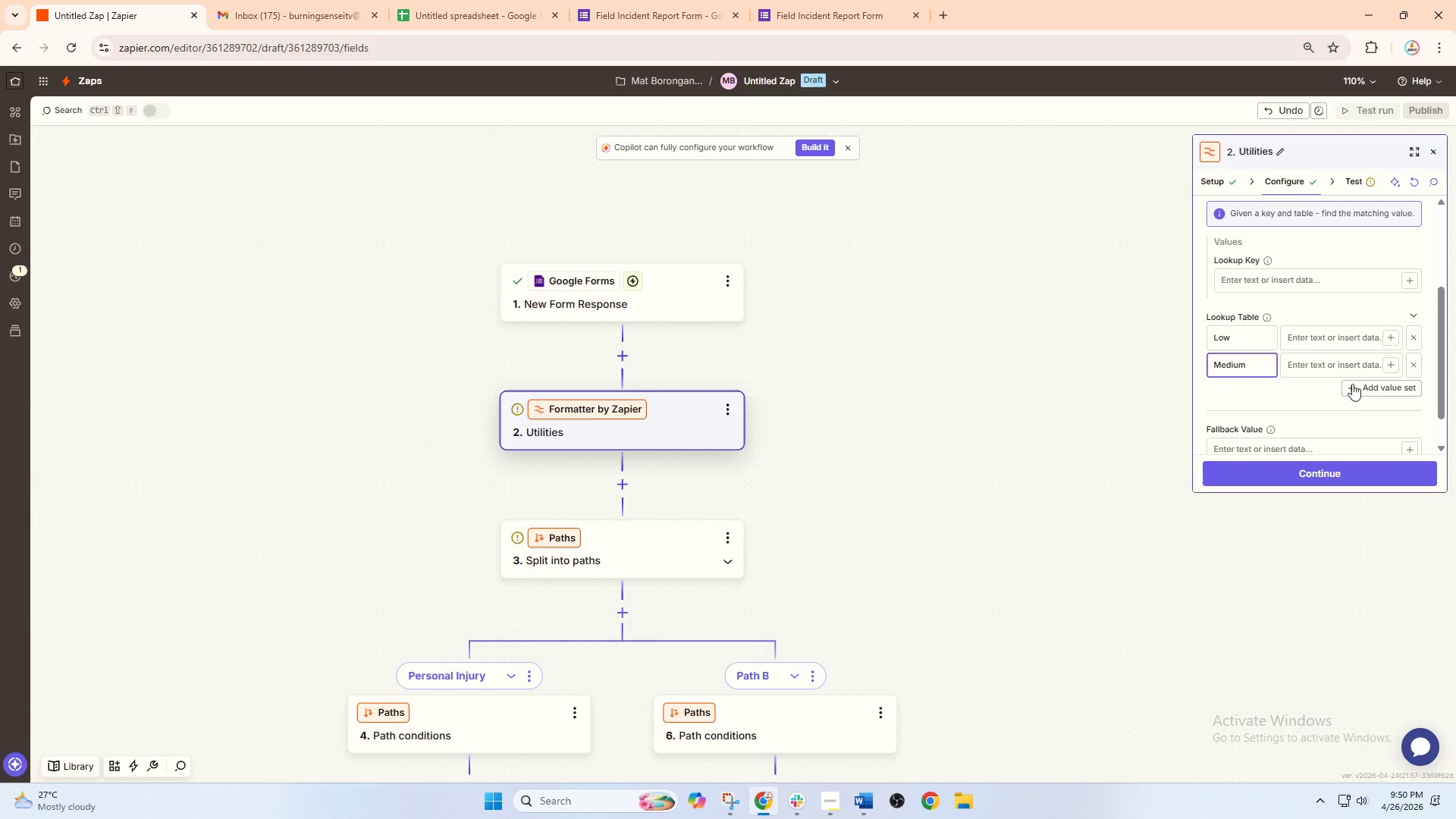 
left_click([1366, 386])
 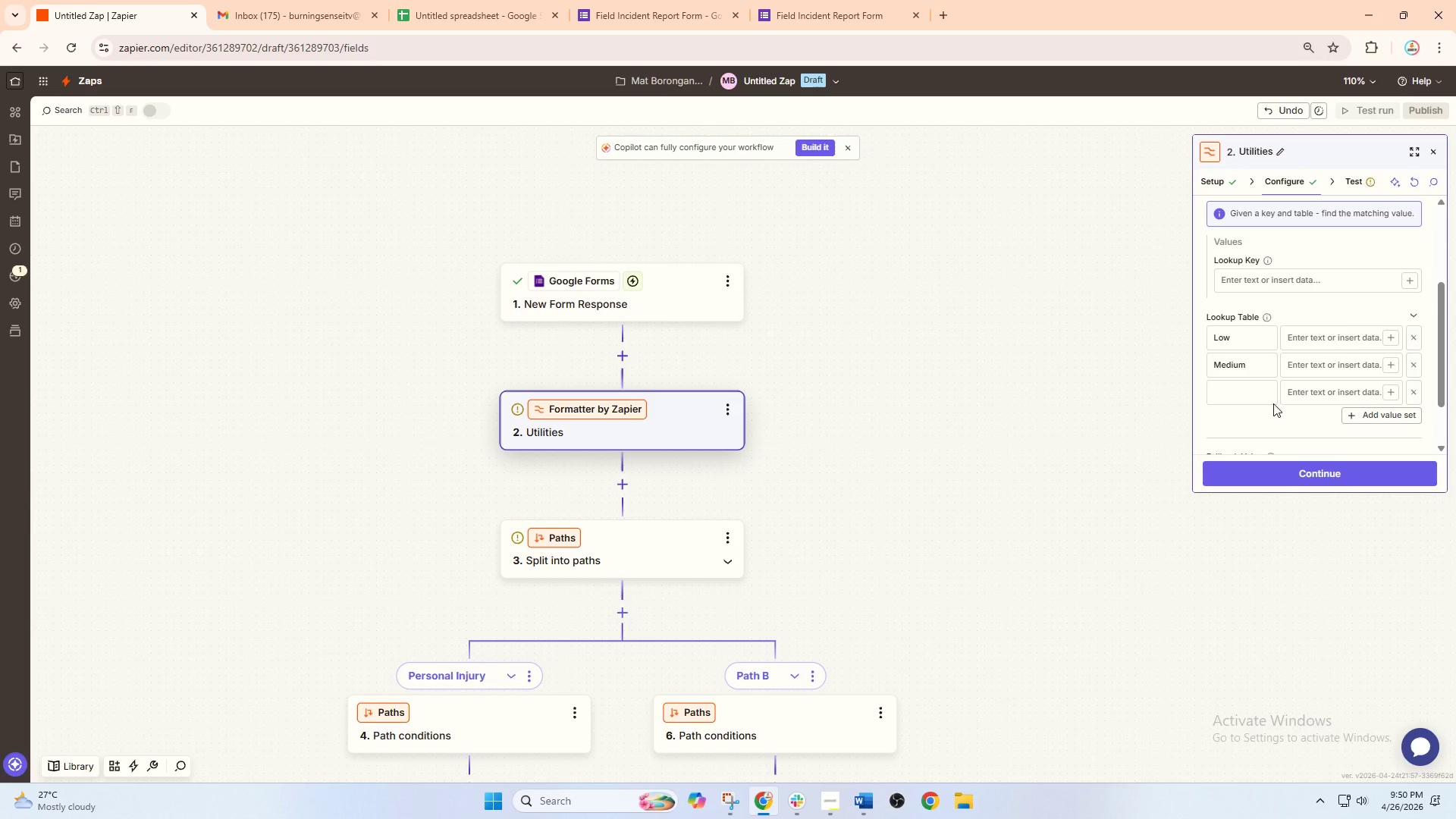 
left_click([1242, 397])
 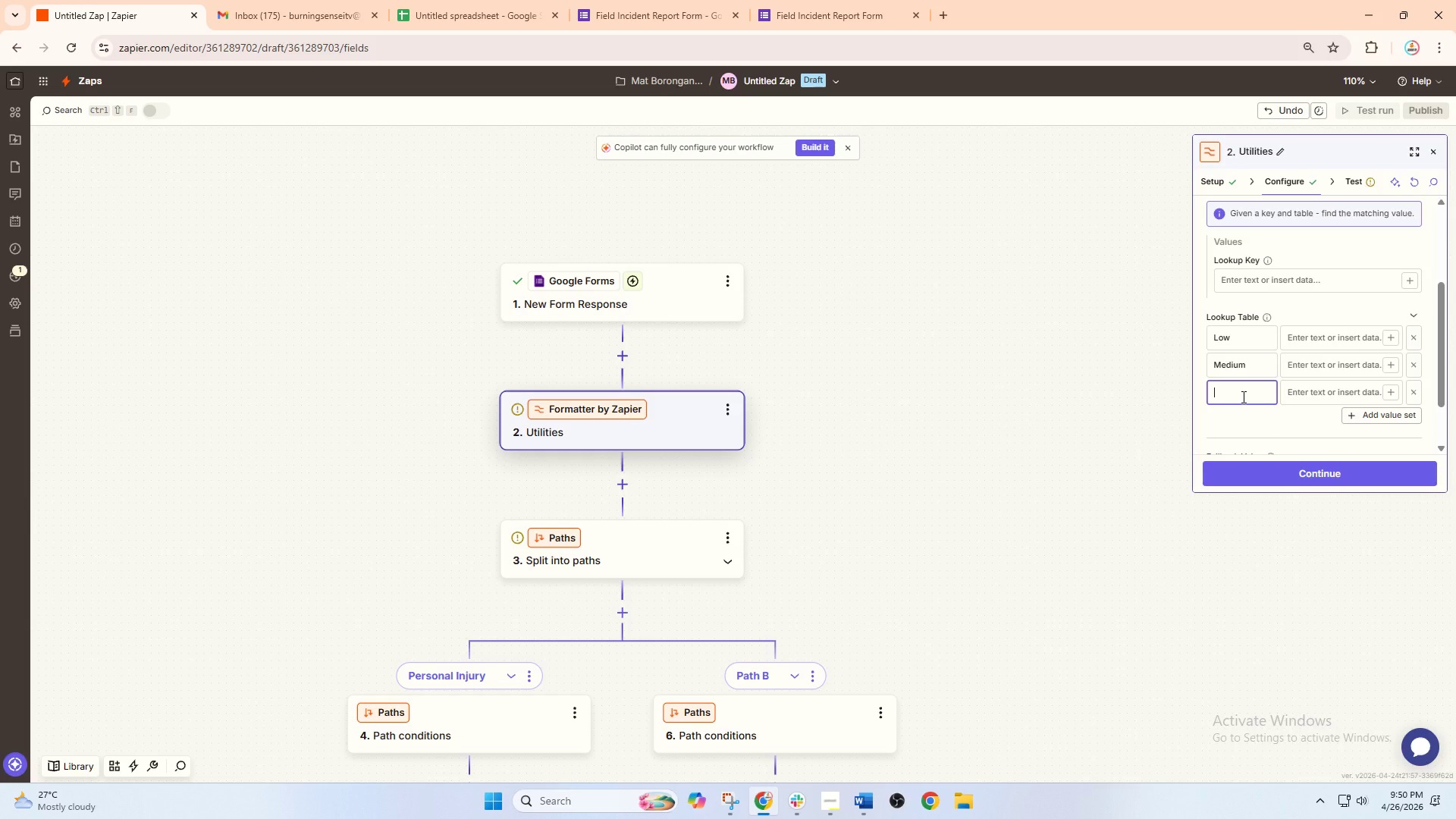 
type(High)
 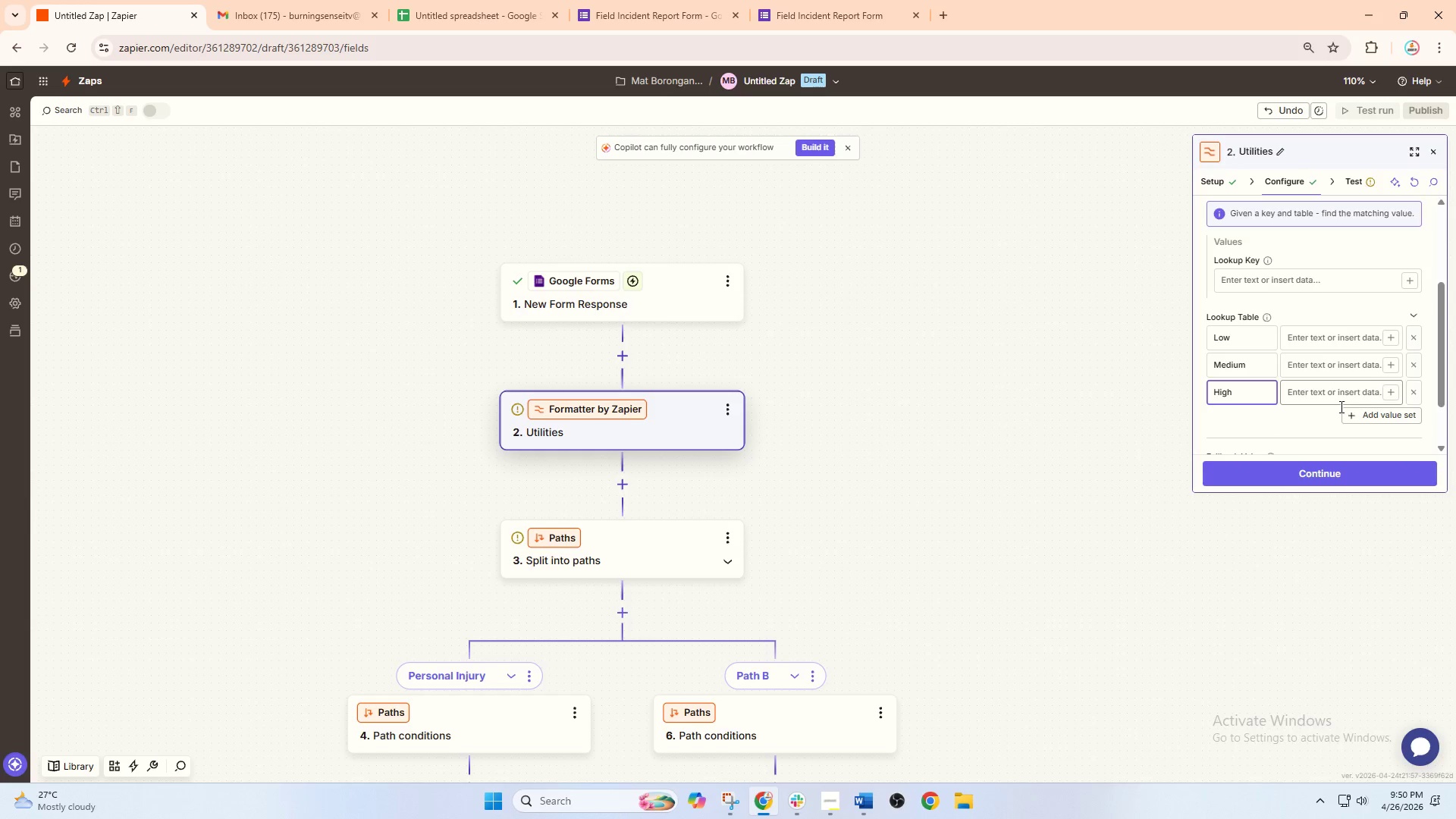 
left_click([1367, 416])
 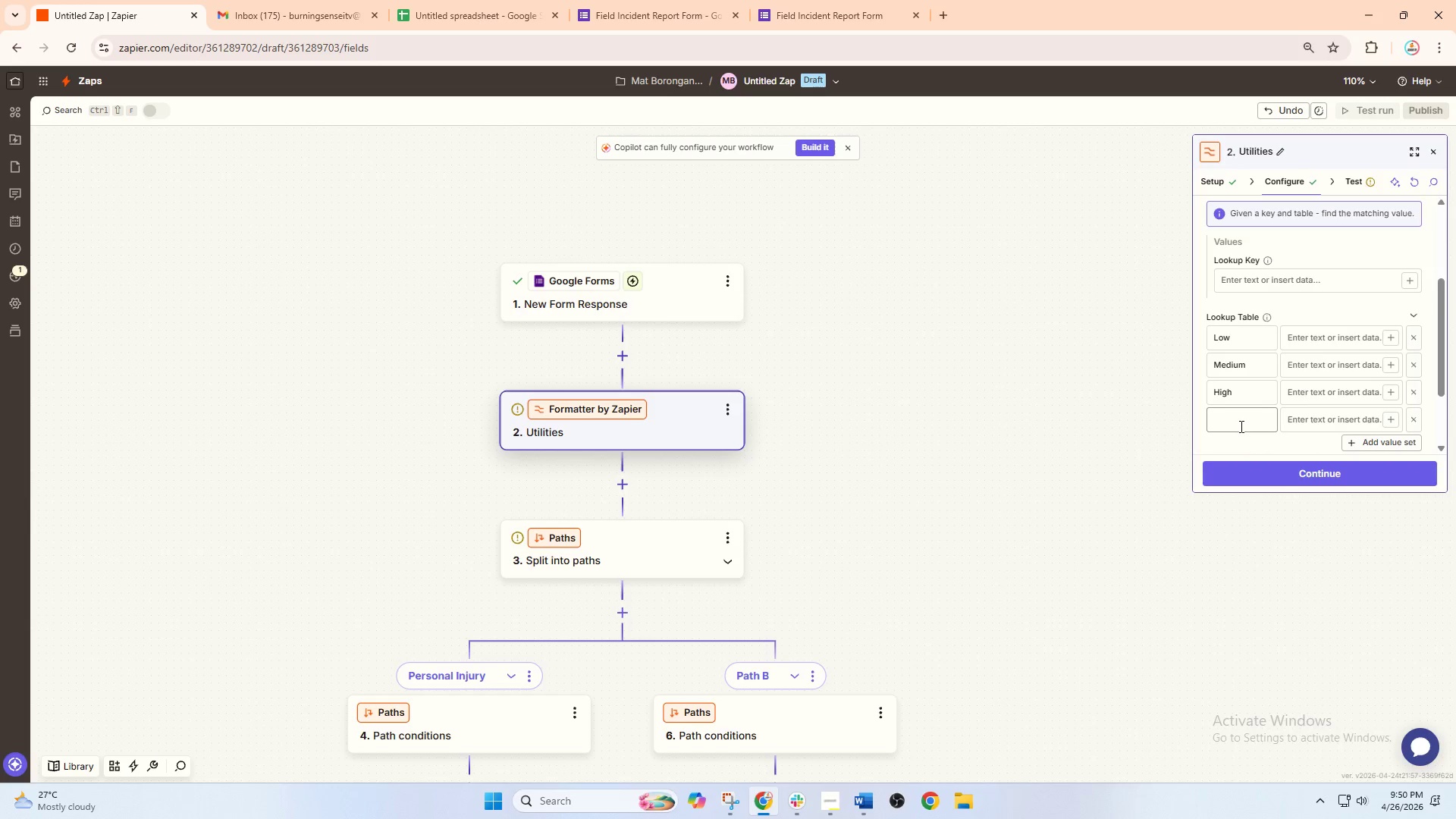 
left_click([1238, 426])
 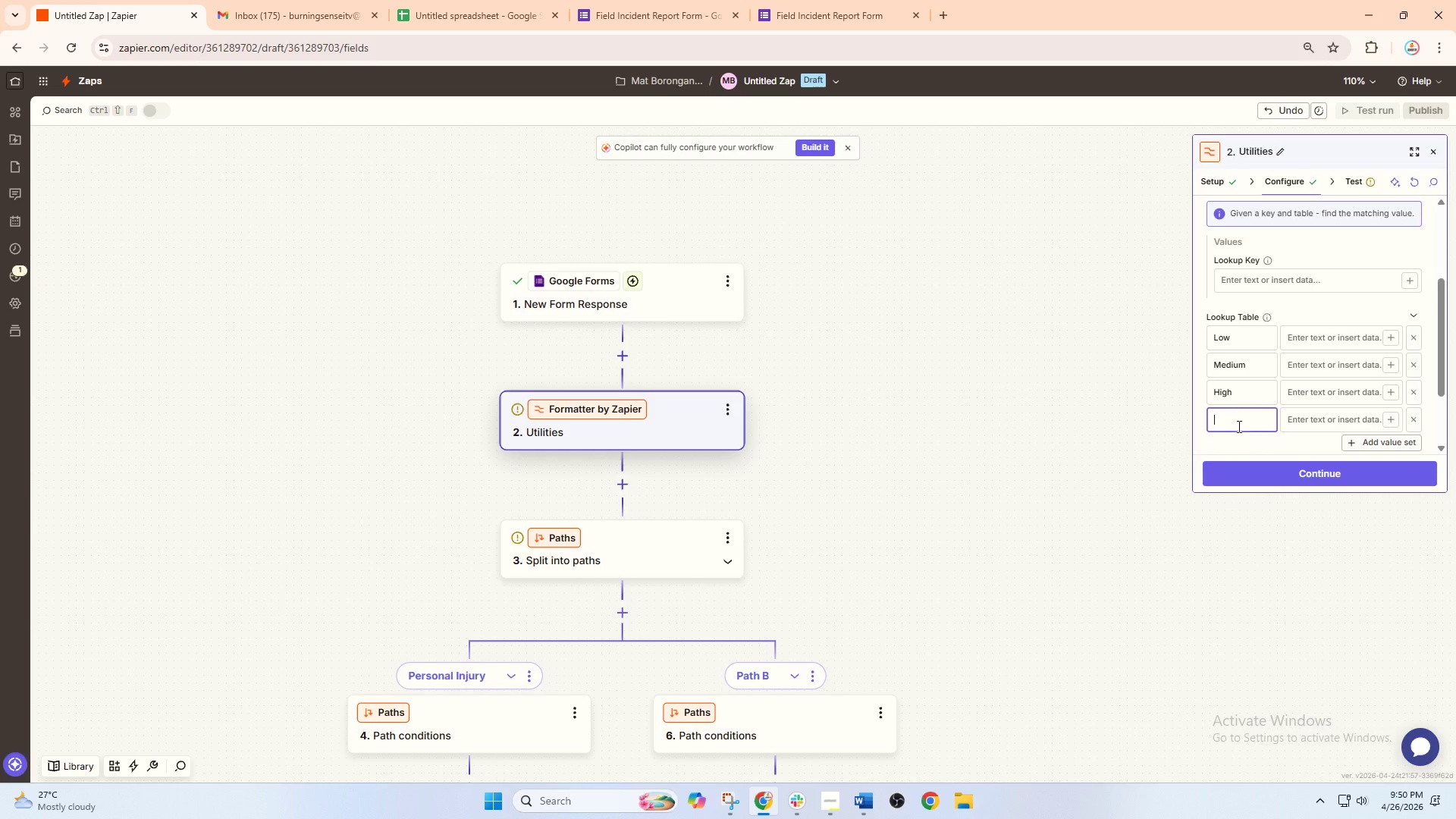 
type(Criti)
key(Backspace)
type(cal)
 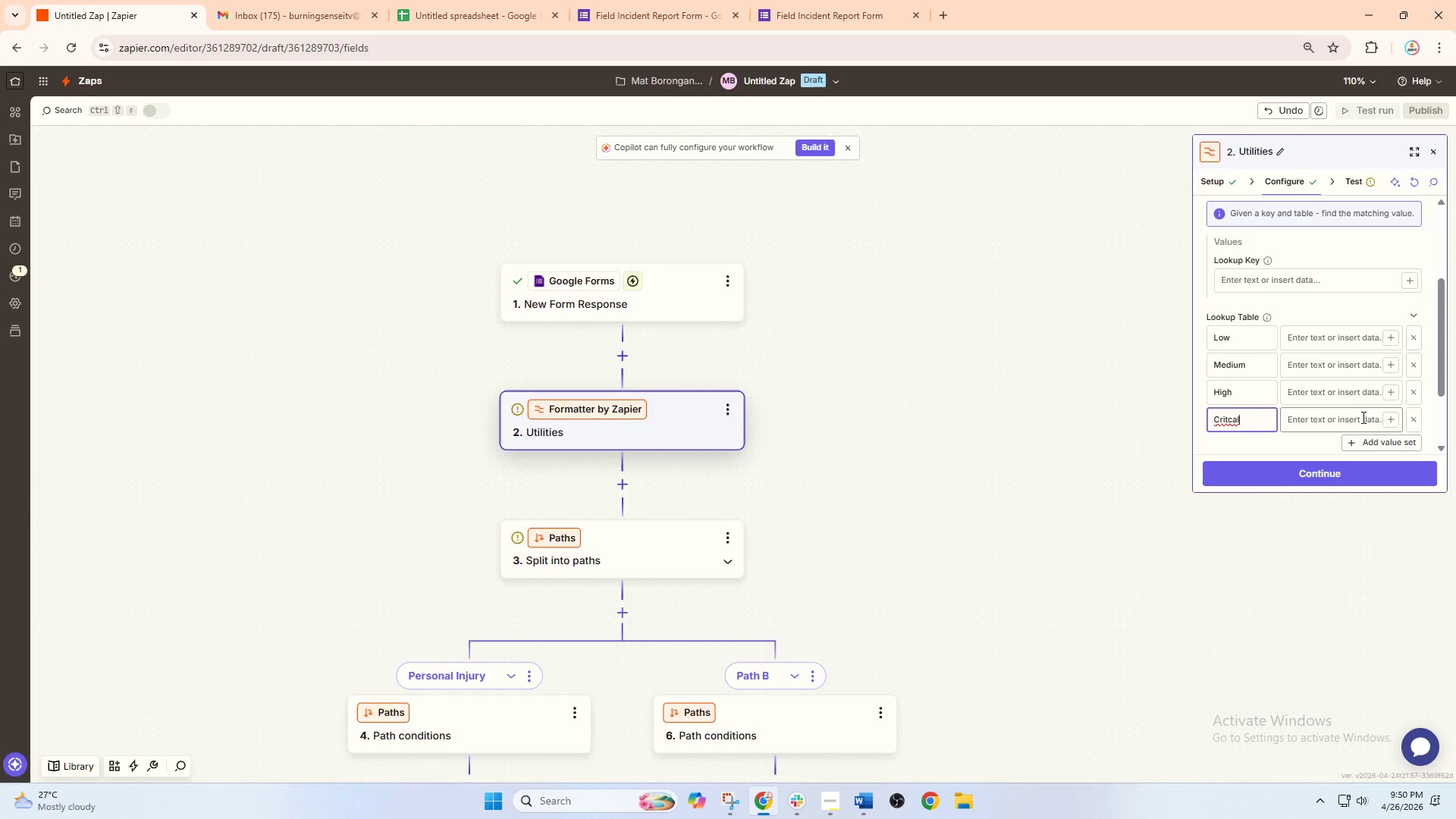 
wait(7.33)
 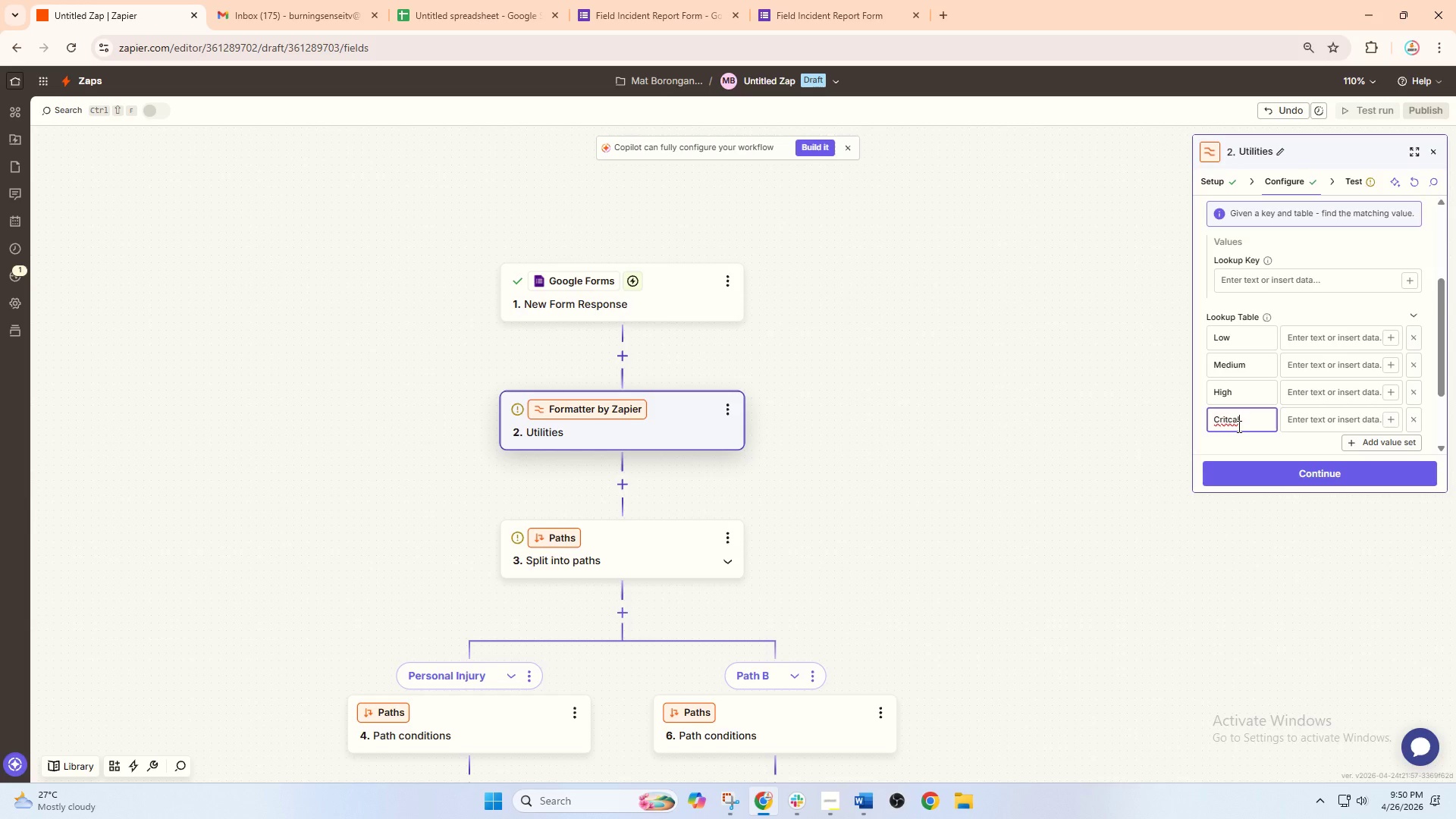 
left_click([1314, 447])
 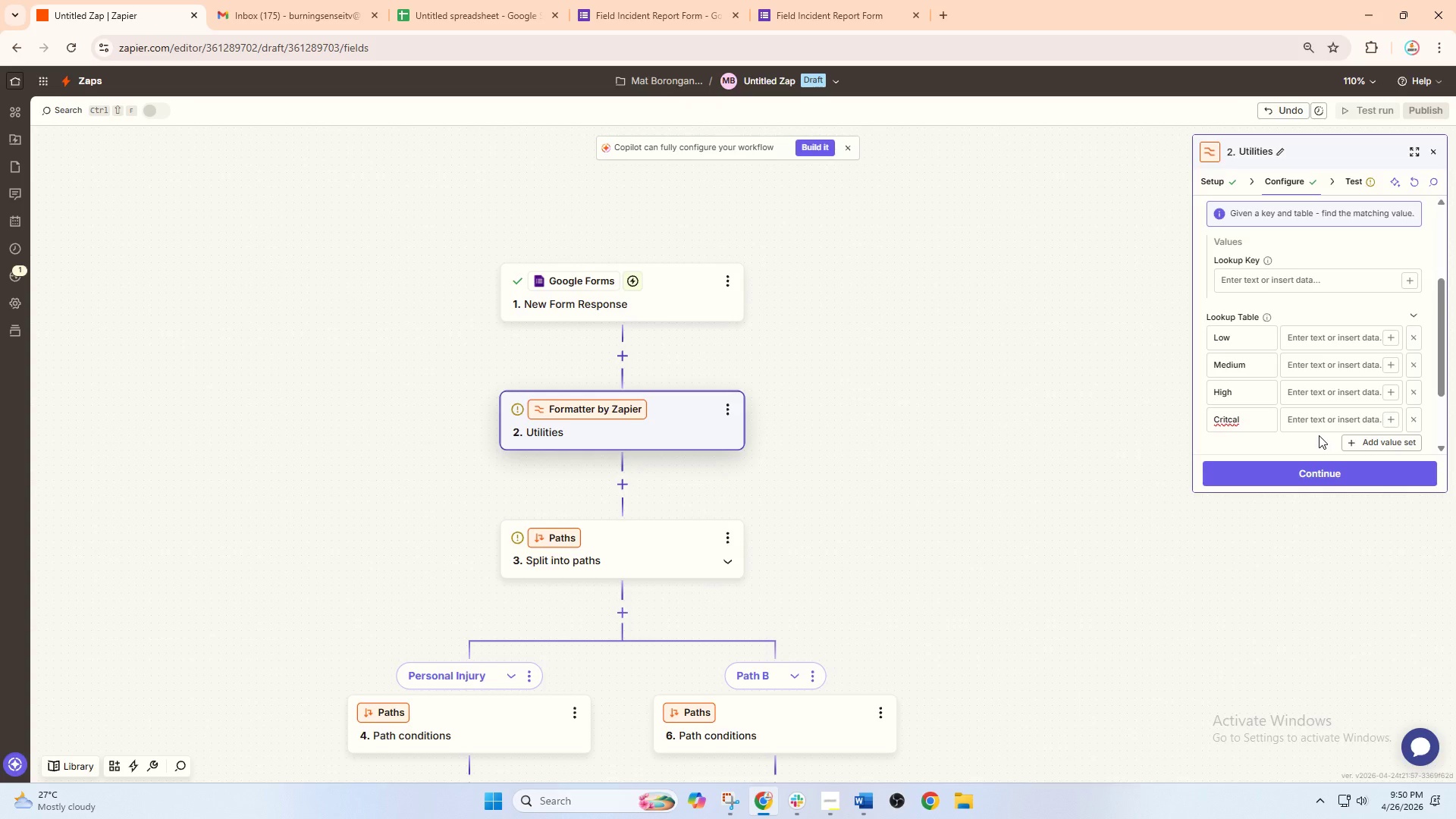 
wait(6.8)
 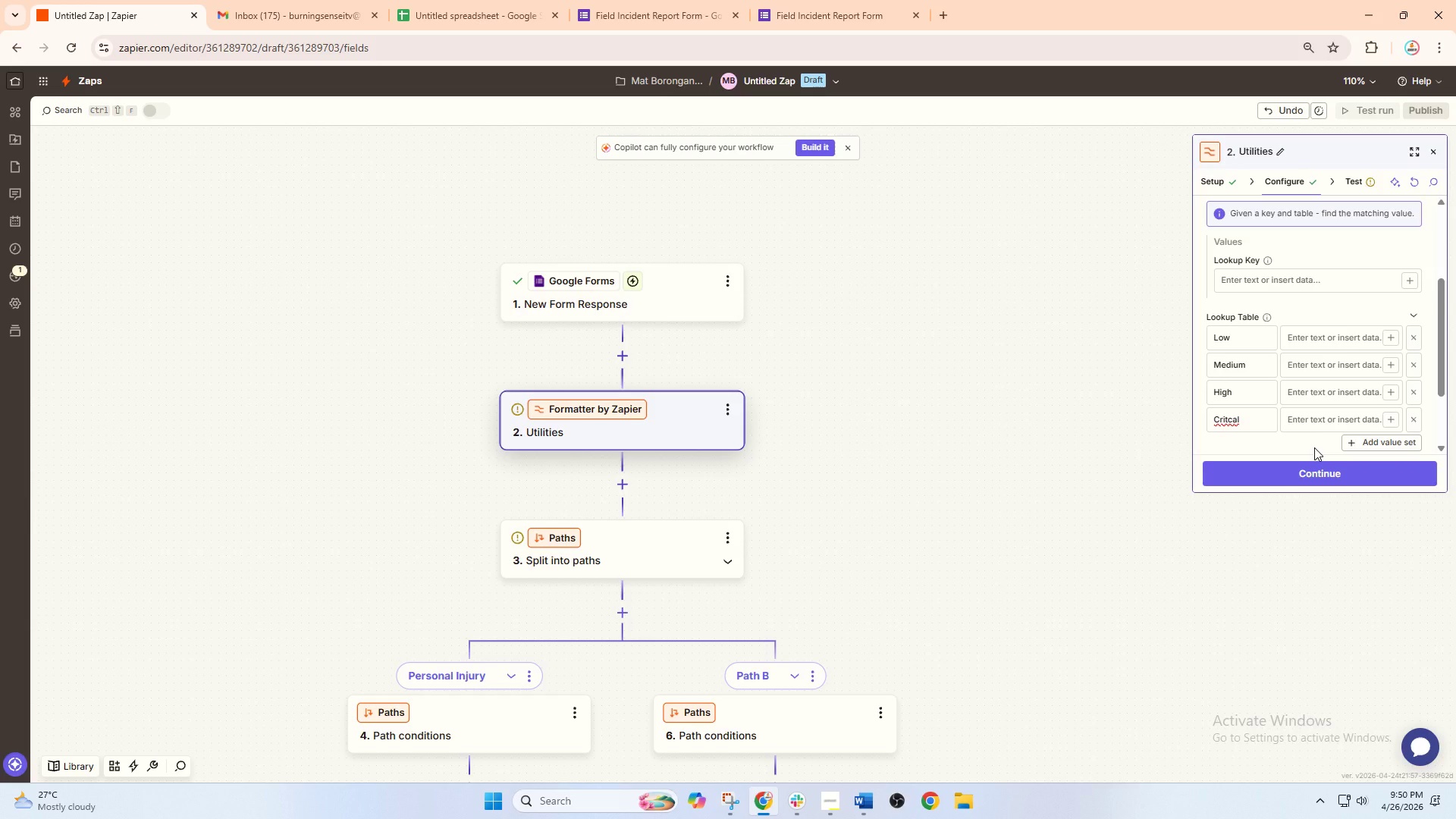 
double_click([1324, 332])
 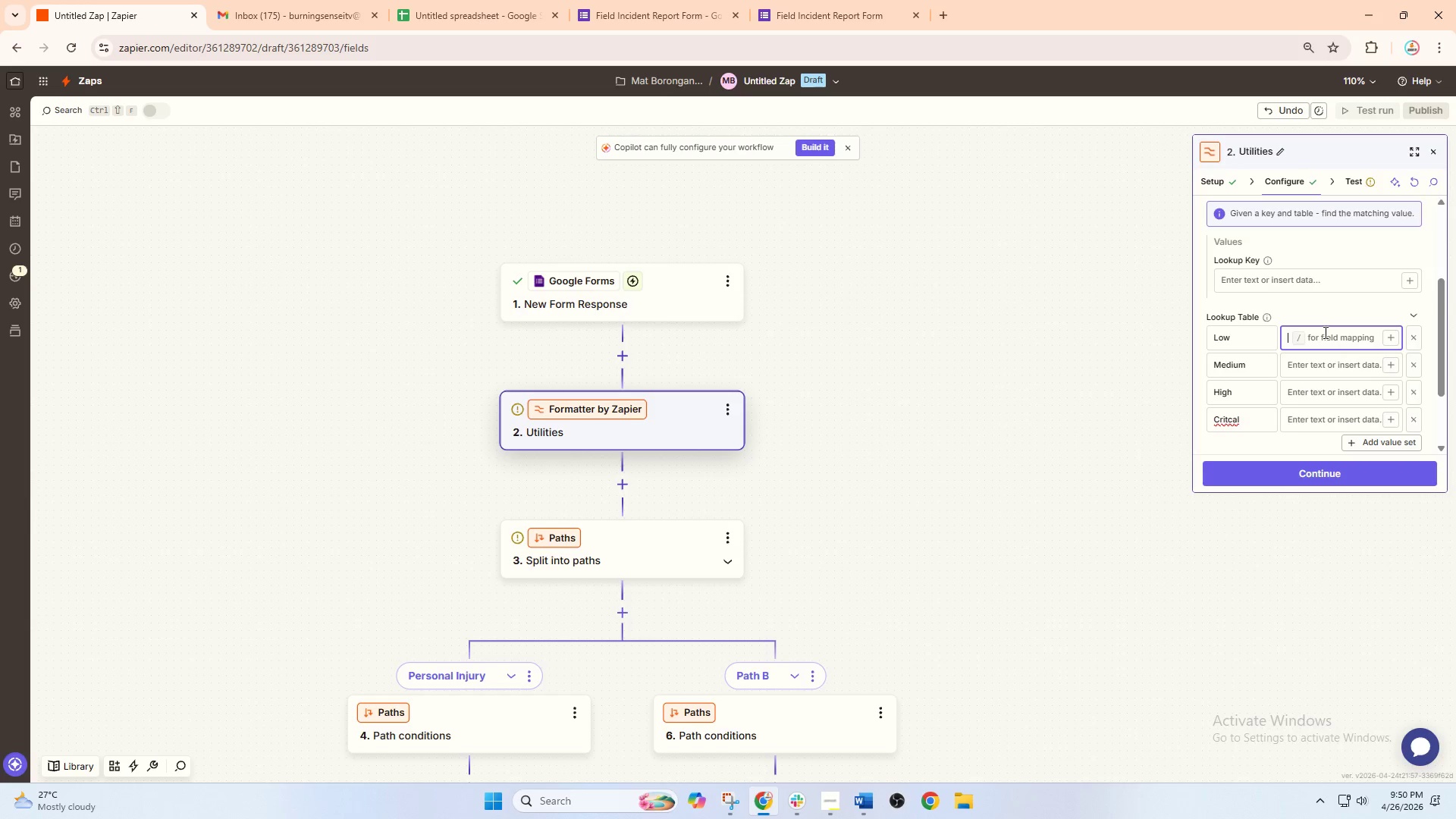 
type(Nior)
key(Backspace)
key(Backspace)
key(Backspace)
type(ormal)
 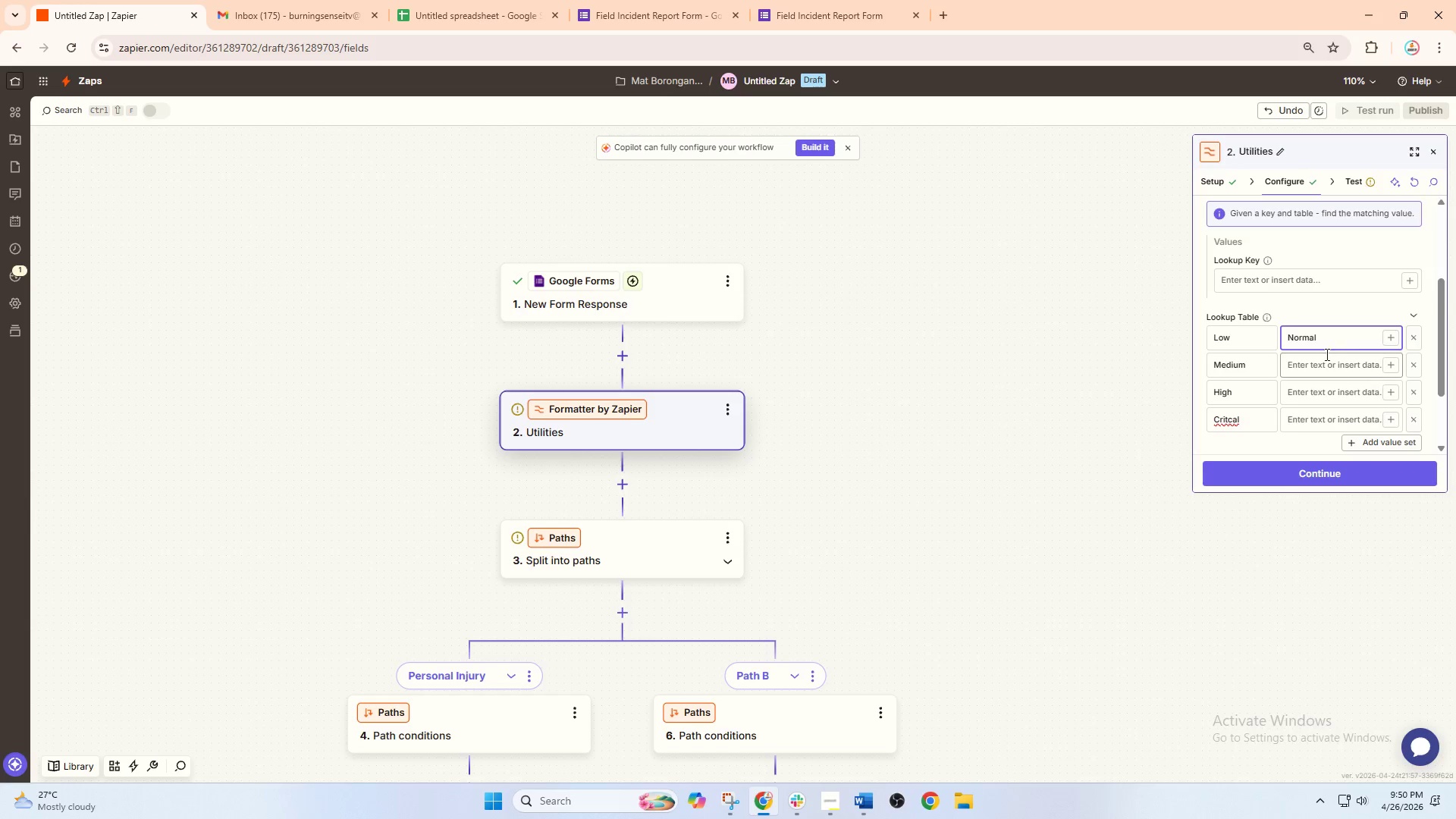 
left_click([1326, 361])
 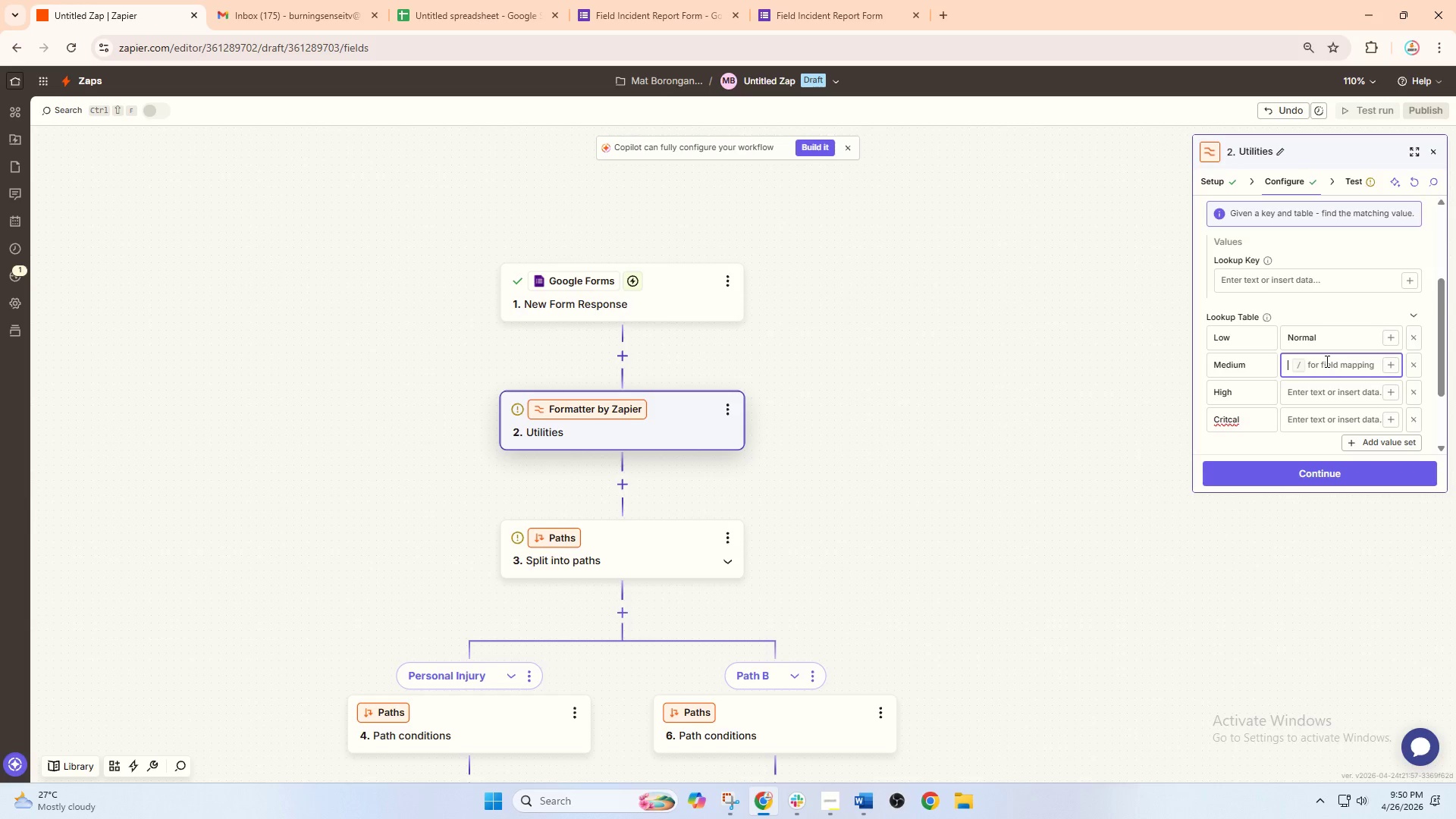 
type(Noir)
key(Backspace)
type(rmal)
 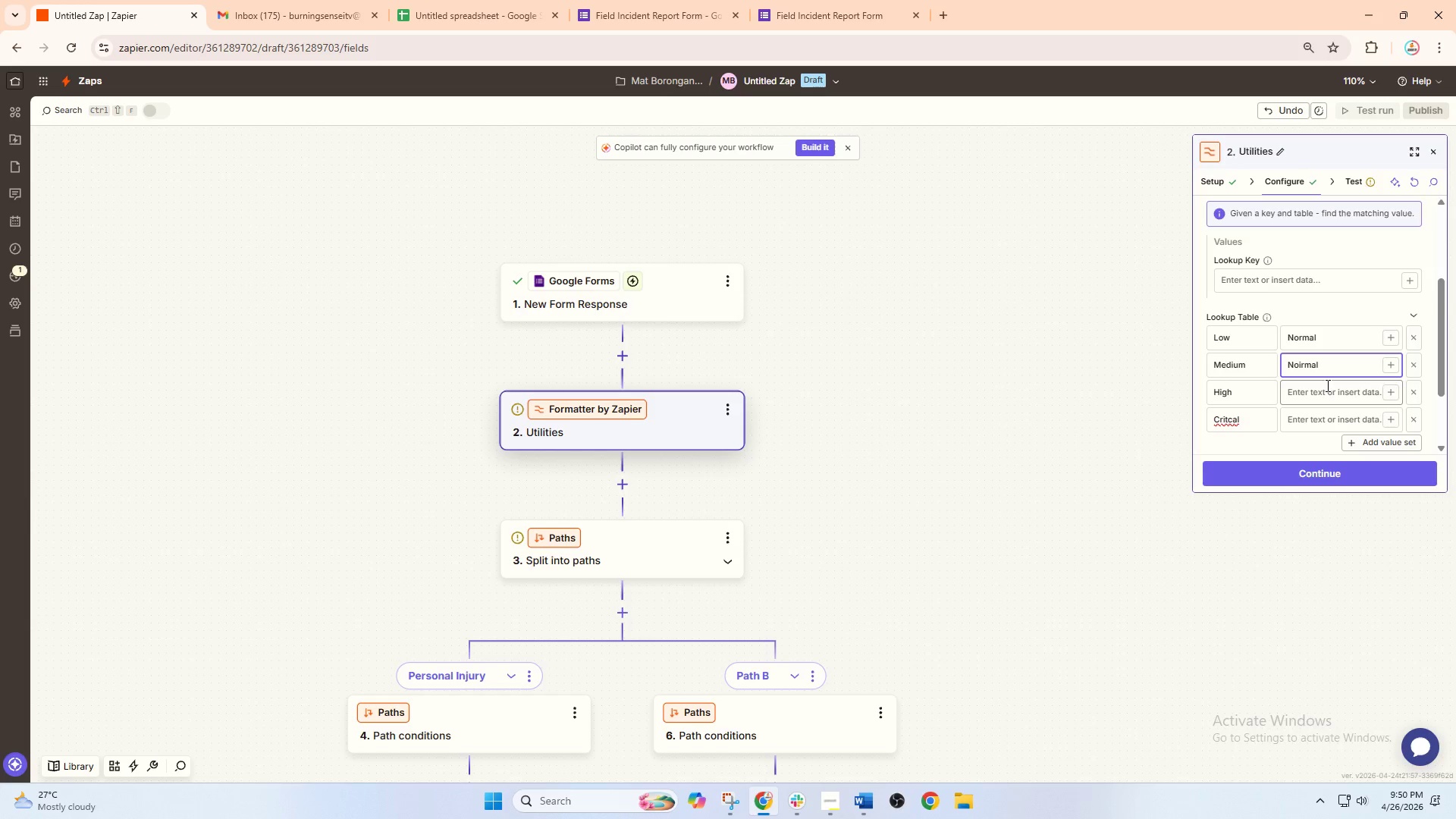 
left_click([1326, 395])
 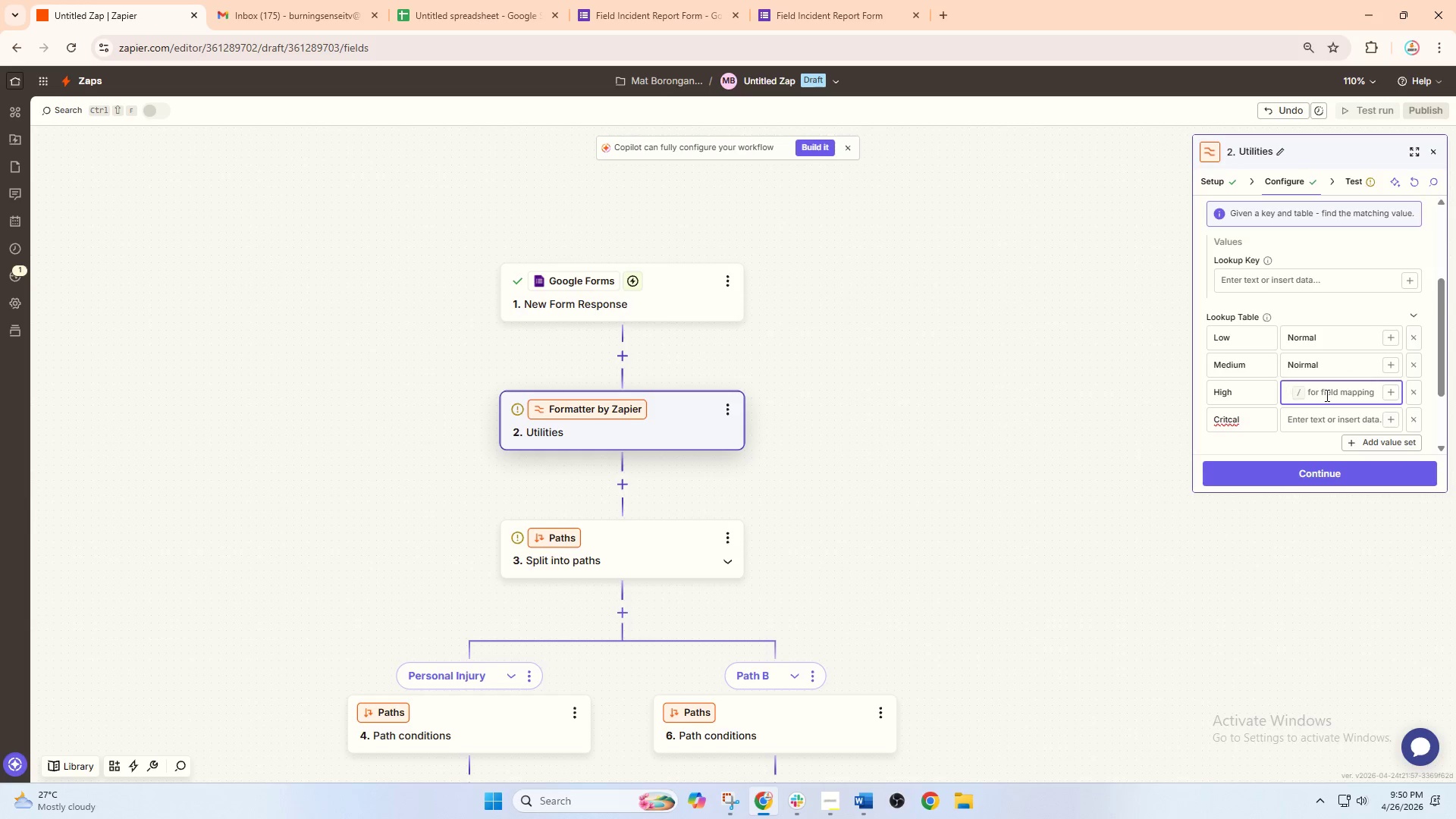 
type(Priority)
 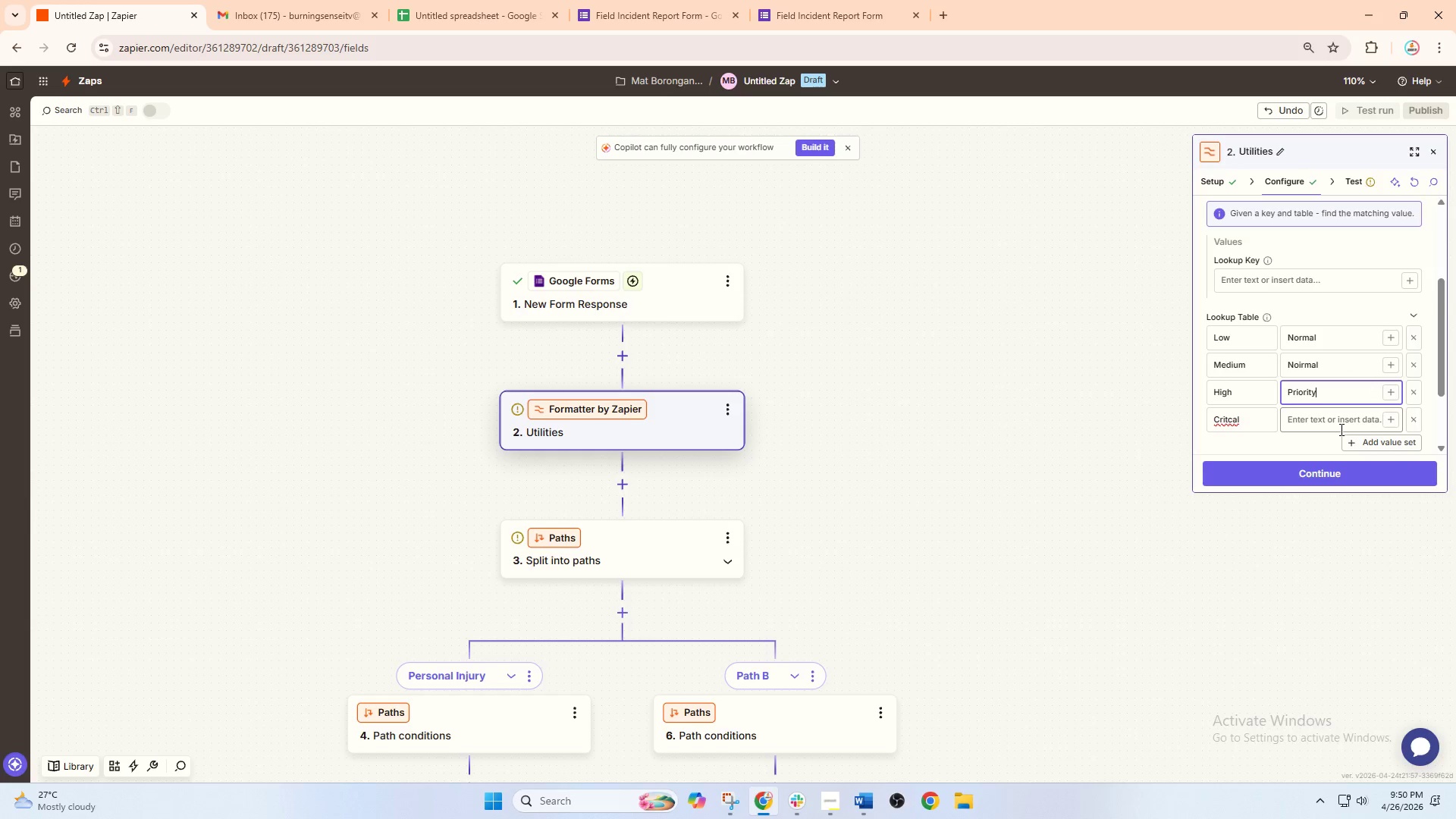 
left_click([1340, 431])
 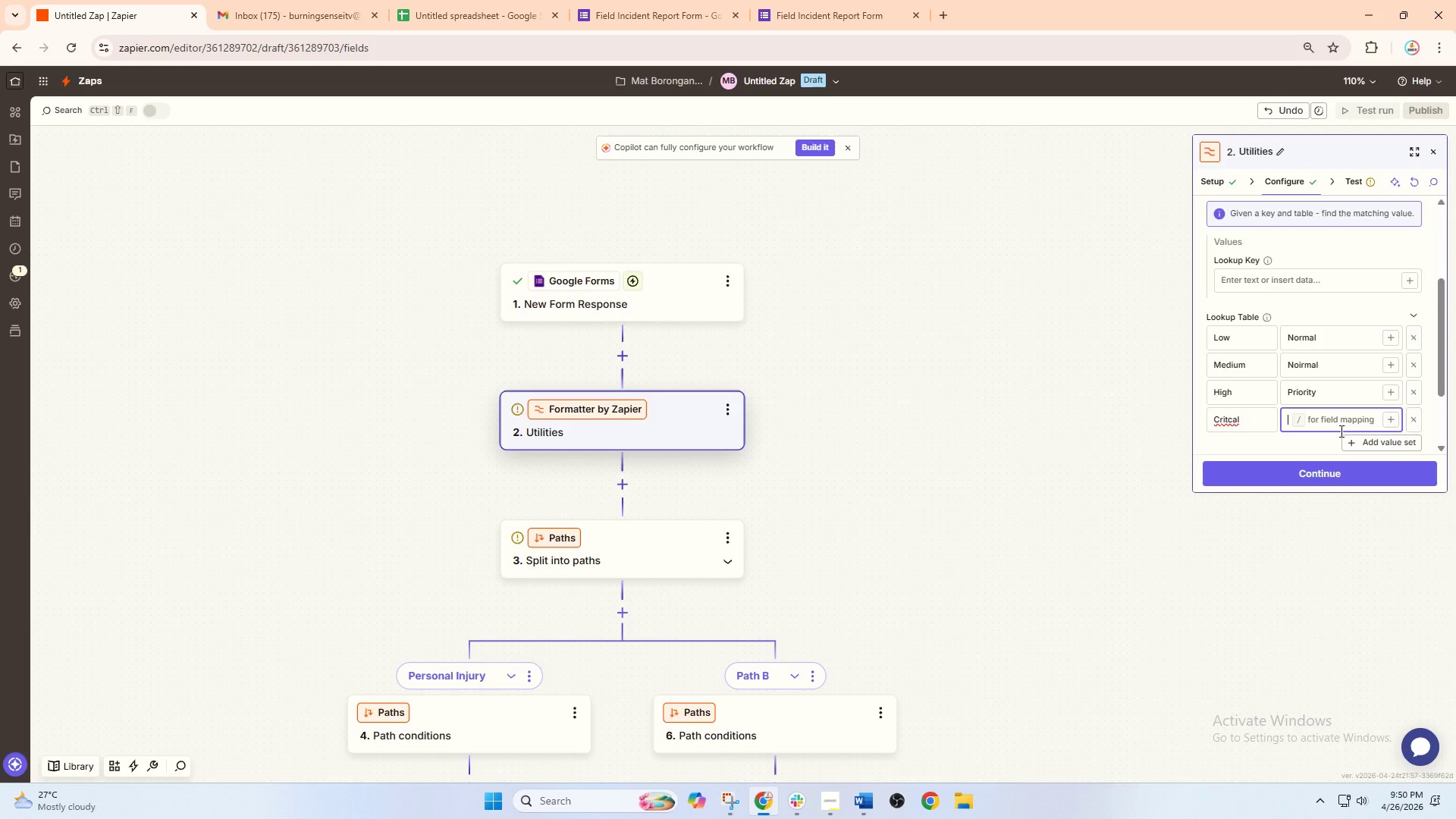 
type(CRITICSA)
key(Backspace)
type(L)
 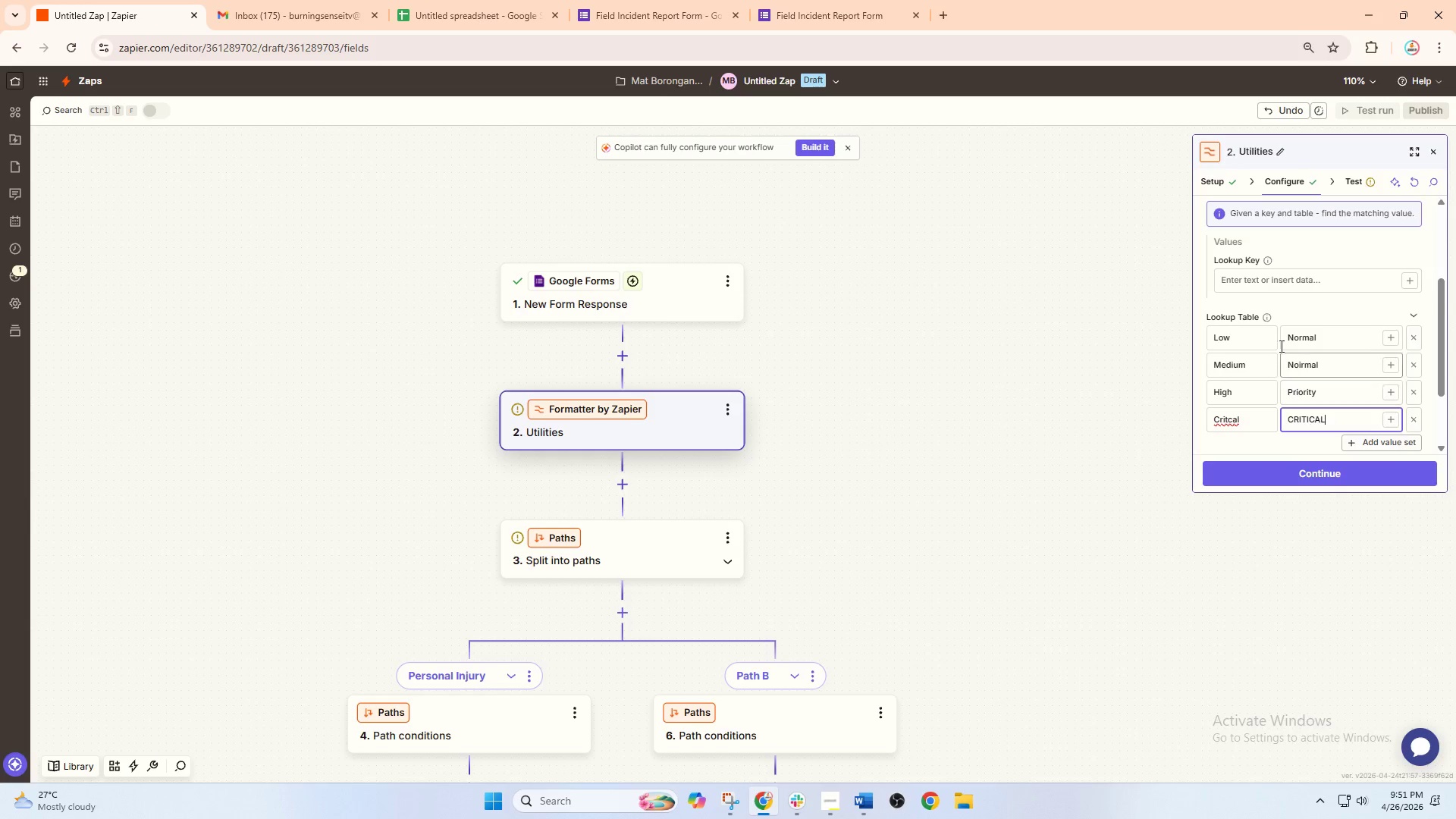 
left_click([1276, 289])
 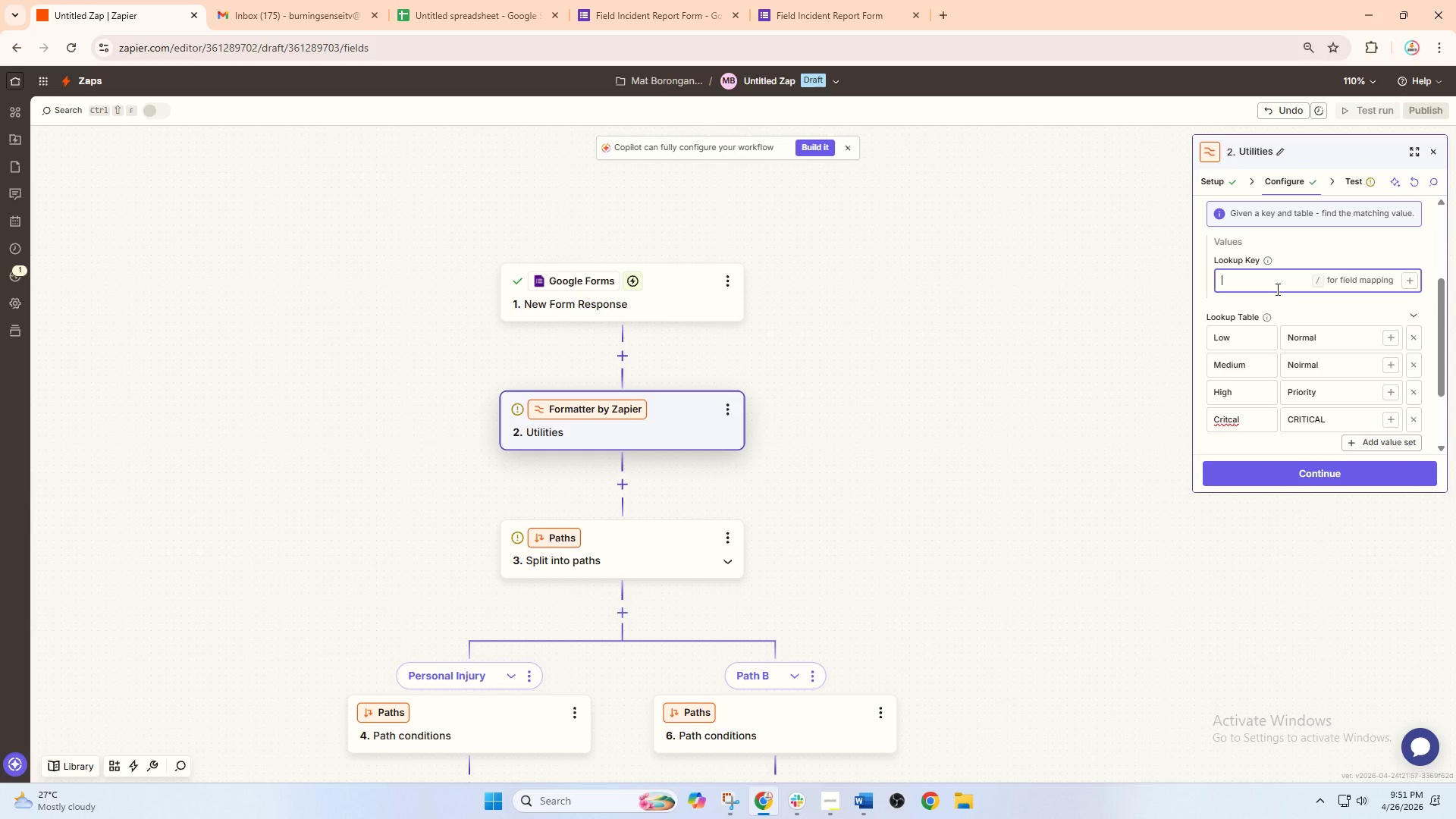 
key(Slash)
 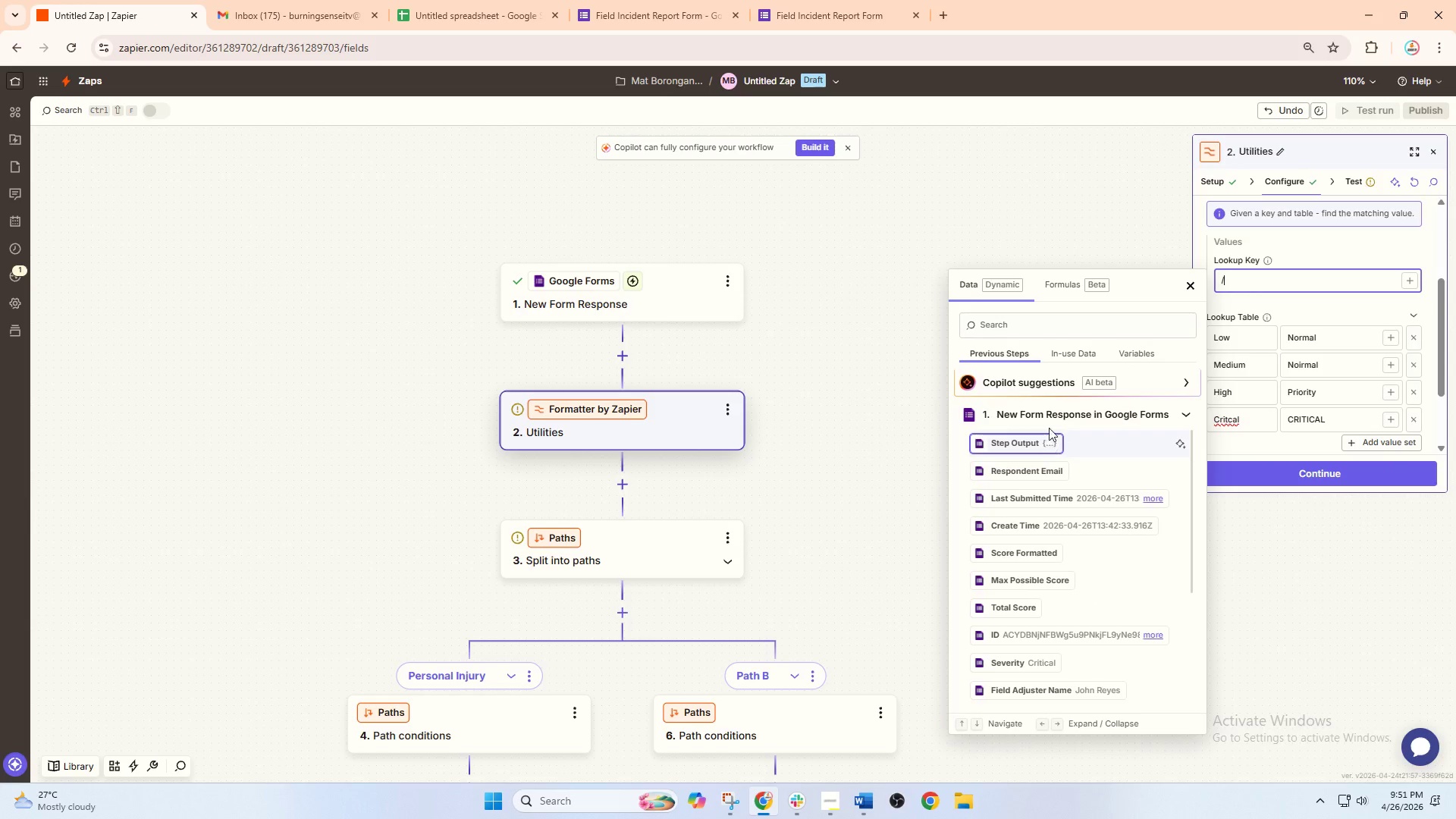 
left_click([1050, 332])
 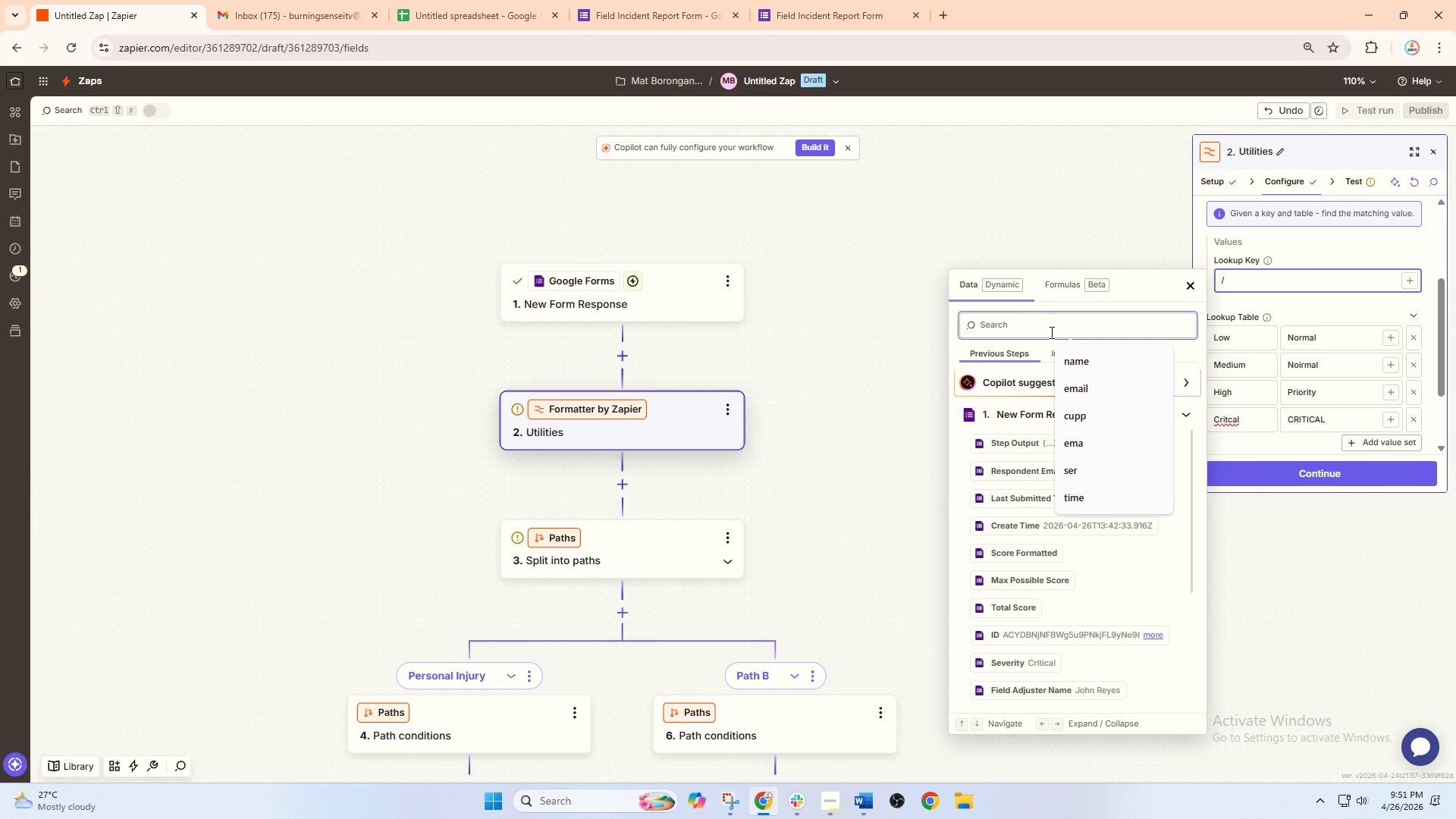 
type(lelv)
key(Backspace)
key(Backspace)
type(vel)
 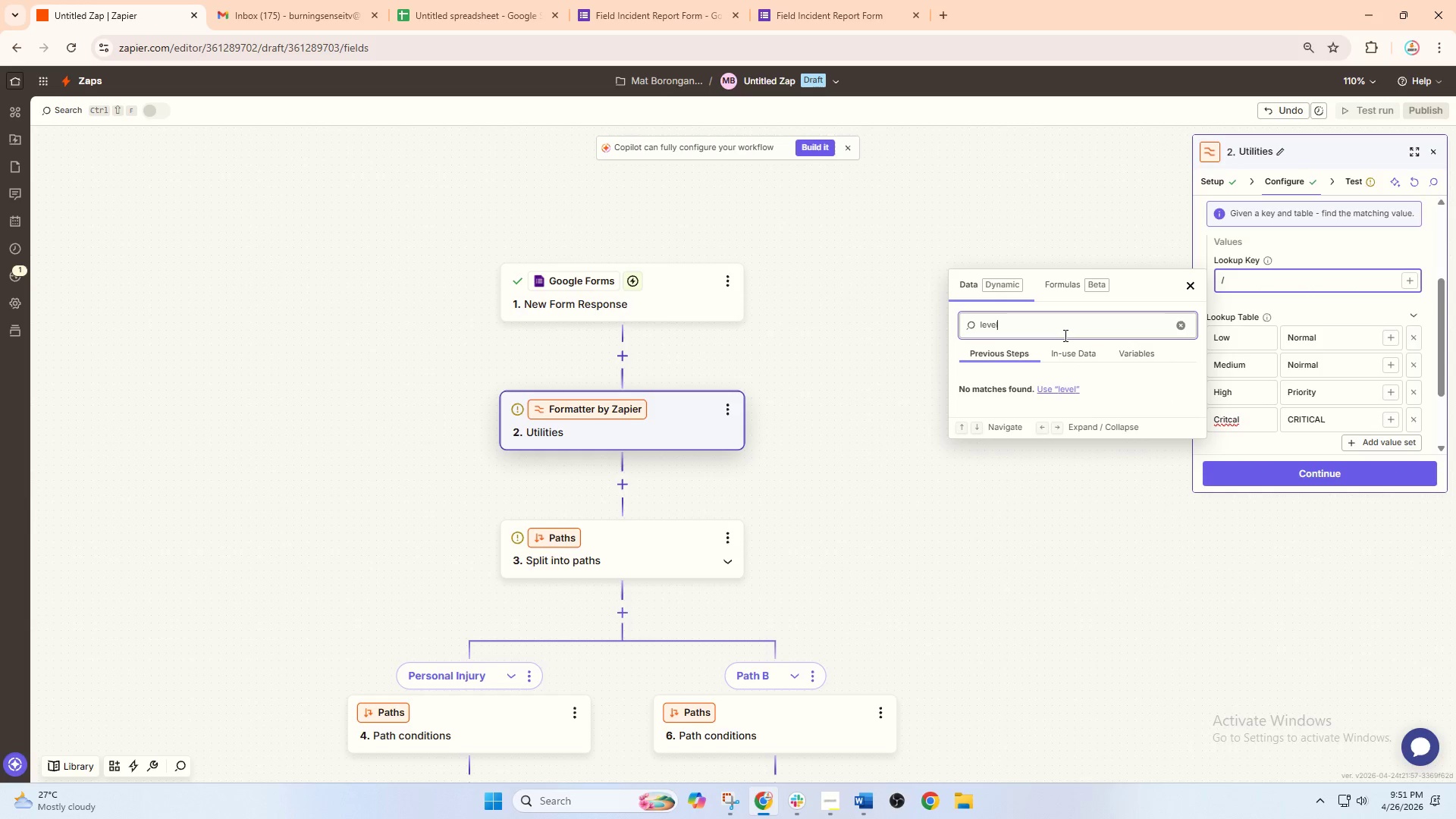 
key(Backspace)
key(Backspace)
key(Backspace)
key(Backspace)
type(se)
 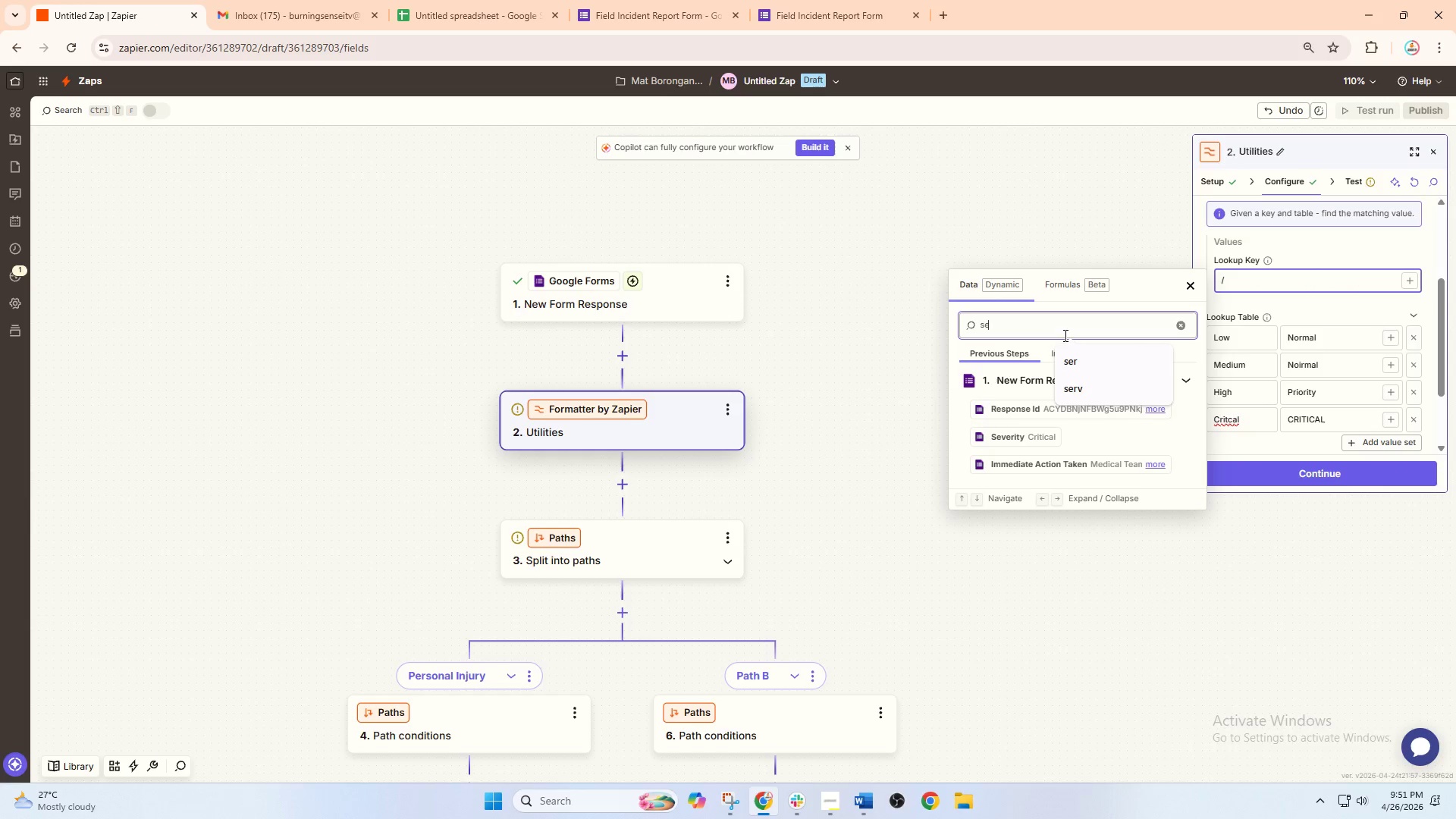 
left_click([1037, 436])
 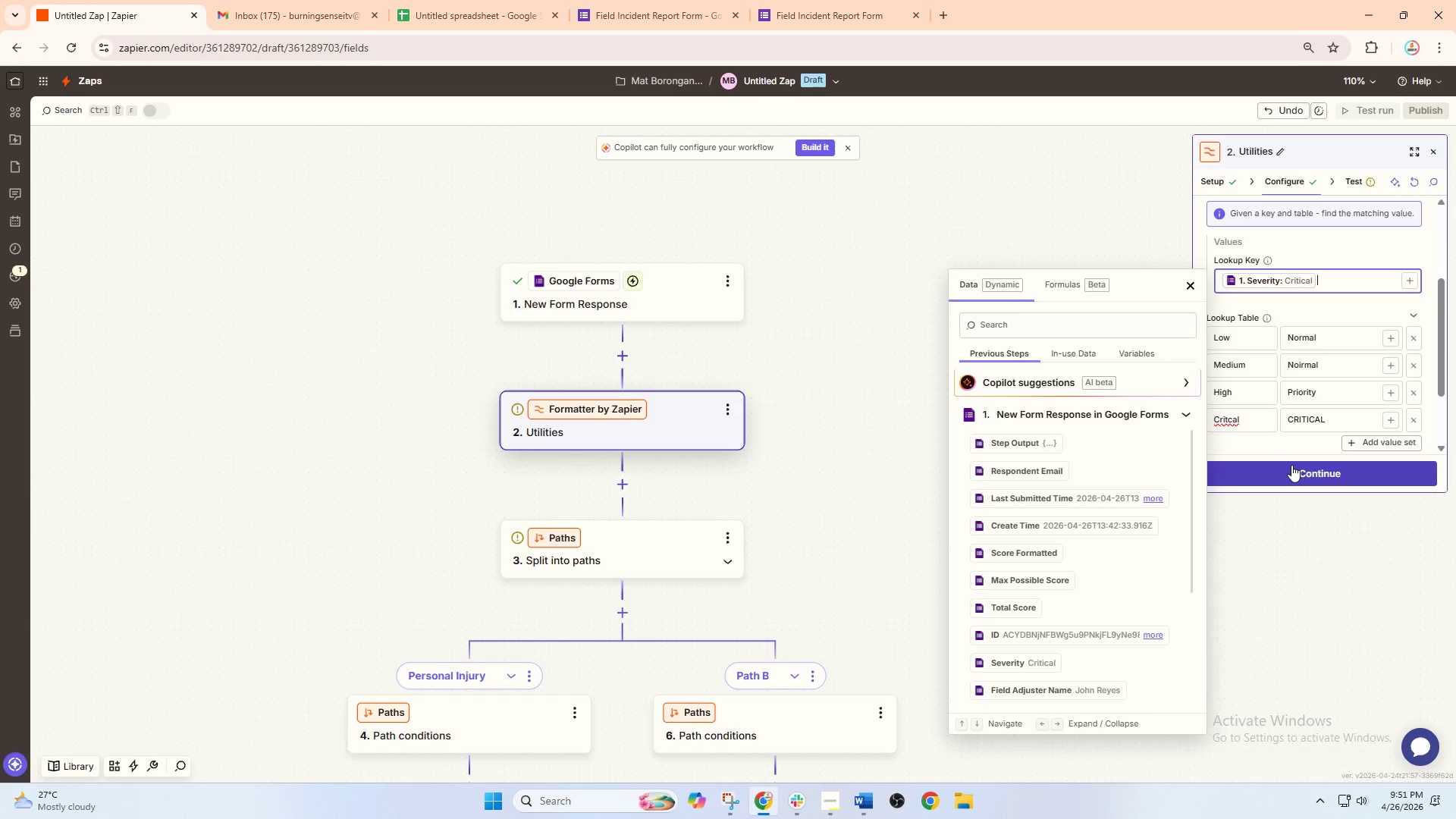 
wait(7.5)
 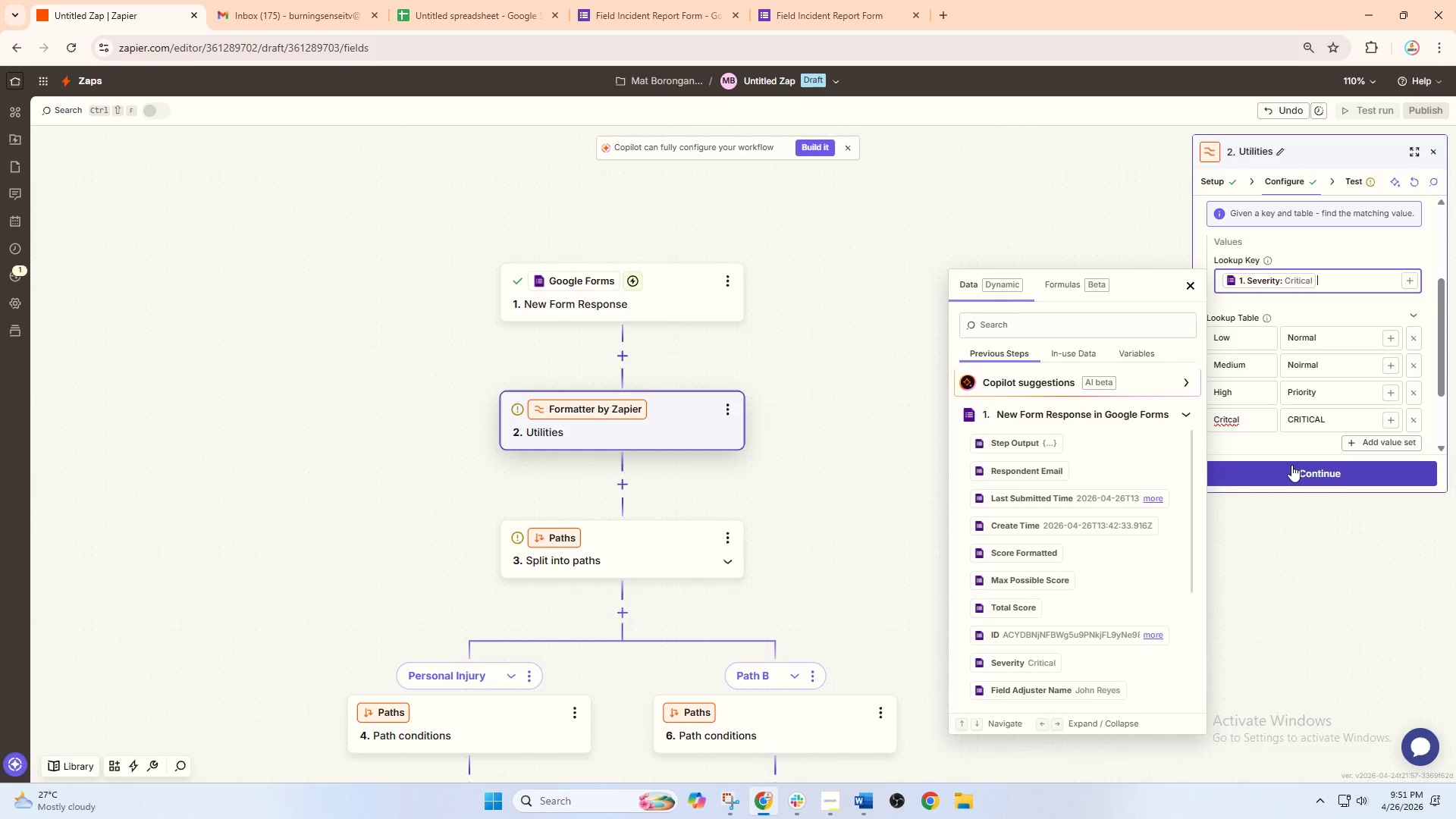 
left_click([1298, 472])
 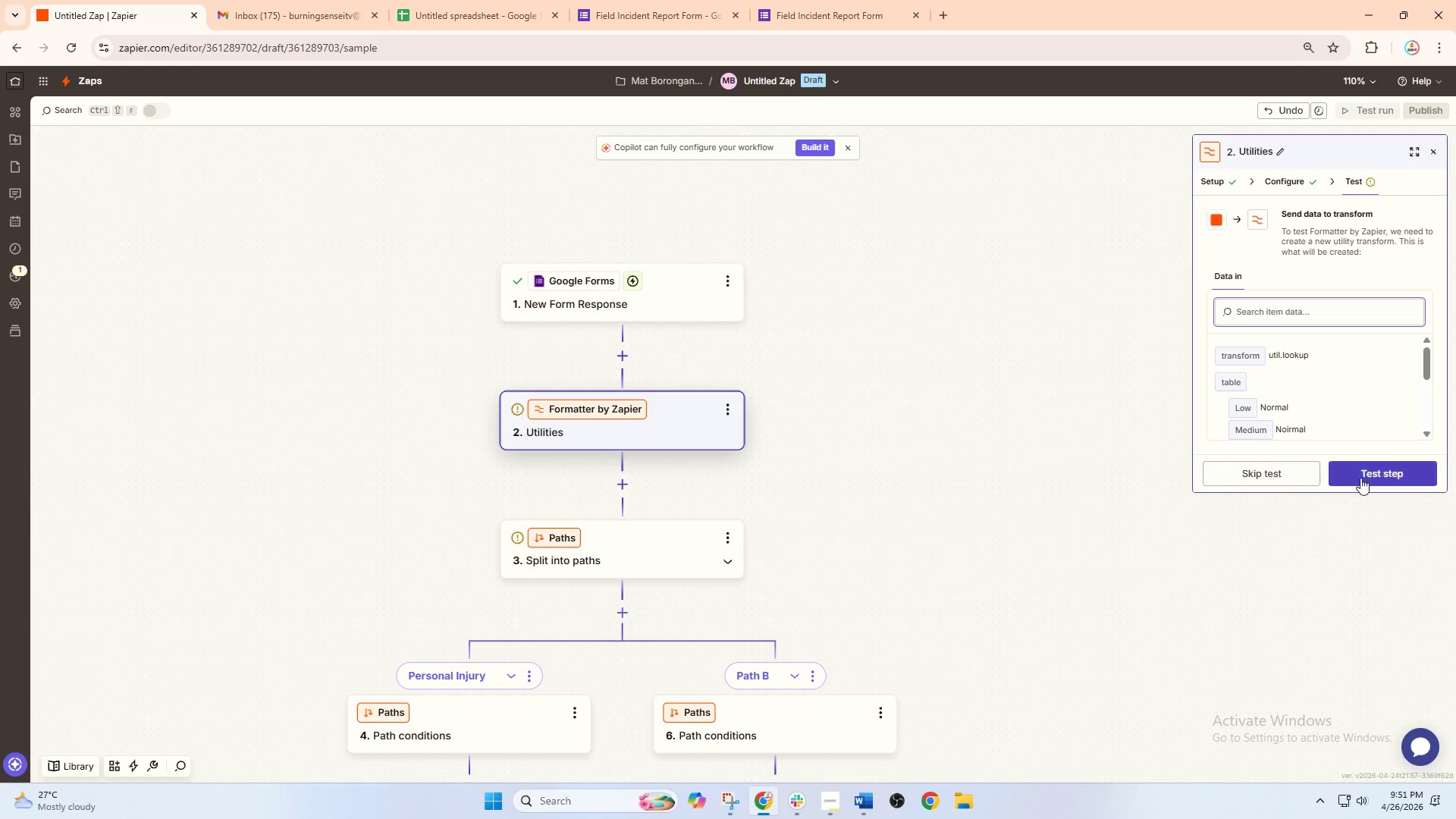 
left_click([1371, 474])
 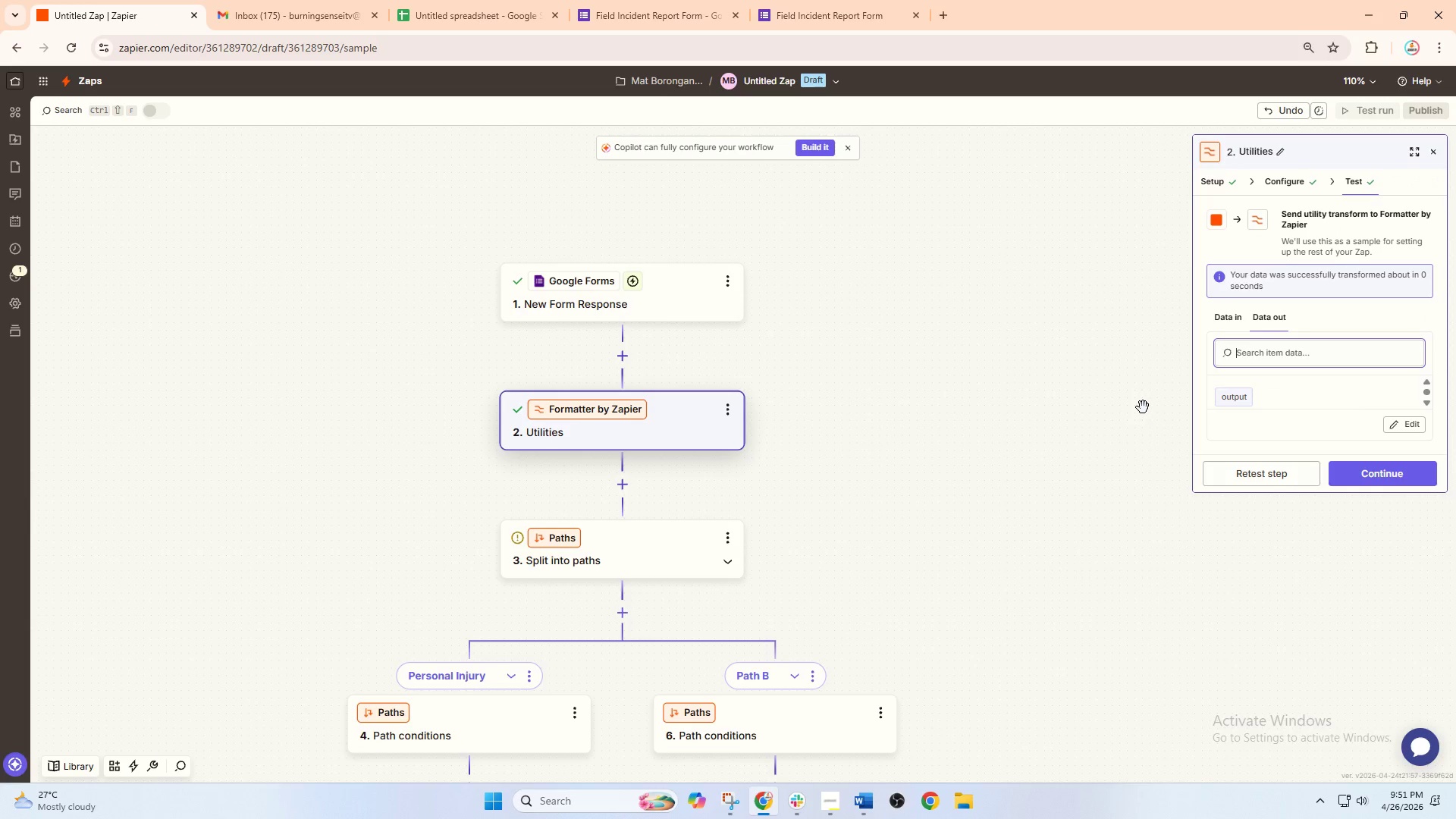 
left_click([1276, 319])
 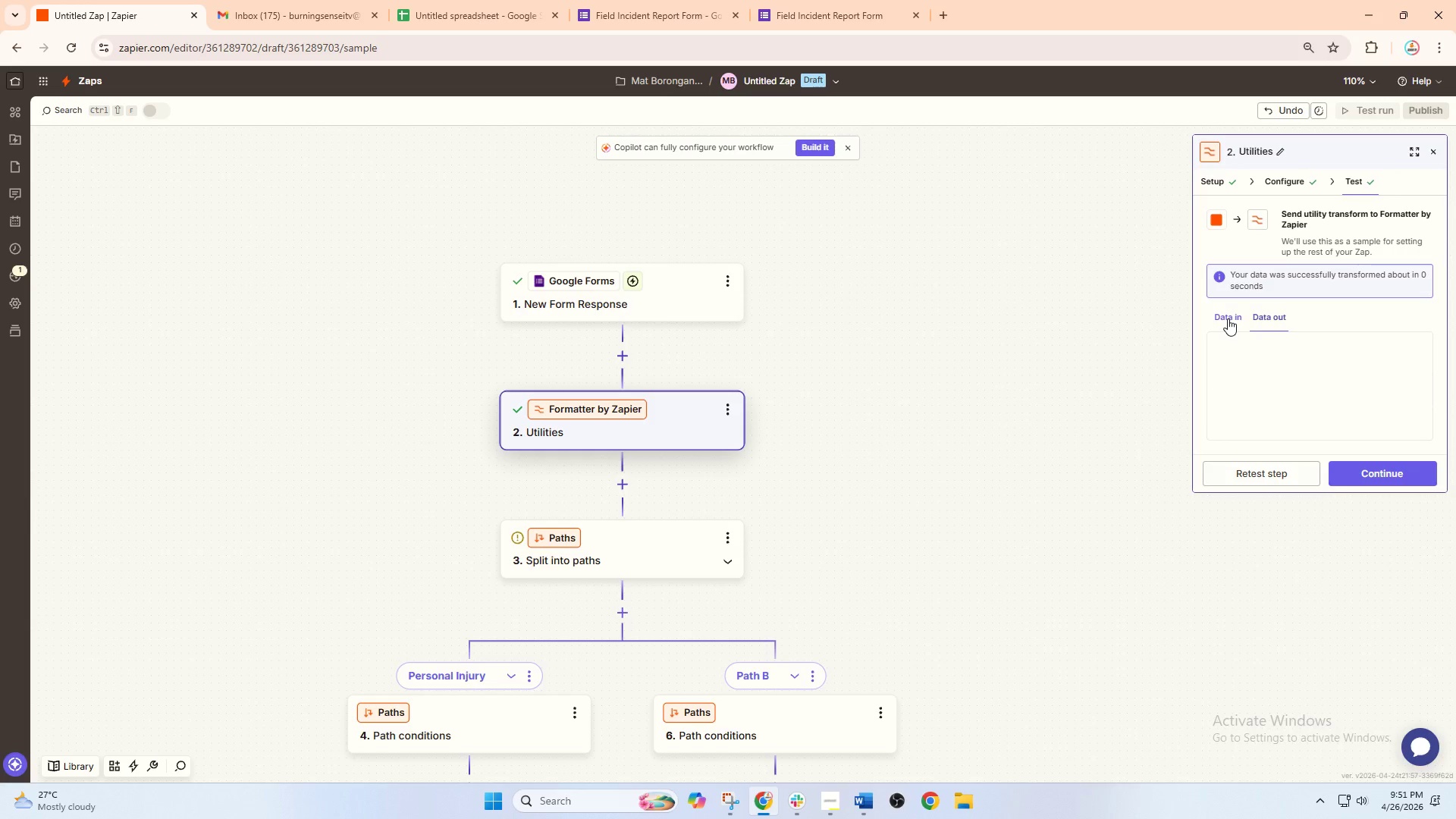 
double_click([1263, 316])
 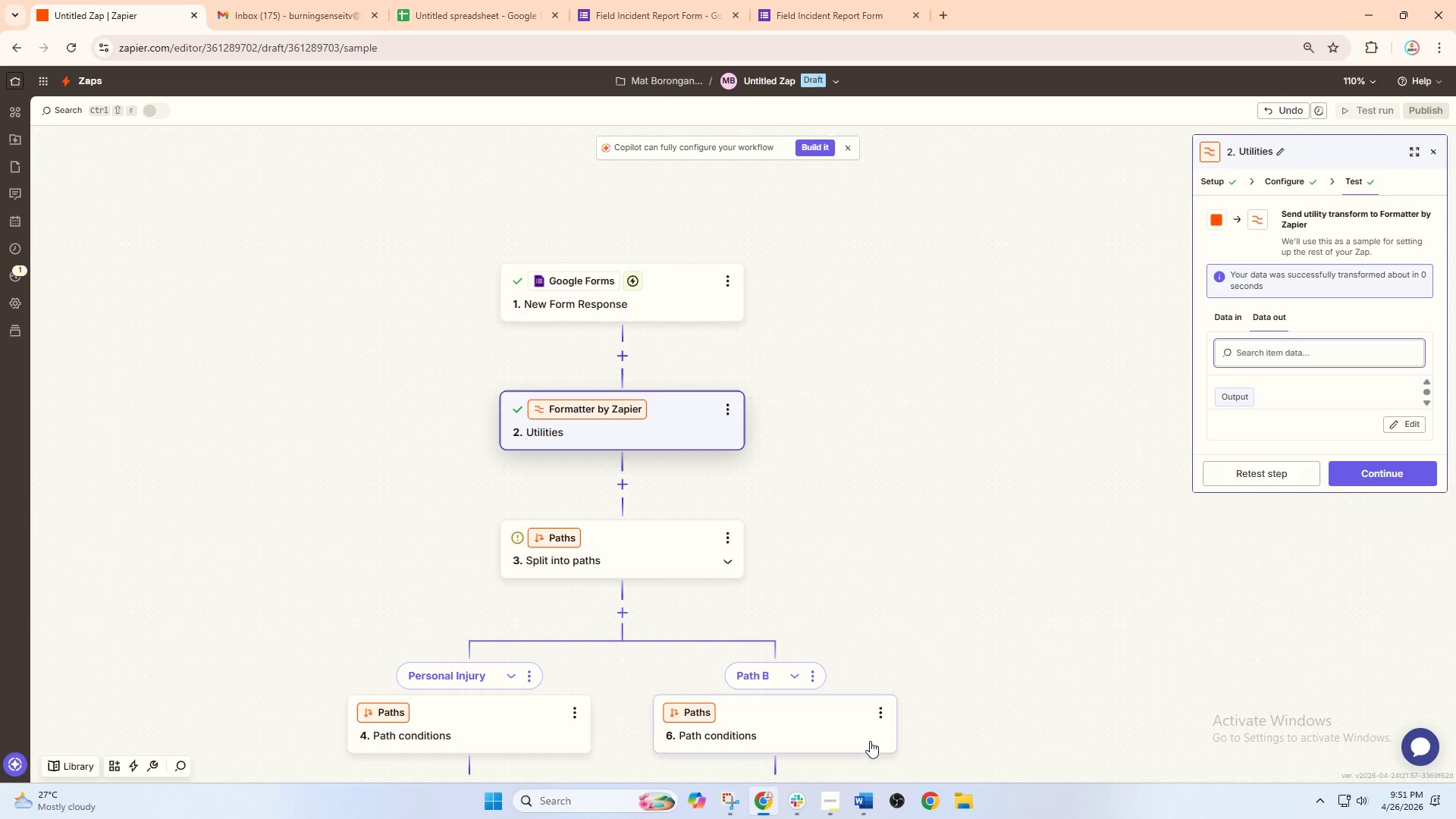 
wait(5.86)
 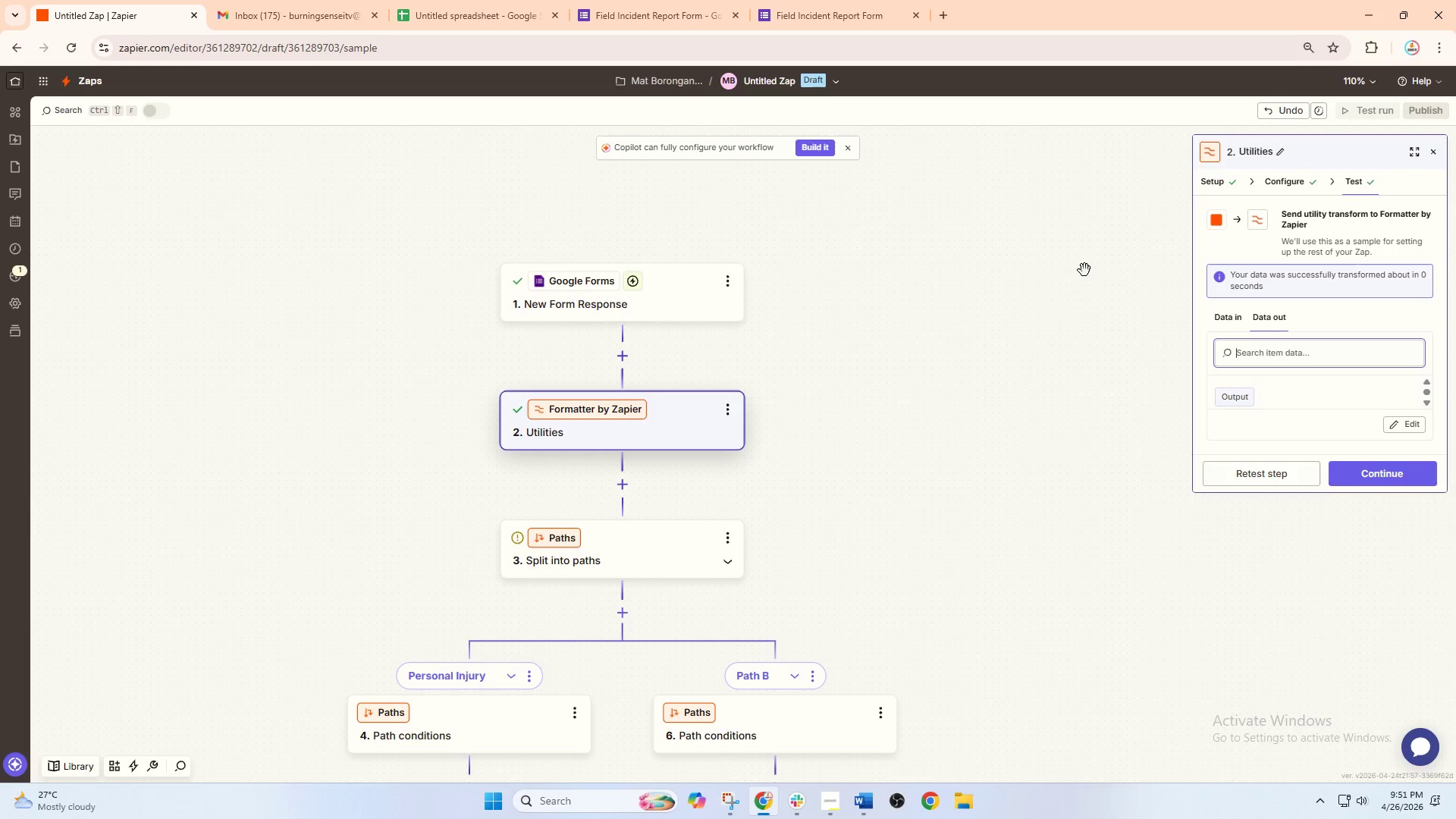 
left_click([1296, 178])
 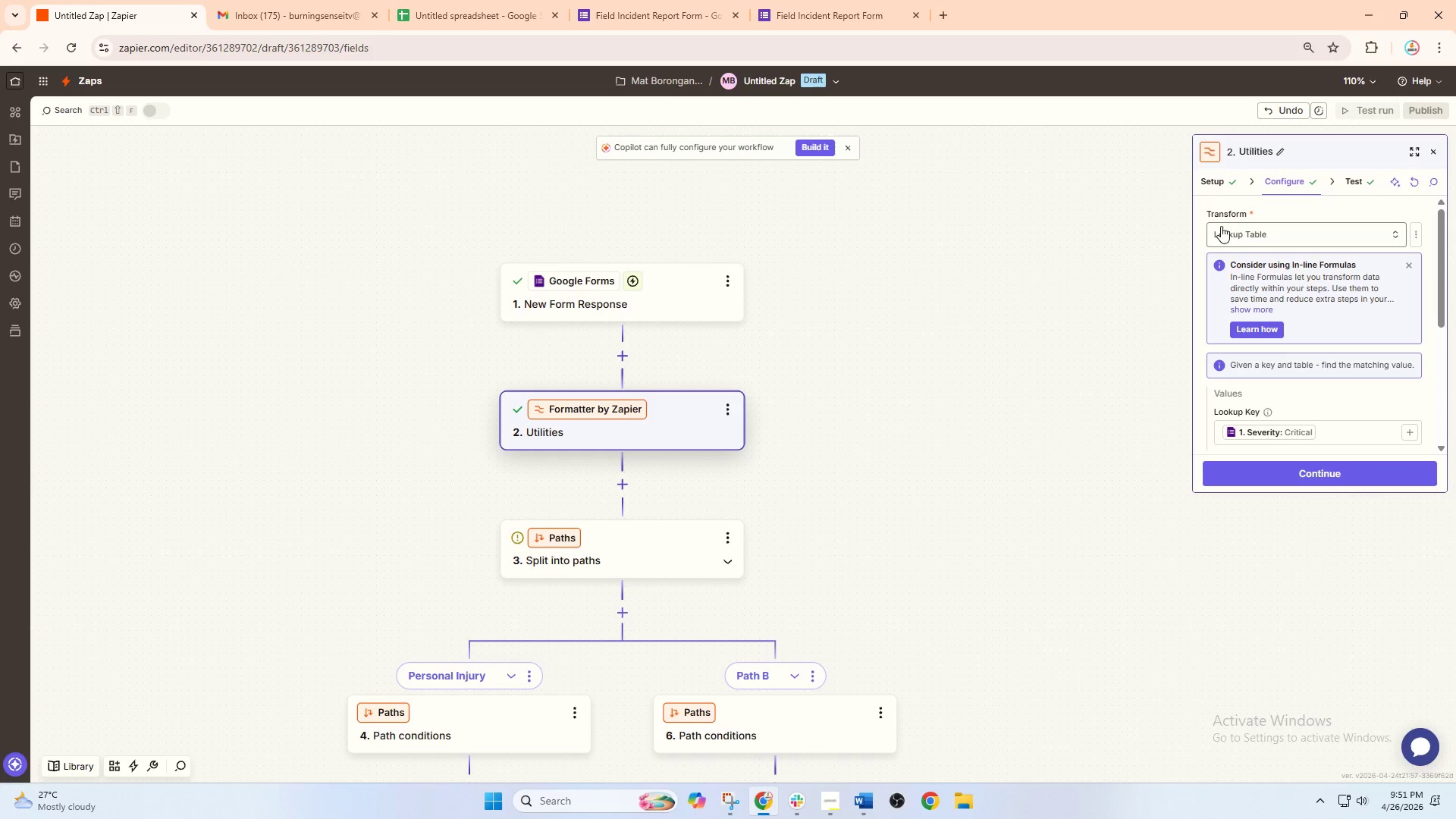 
left_click([1222, 189])
 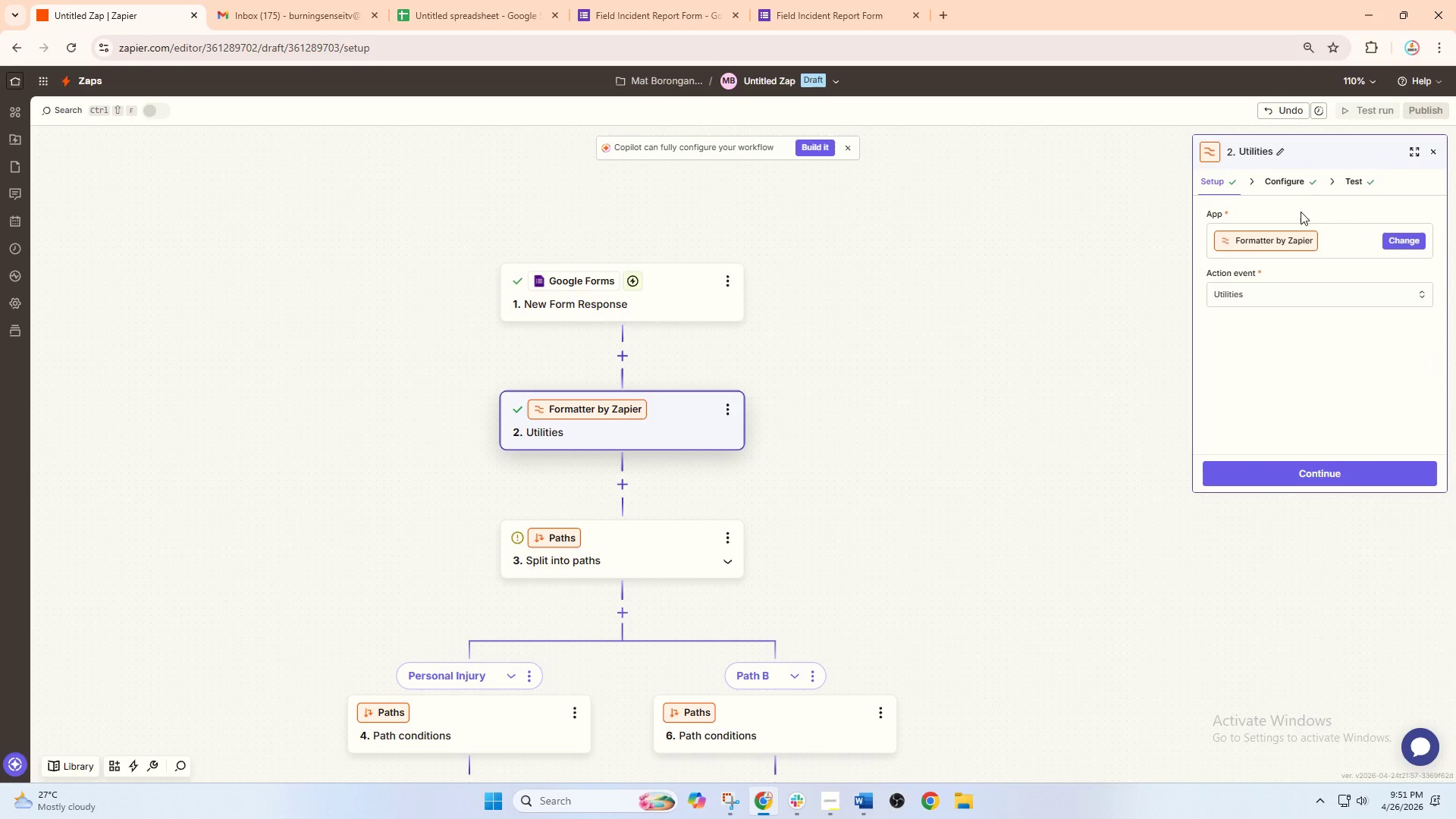 
left_click([1301, 183])
 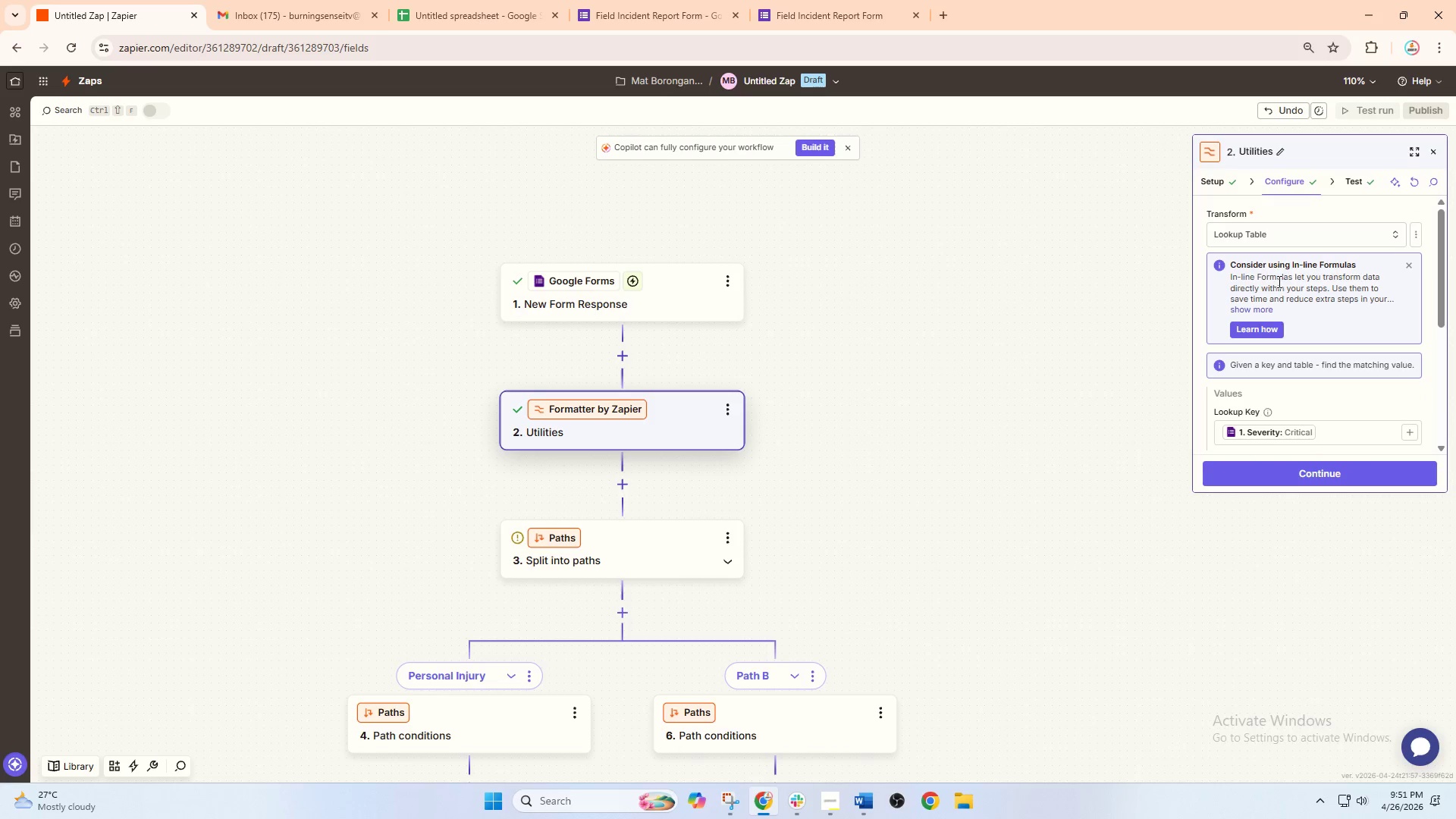 
scroll: coordinate [1272, 366], scroll_direction: down, amount: 3.0
 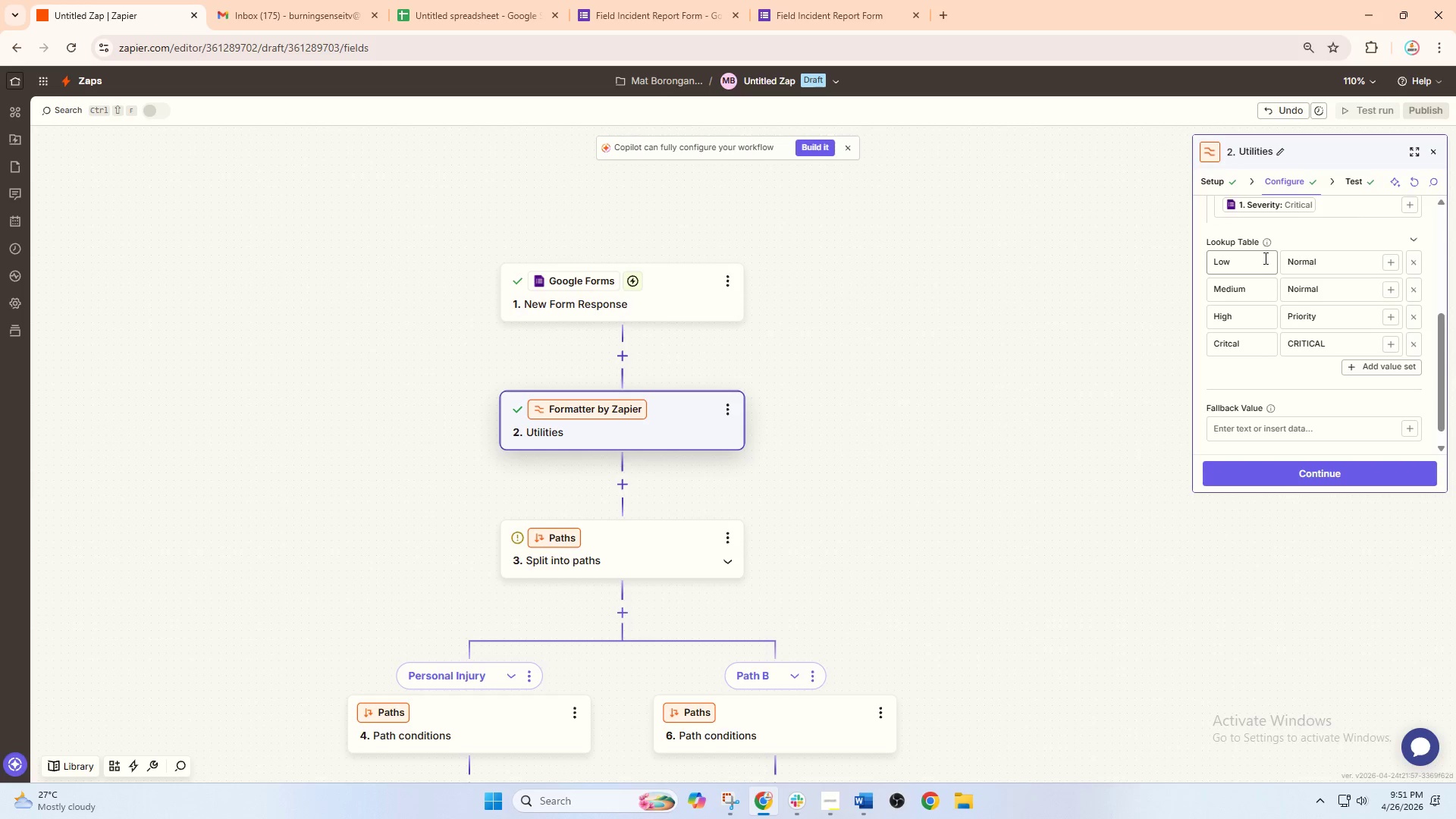 
left_click_drag(start_coordinate=[1263, 257], to_coordinate=[1144, 257])
 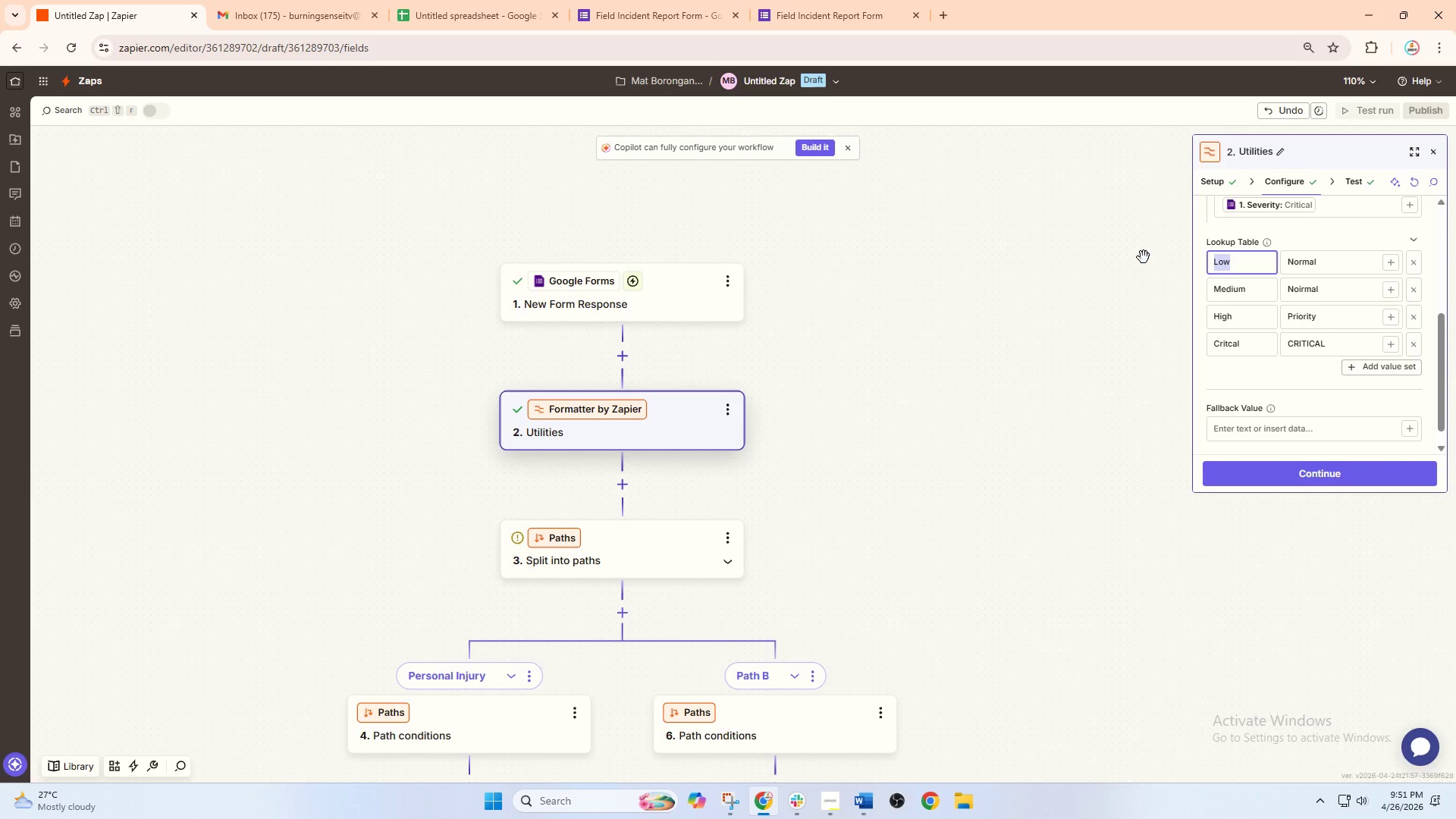 
type(Nr)
key(Backspace)
type(ormal)
 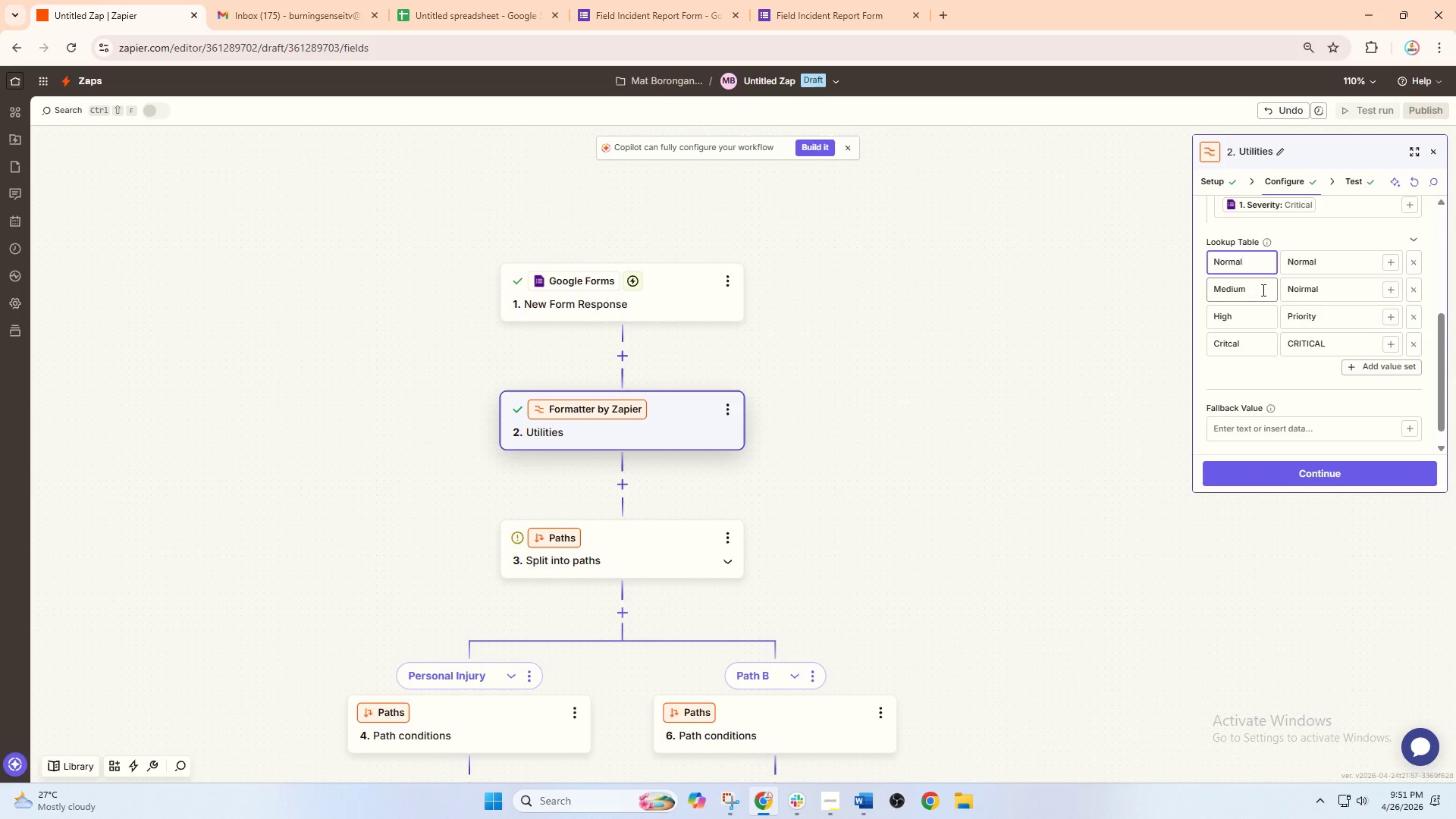 
left_click_drag(start_coordinate=[1276, 290], to_coordinate=[1154, 290])
 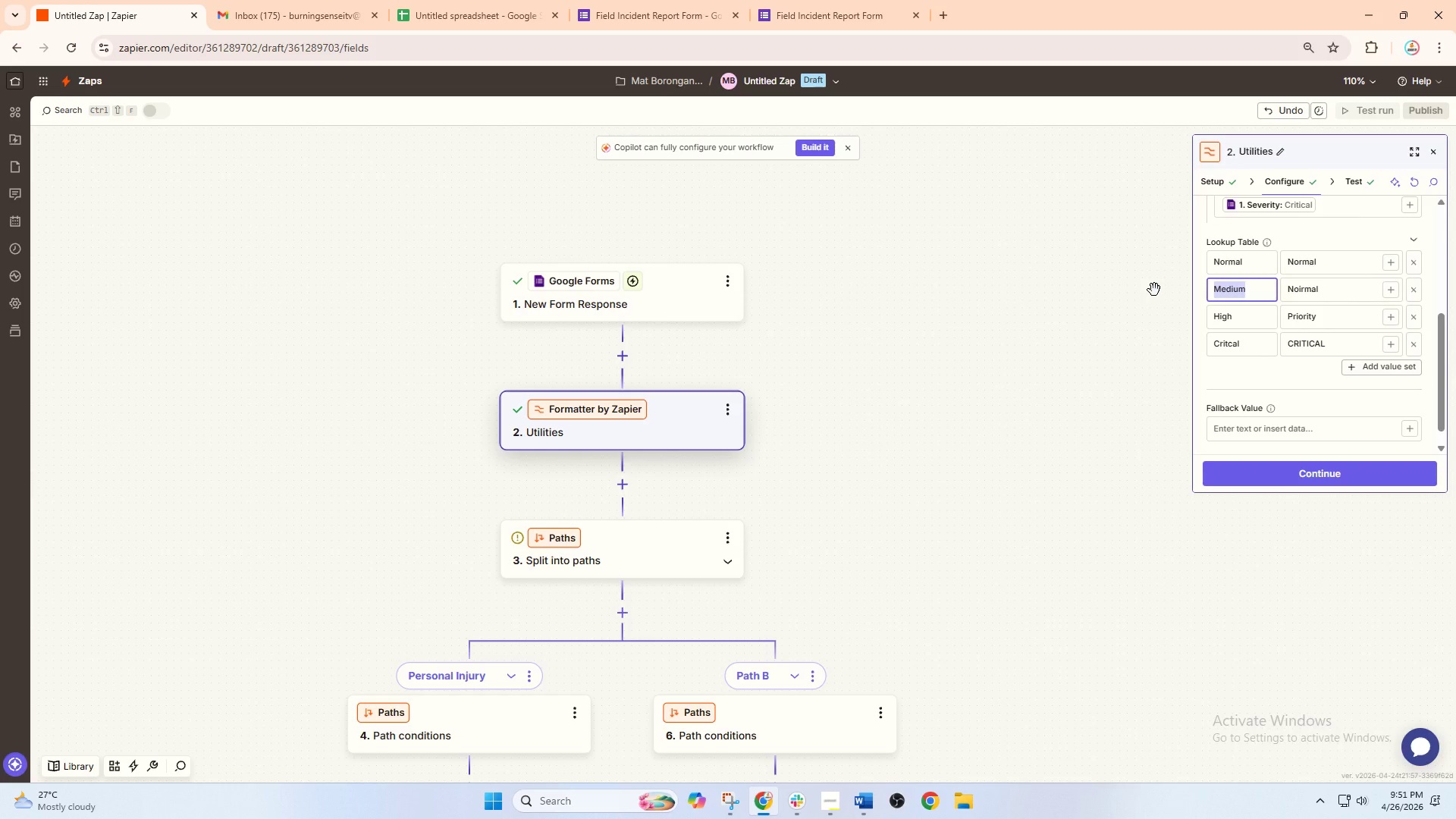 
type(Nirma)
key(Backspace)
key(Backspace)
key(Backspace)
key(Backspace)
type(ormal)
 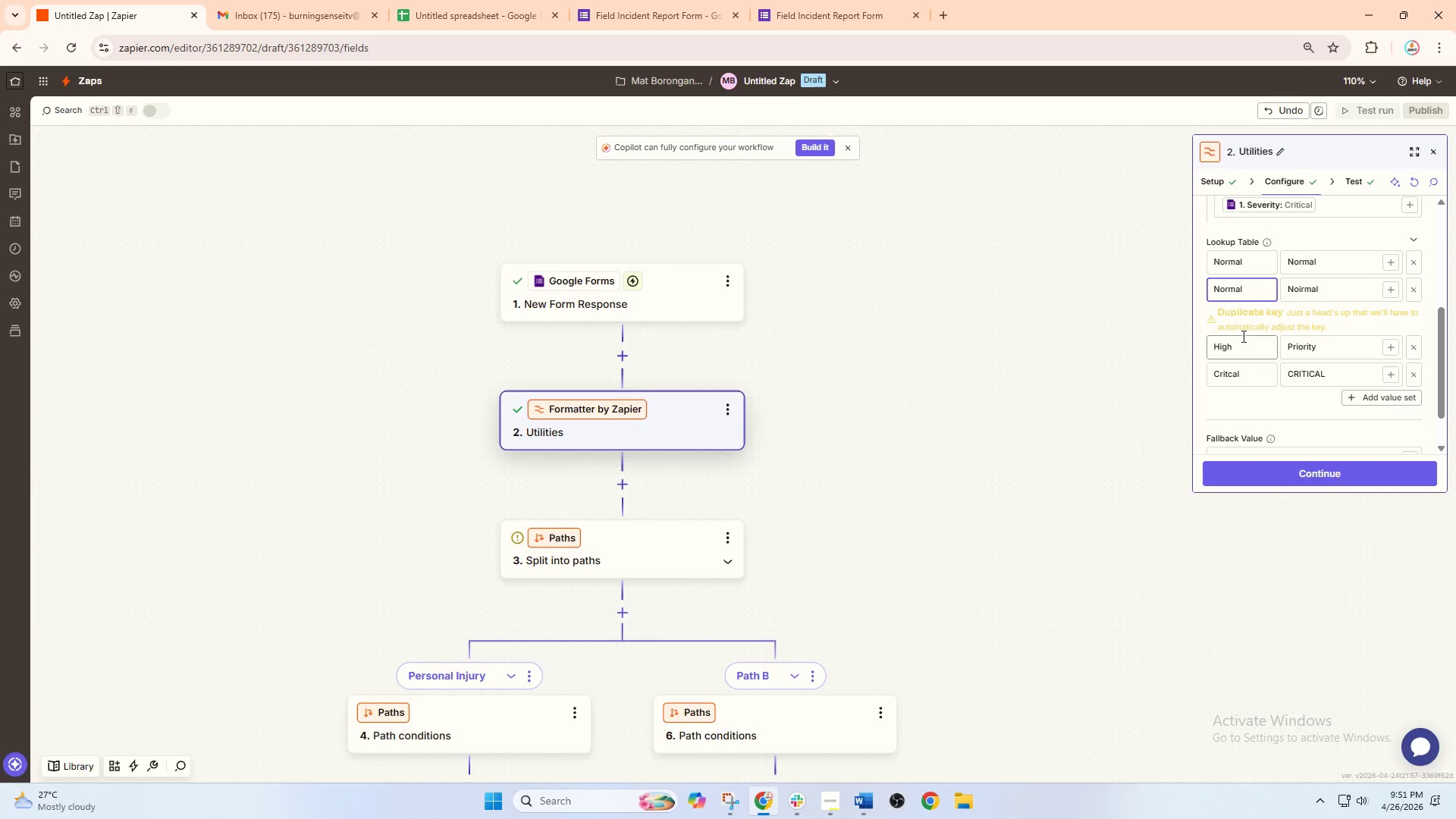 
left_click_drag(start_coordinate=[1244, 338], to_coordinate=[1169, 342])
 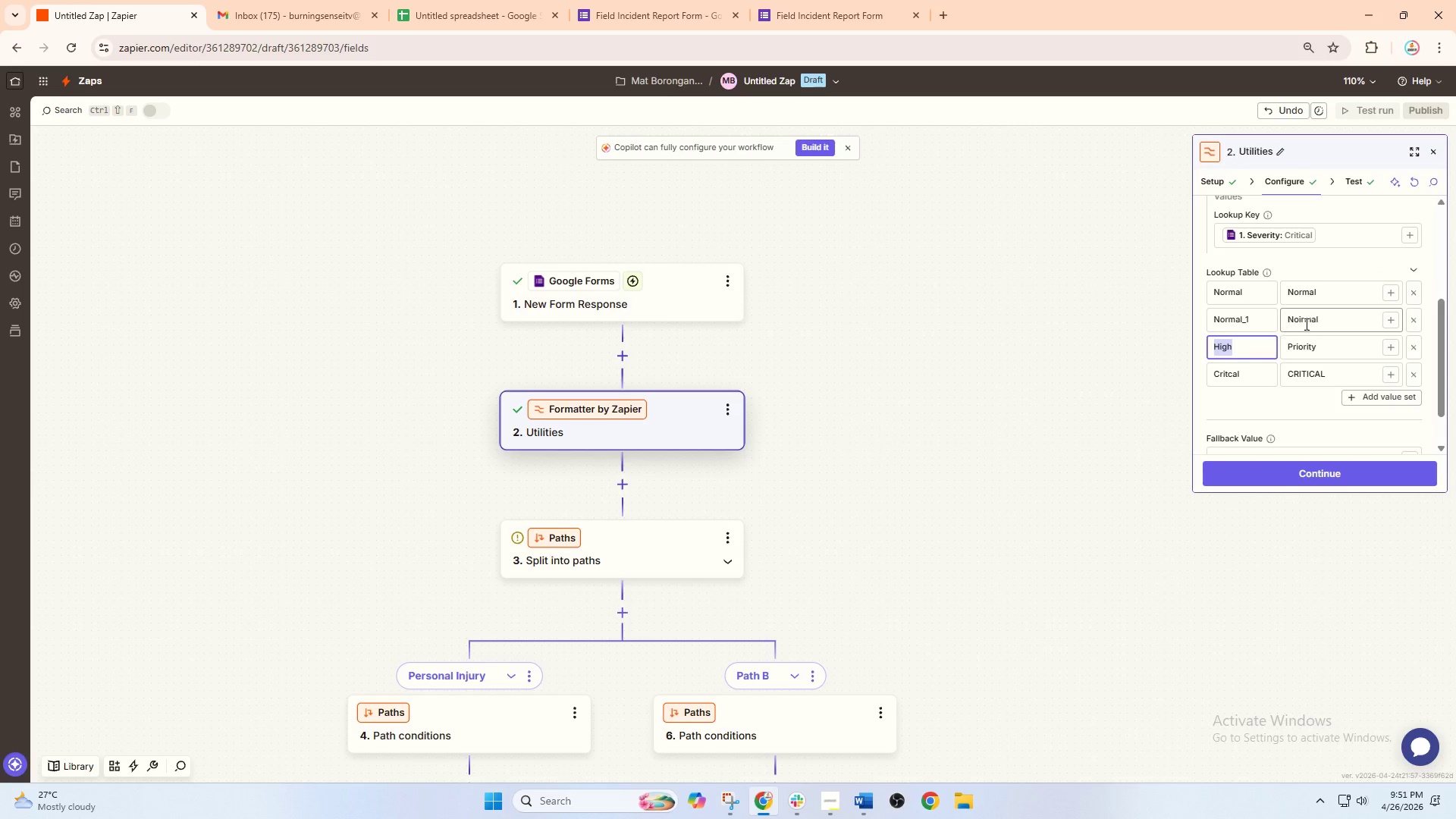 
wait(6.12)
 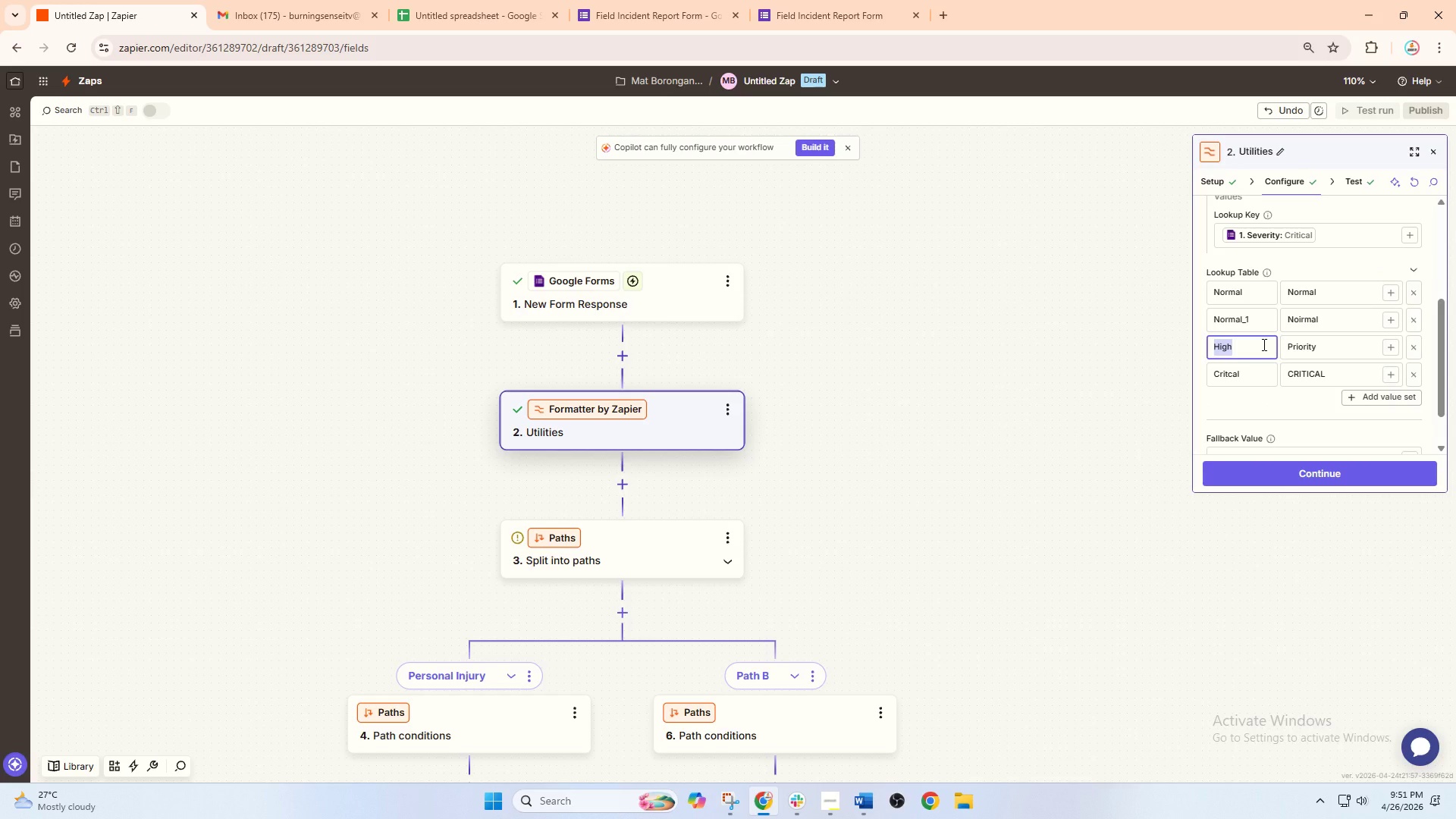 
key(Control+X)
 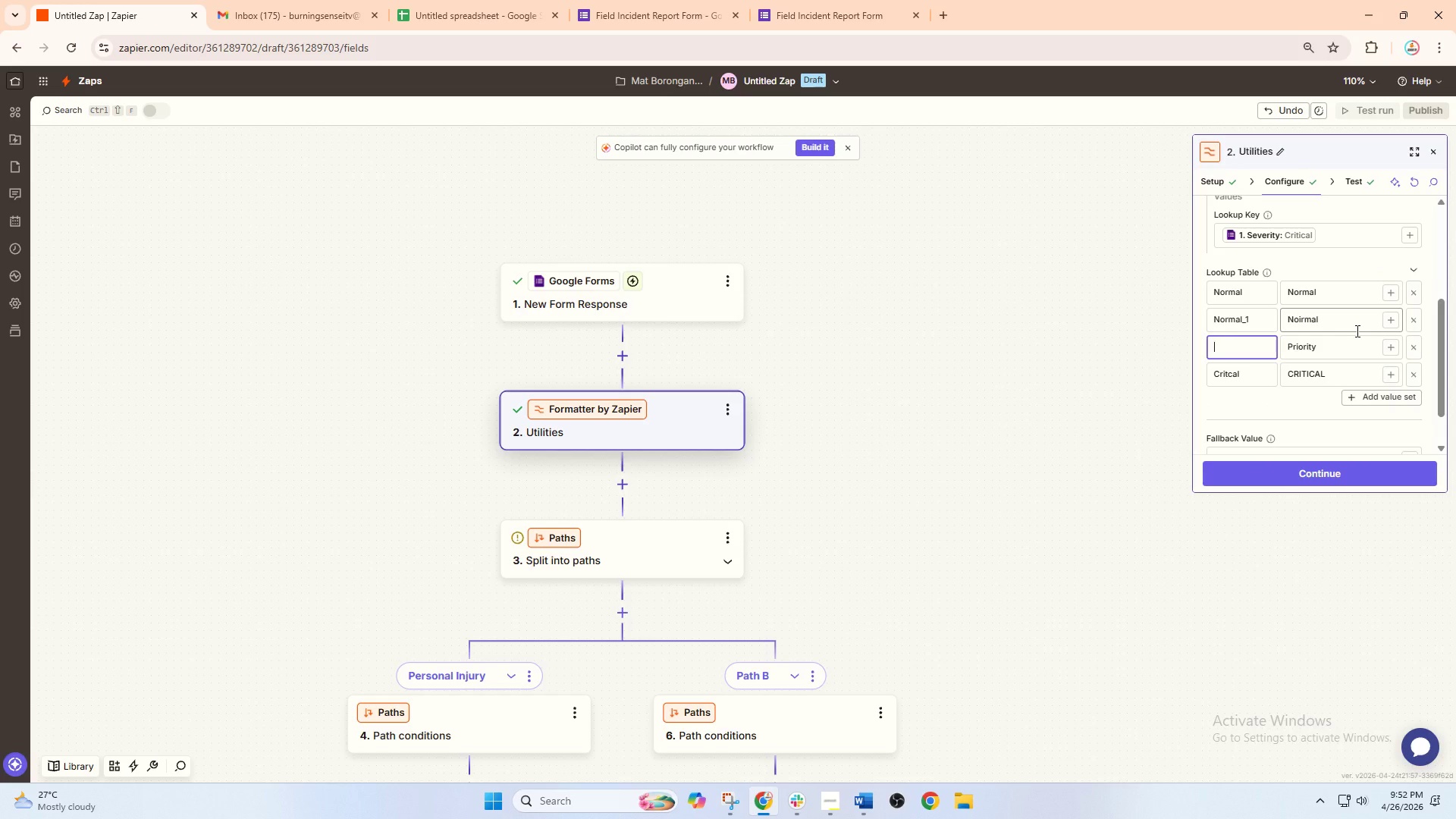 
key(Control+X)
 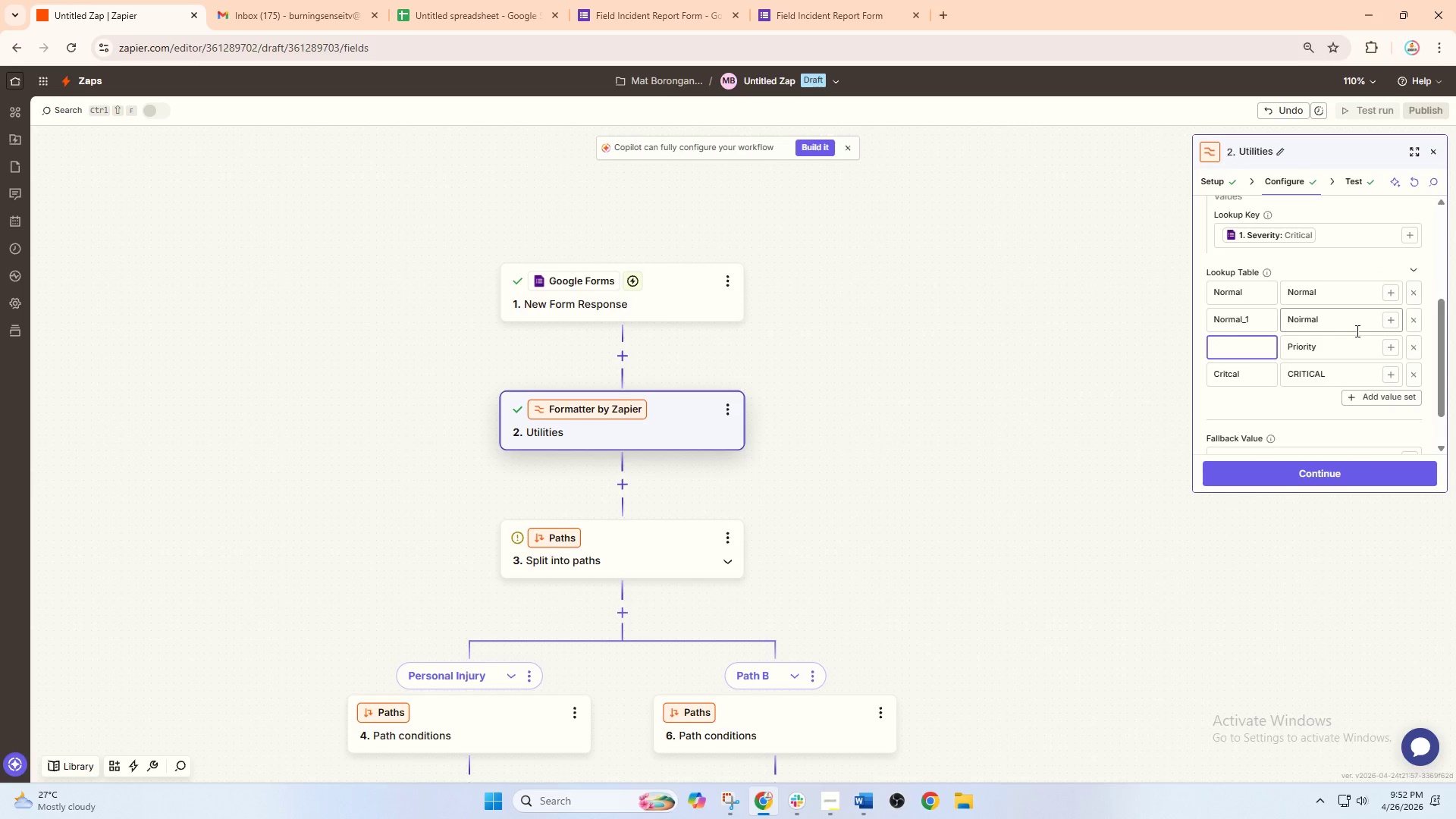 
key(Control+X)
 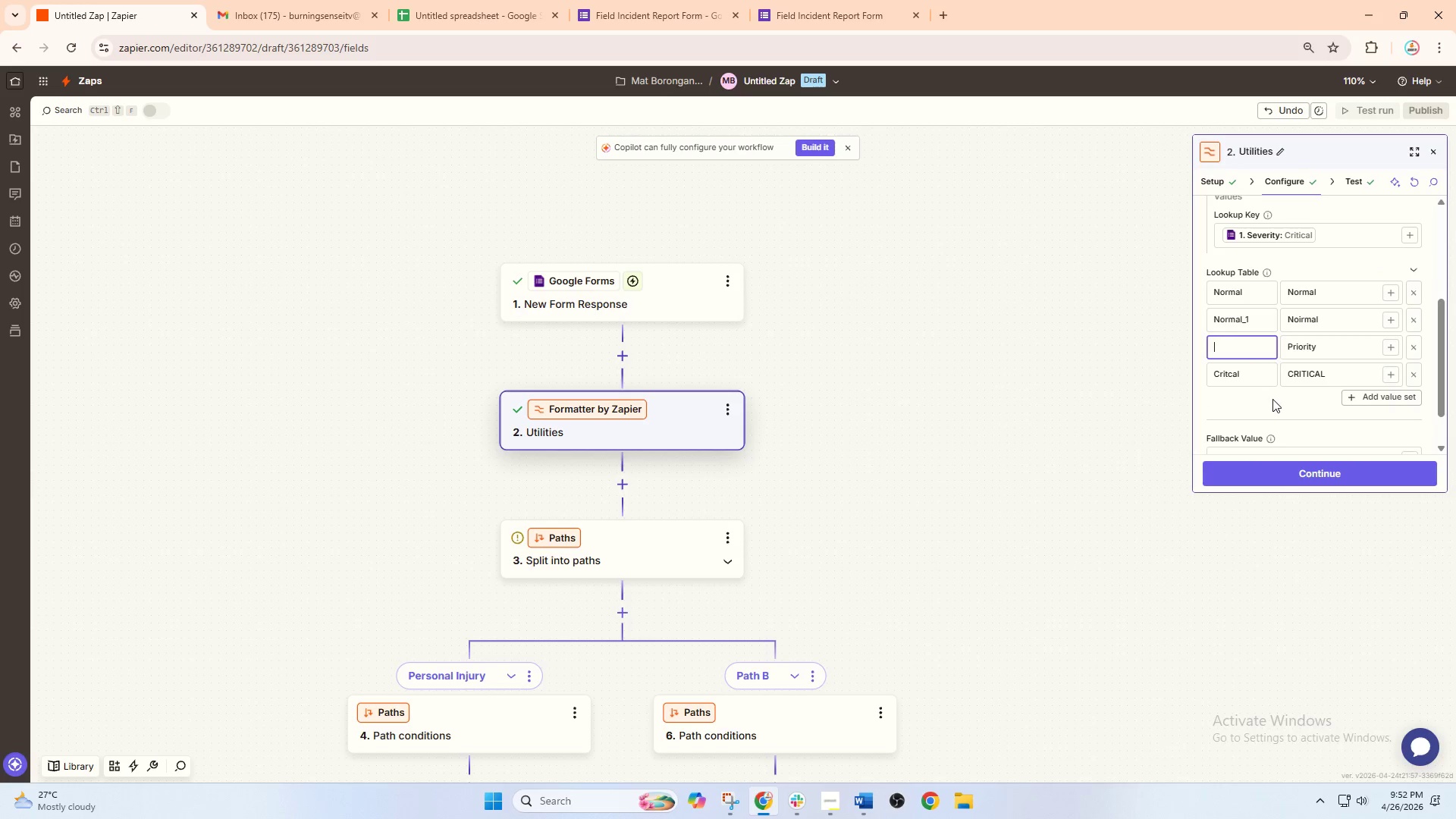 
left_click([1272, 399])
 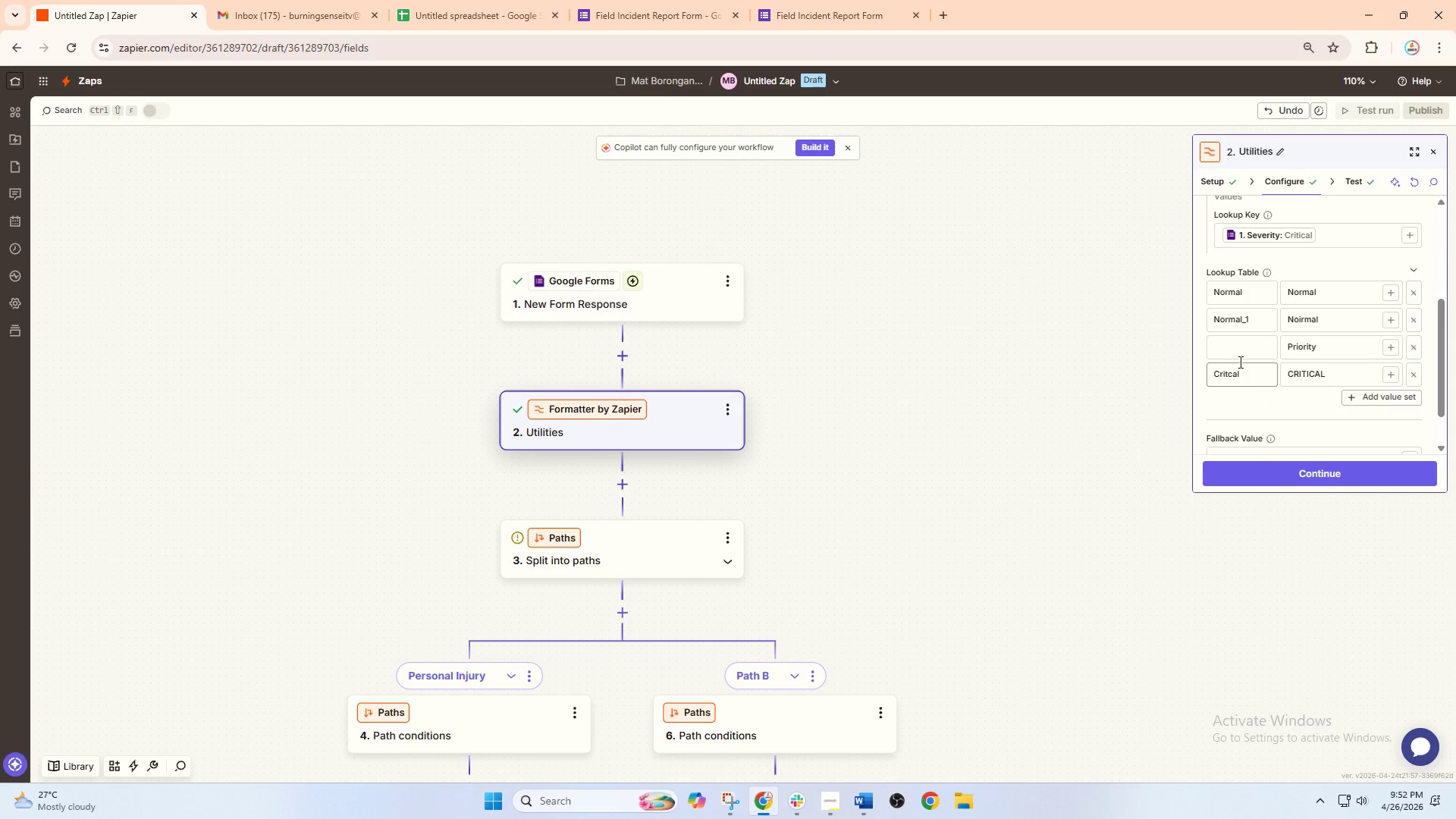 
left_click([1241, 359])
 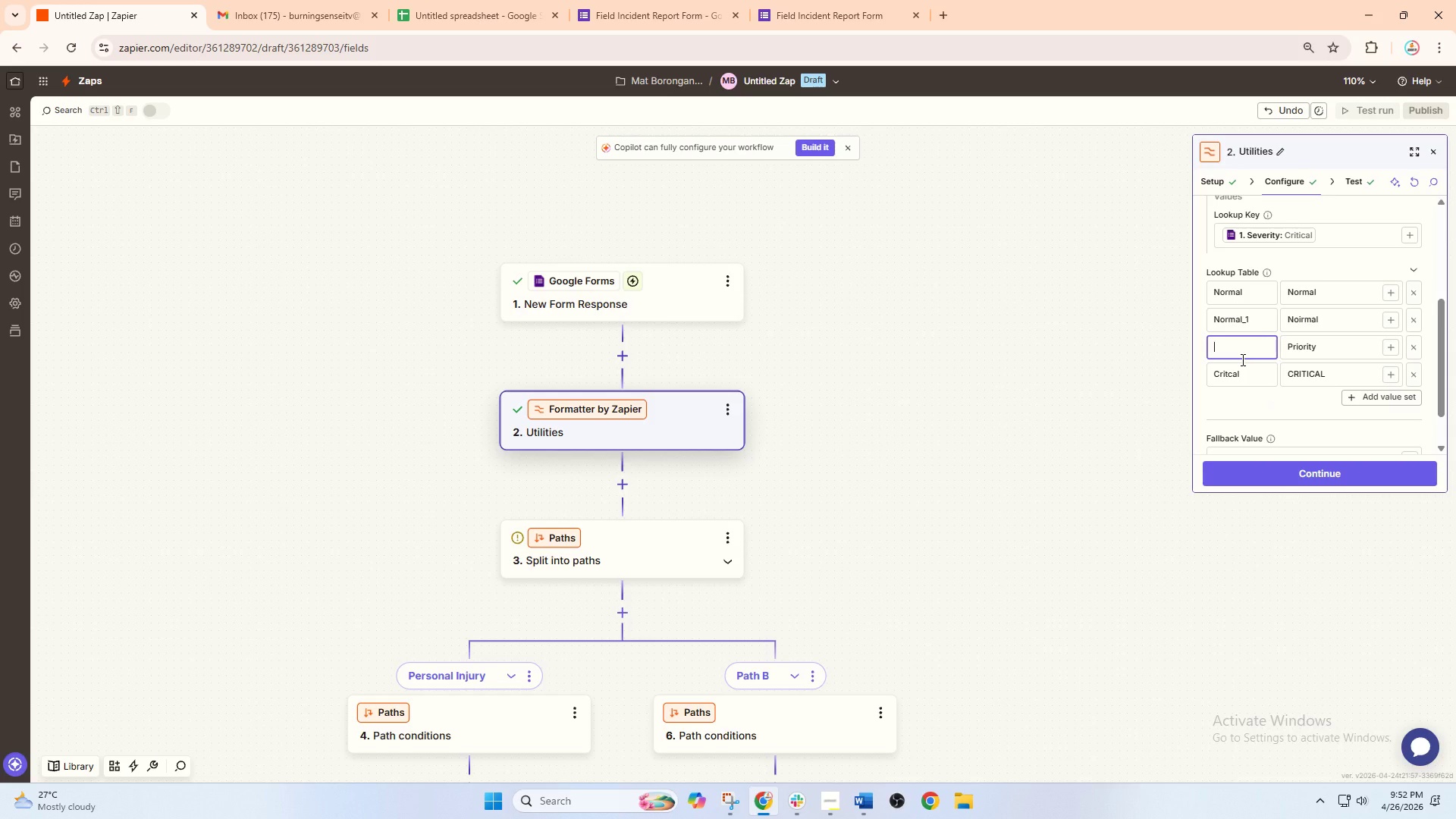 
type(High)
 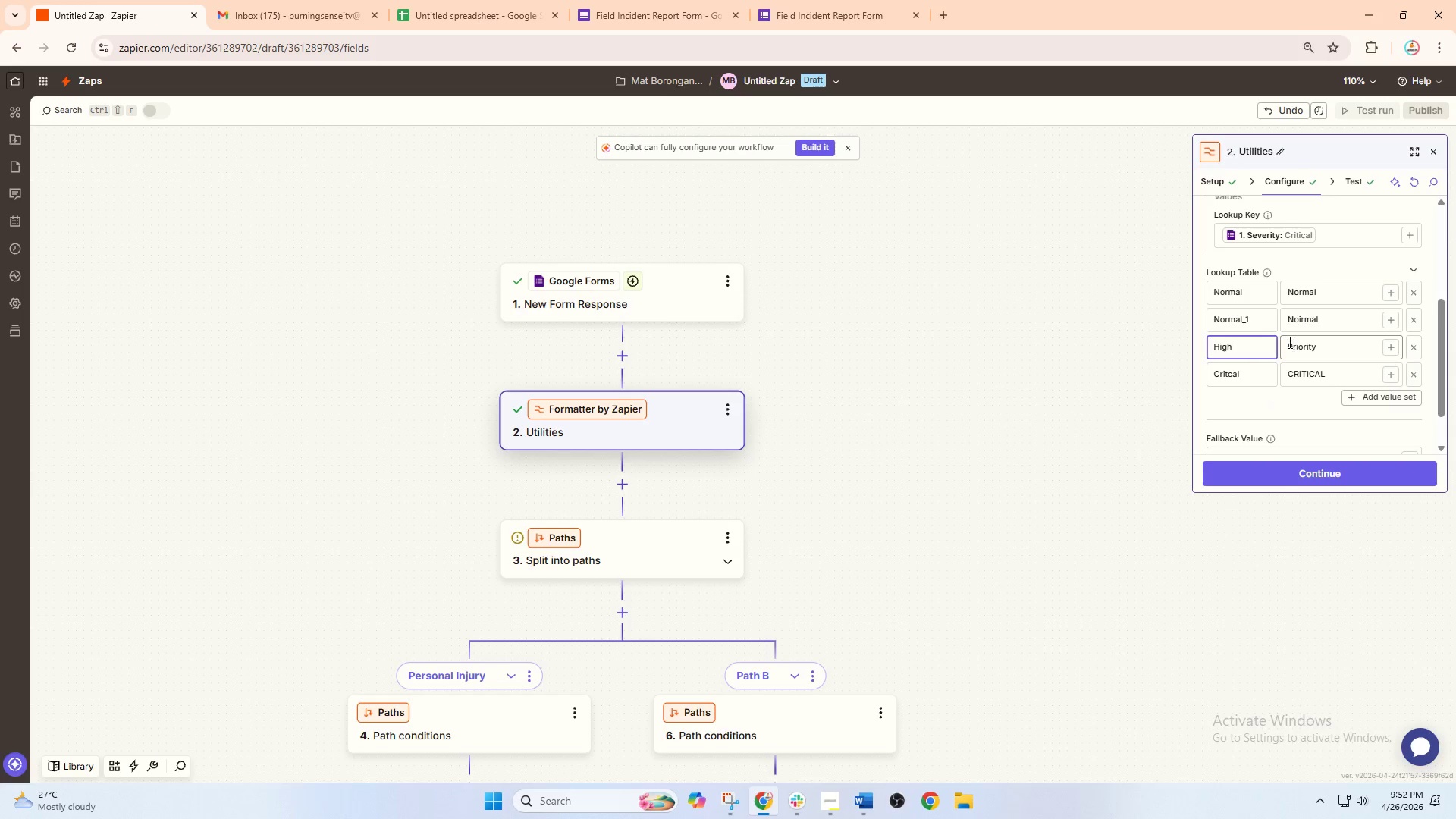 
left_click_drag(start_coordinate=[1271, 316], to_coordinate=[1146, 316])
 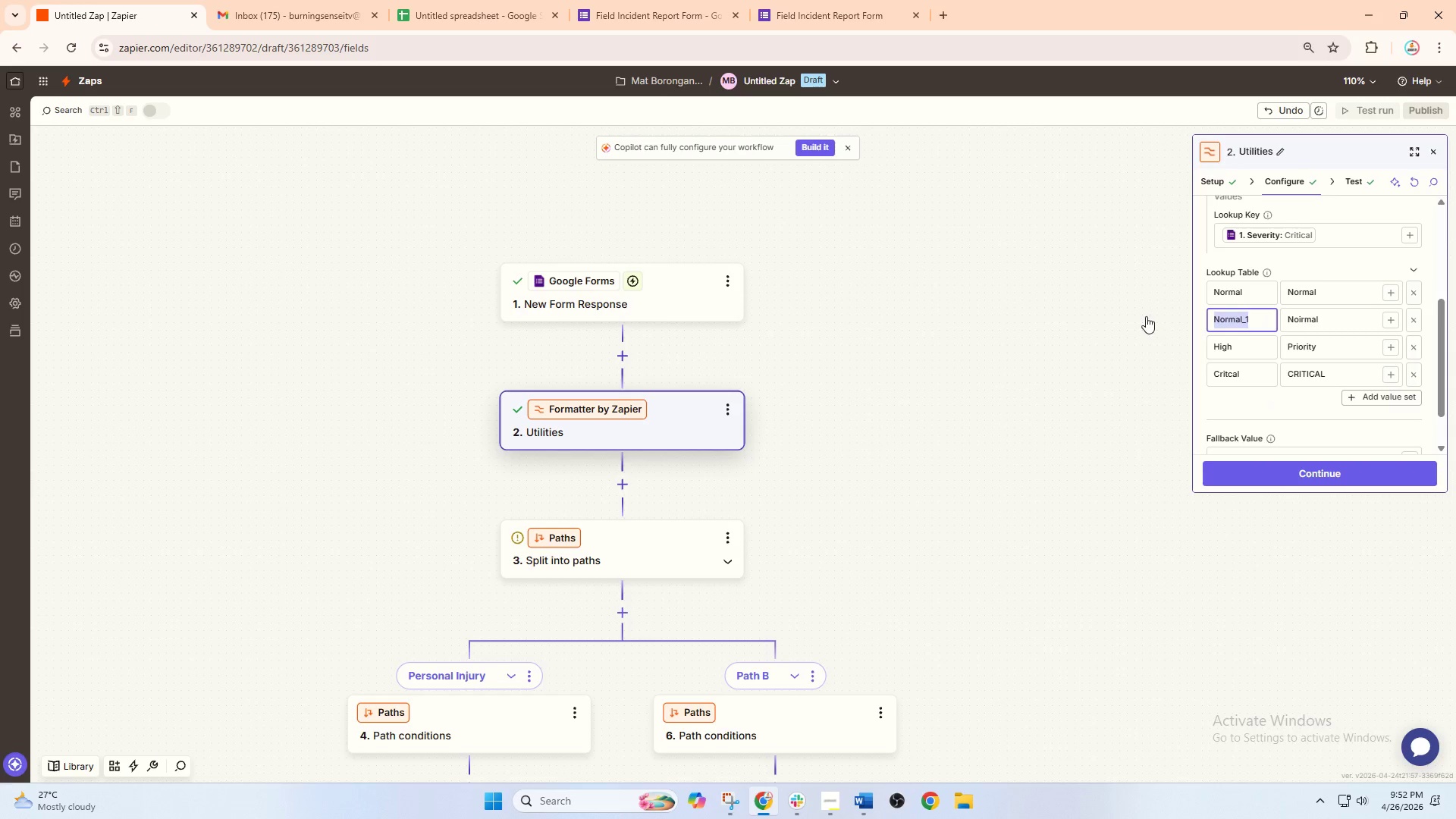 
type(Medium)
 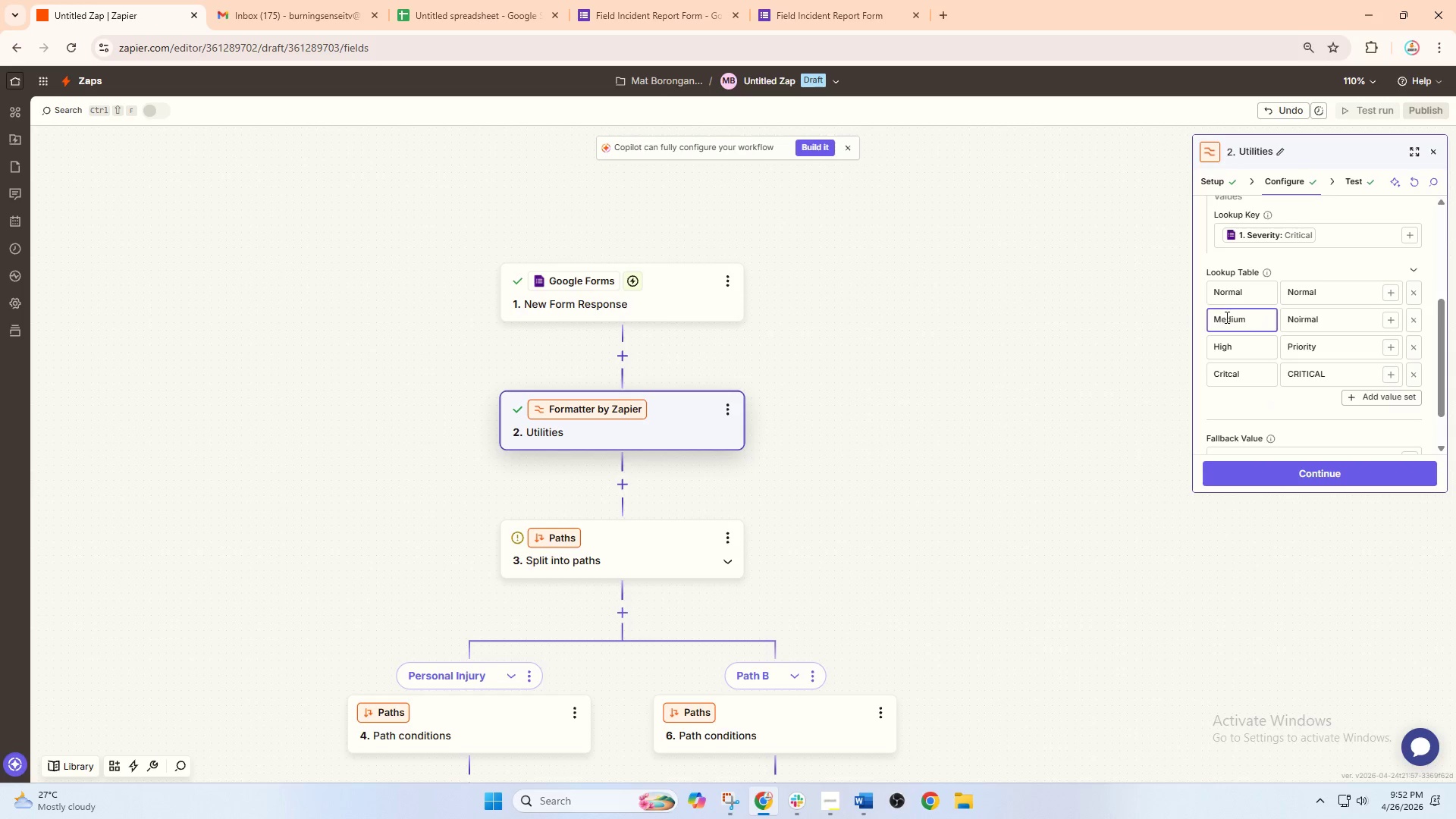 
left_click_drag(start_coordinate=[1264, 303], to_coordinate=[1156, 301])
 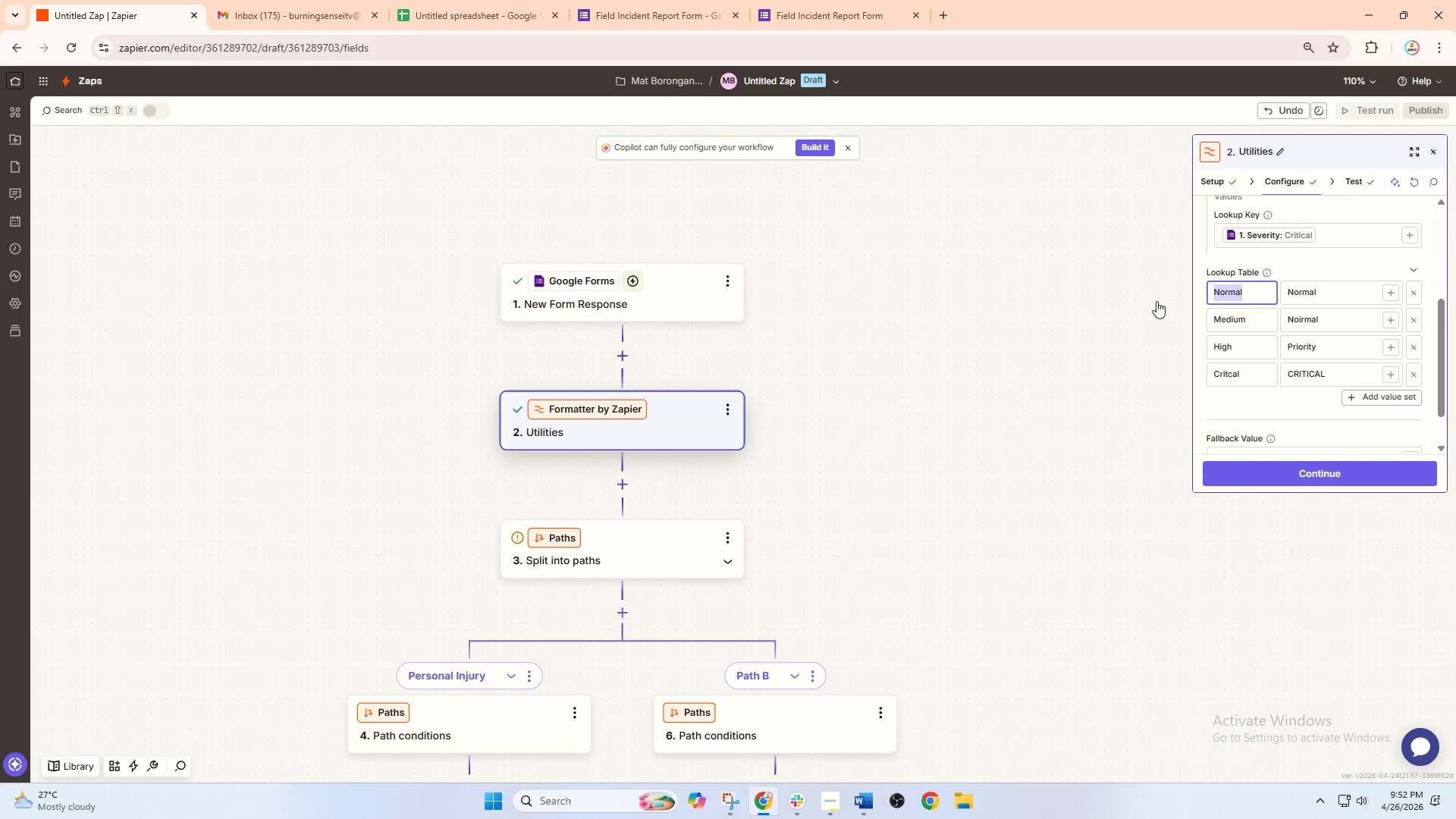 
type(Low)
 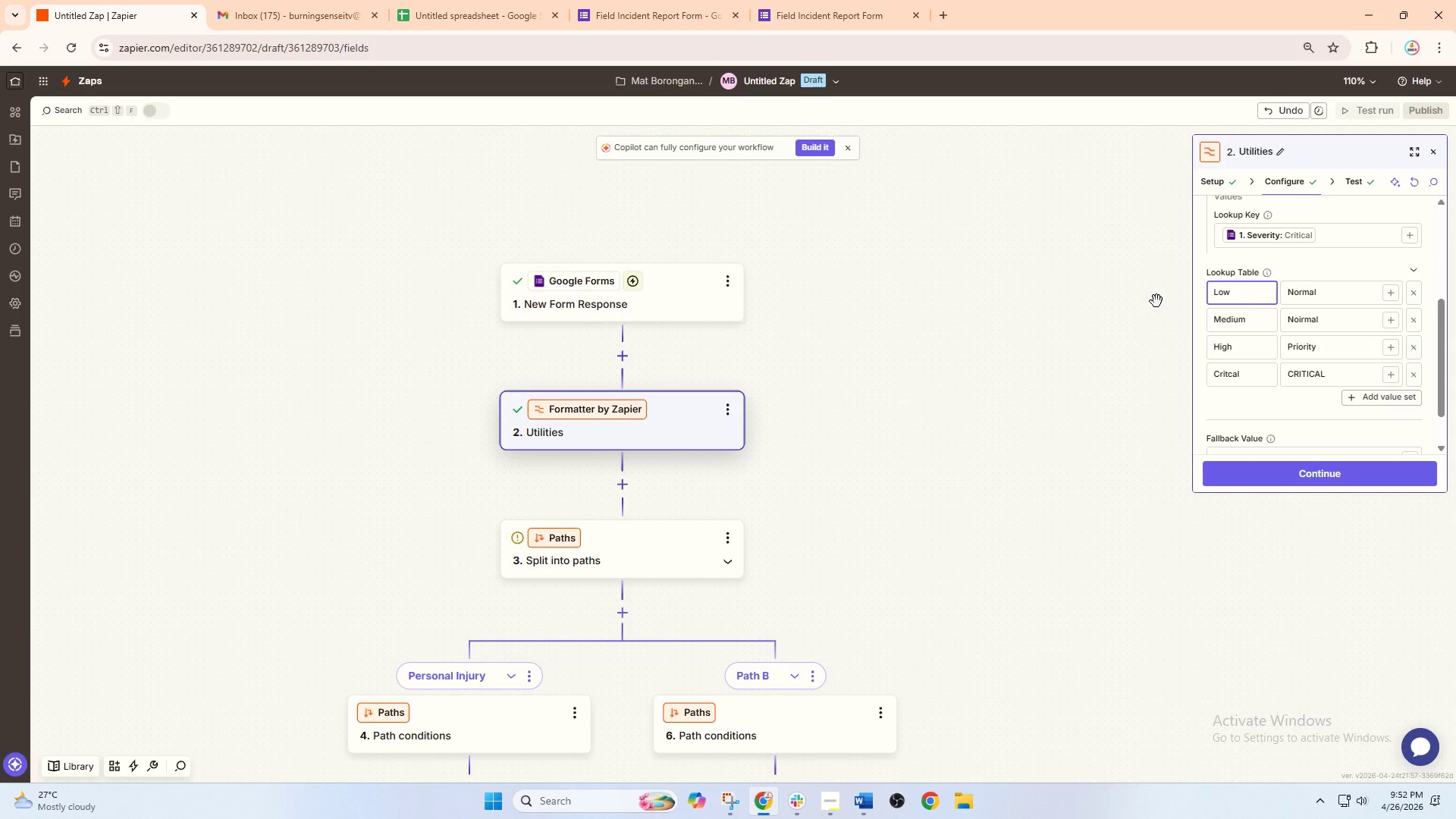 
wait(9.91)
 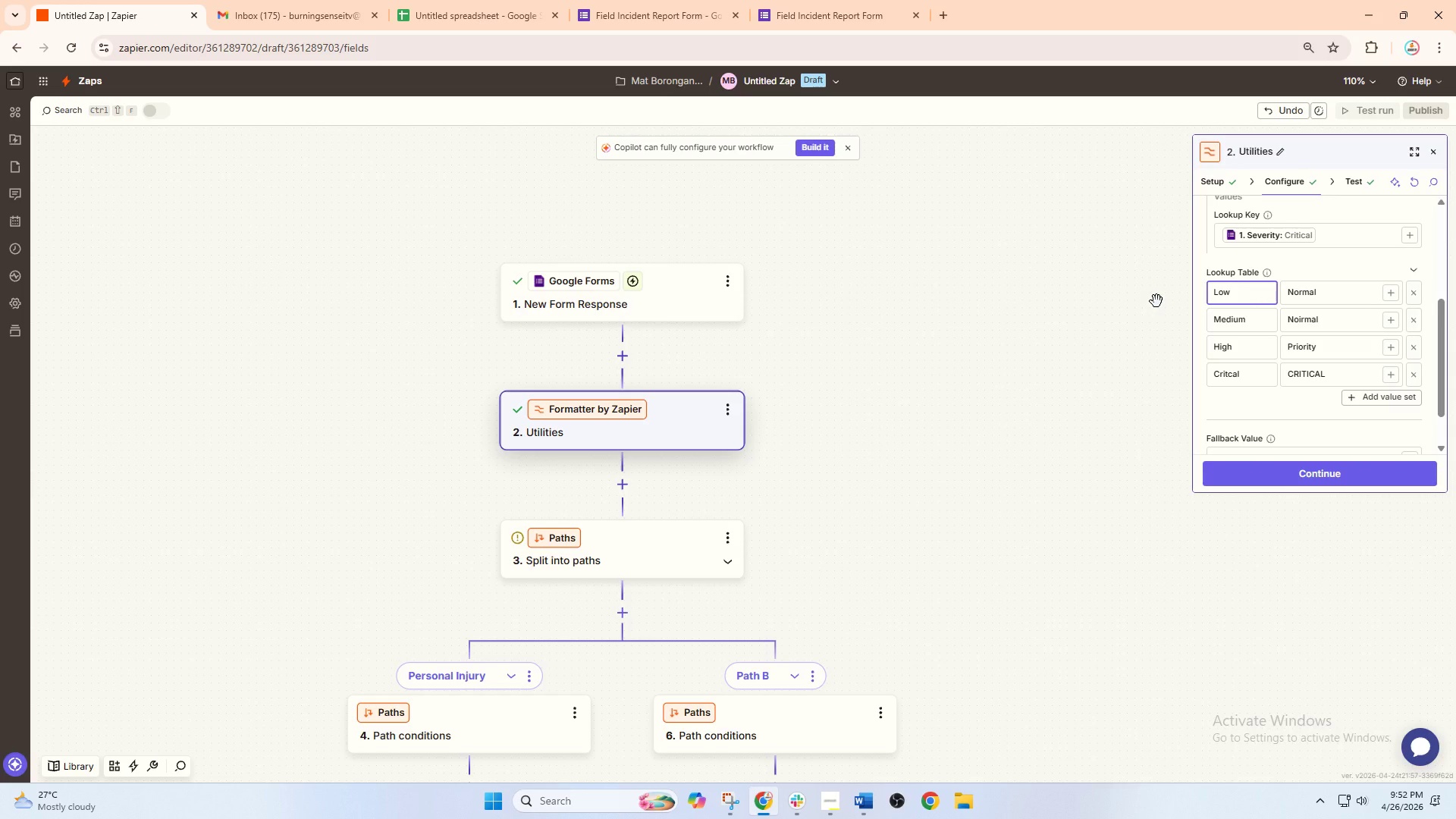 
left_click_drag(start_coordinate=[1345, 297], to_coordinate=[1236, 296])
 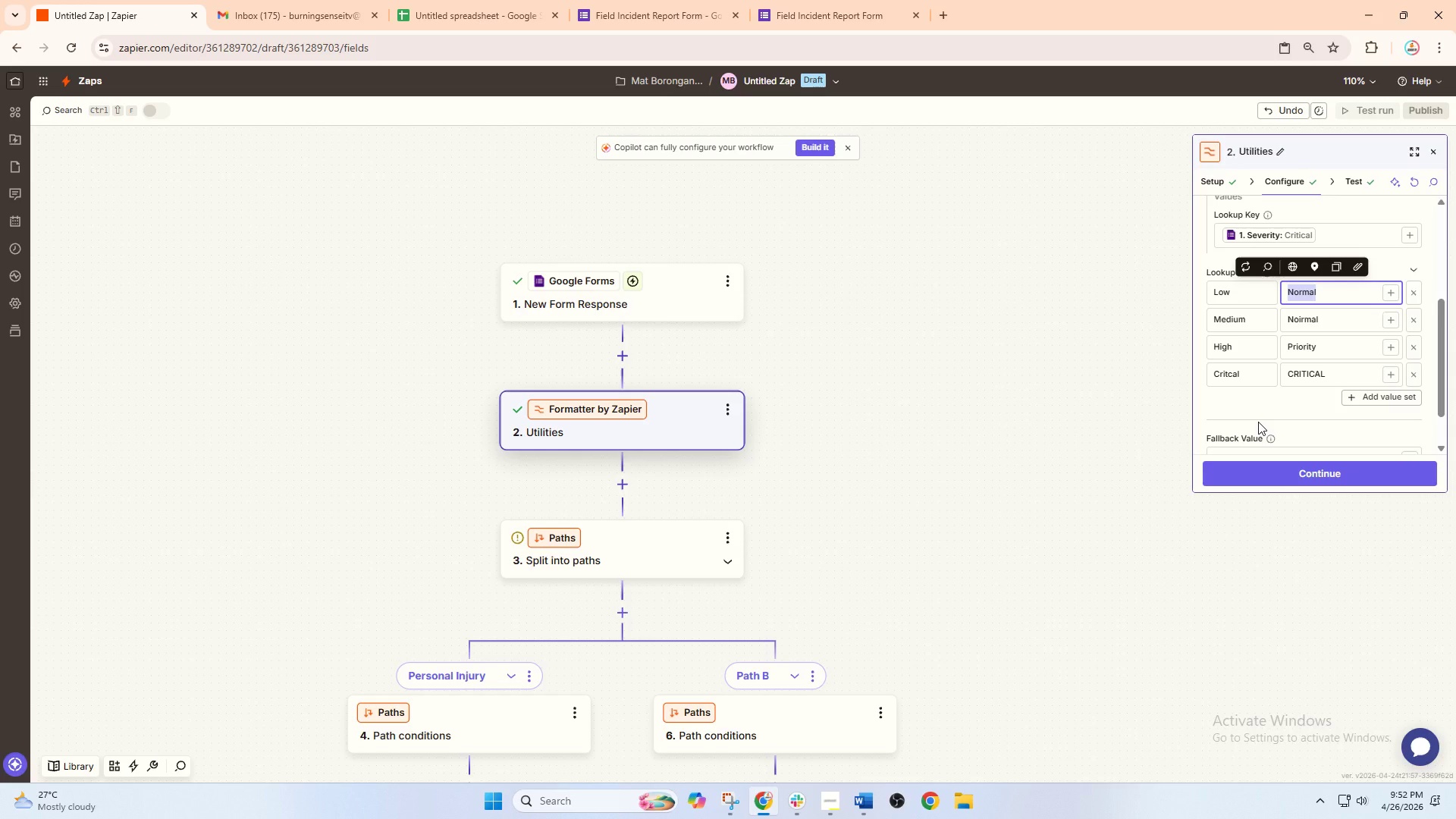 
wait(21.25)
 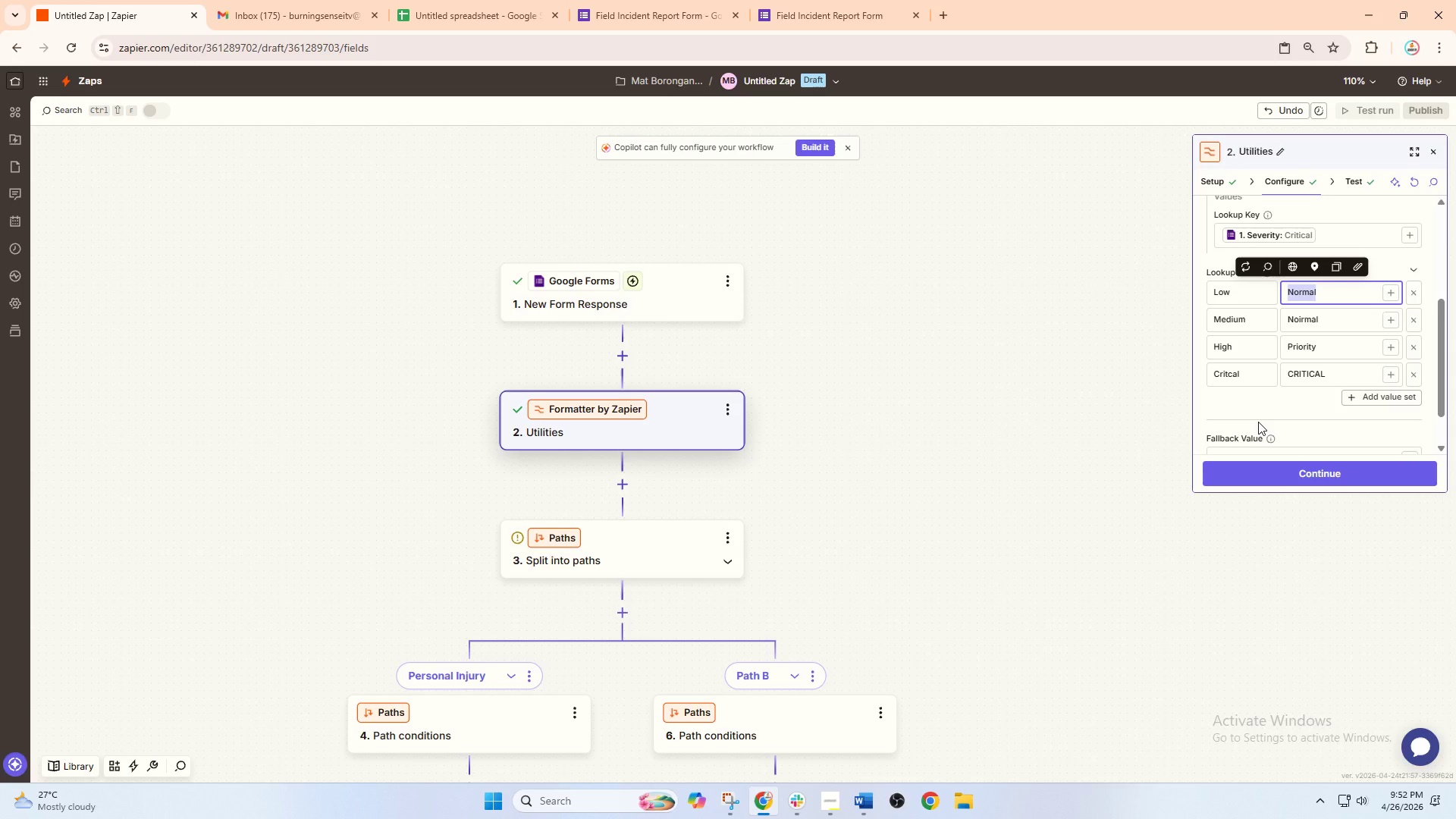 
scroll: coordinate [1359, 375], scroll_direction: down, amount: 4.0
 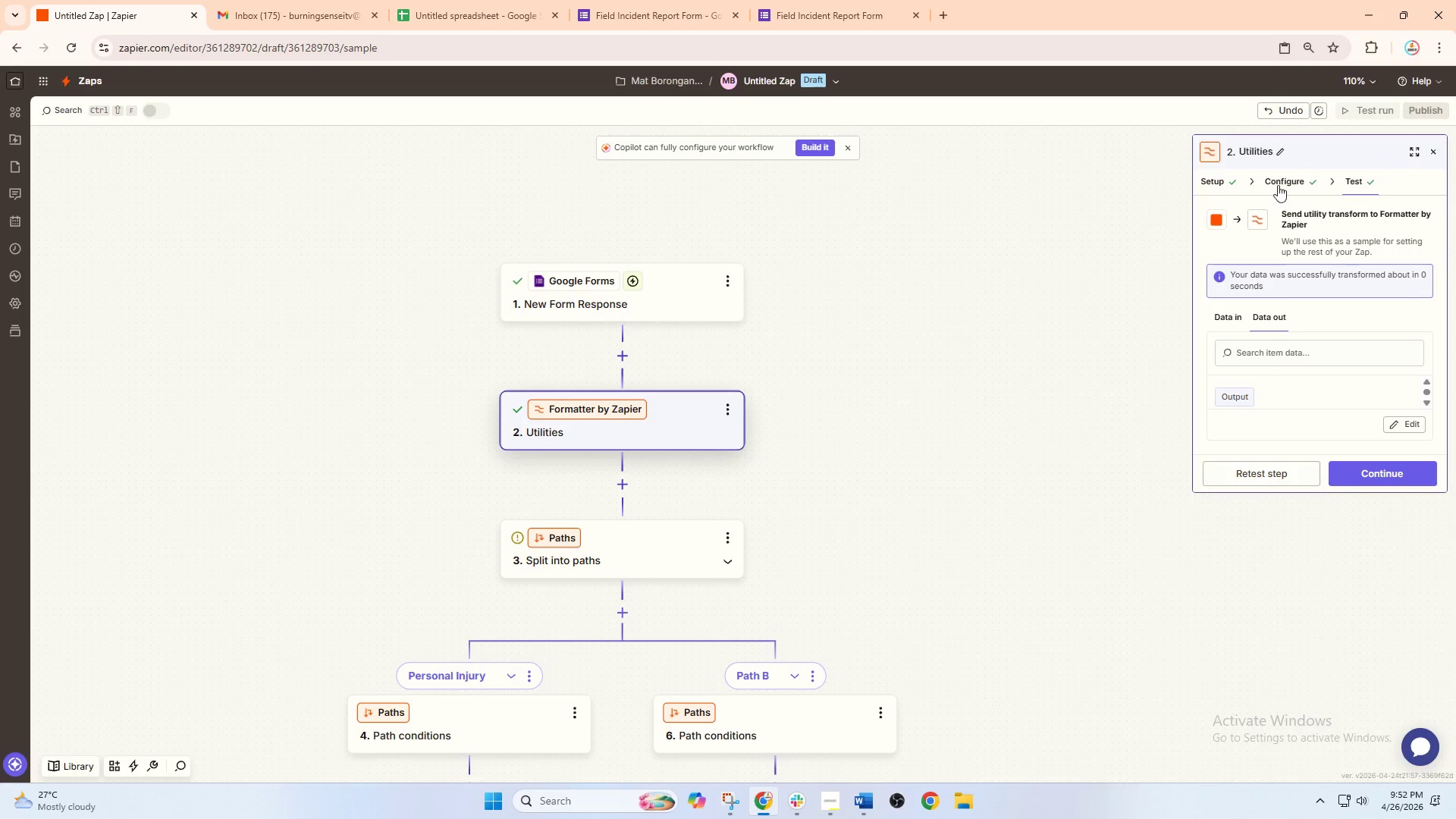 
left_click([1276, 178])
 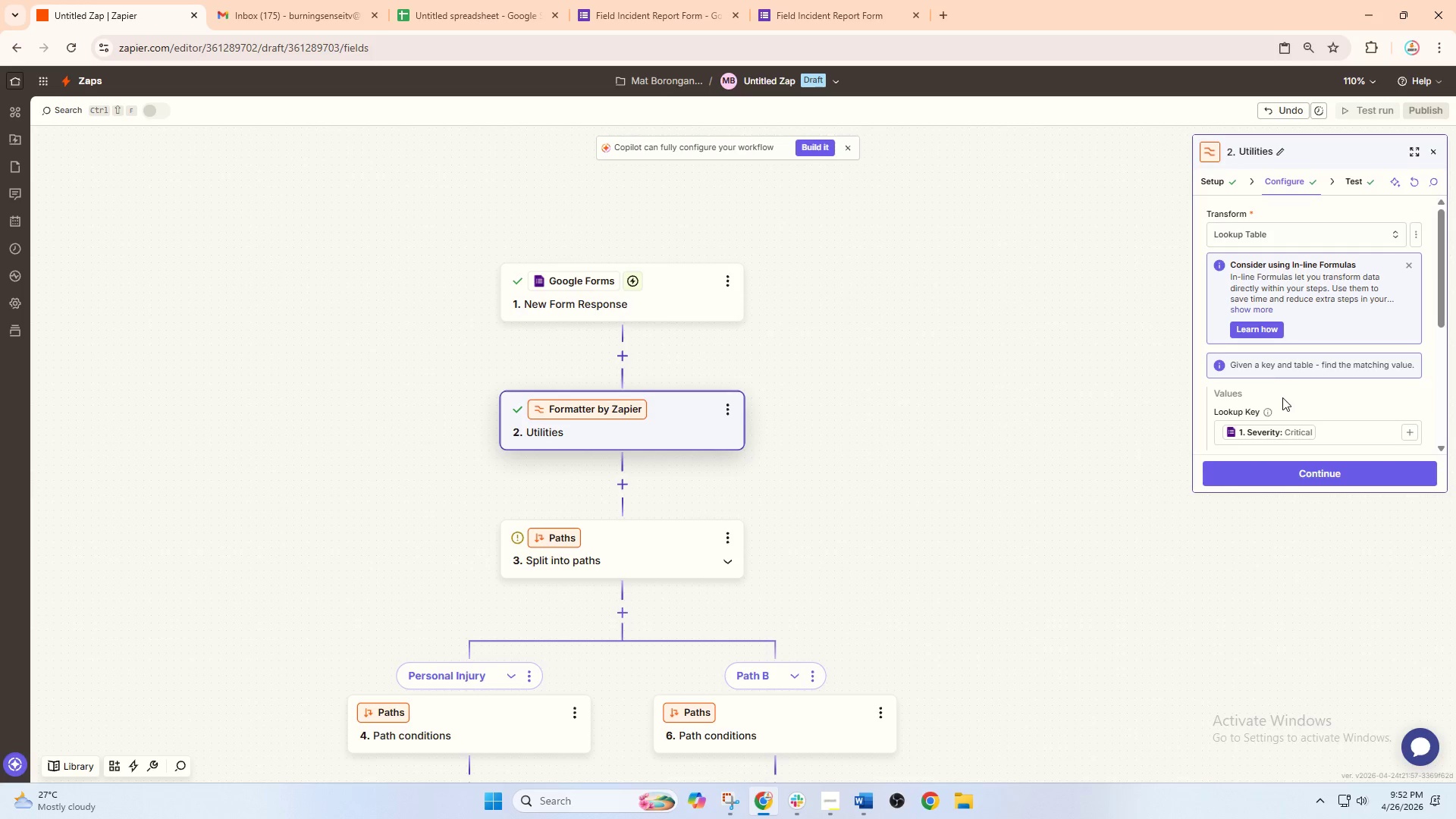 
scroll: coordinate [1294, 389], scroll_direction: down, amount: 3.0
 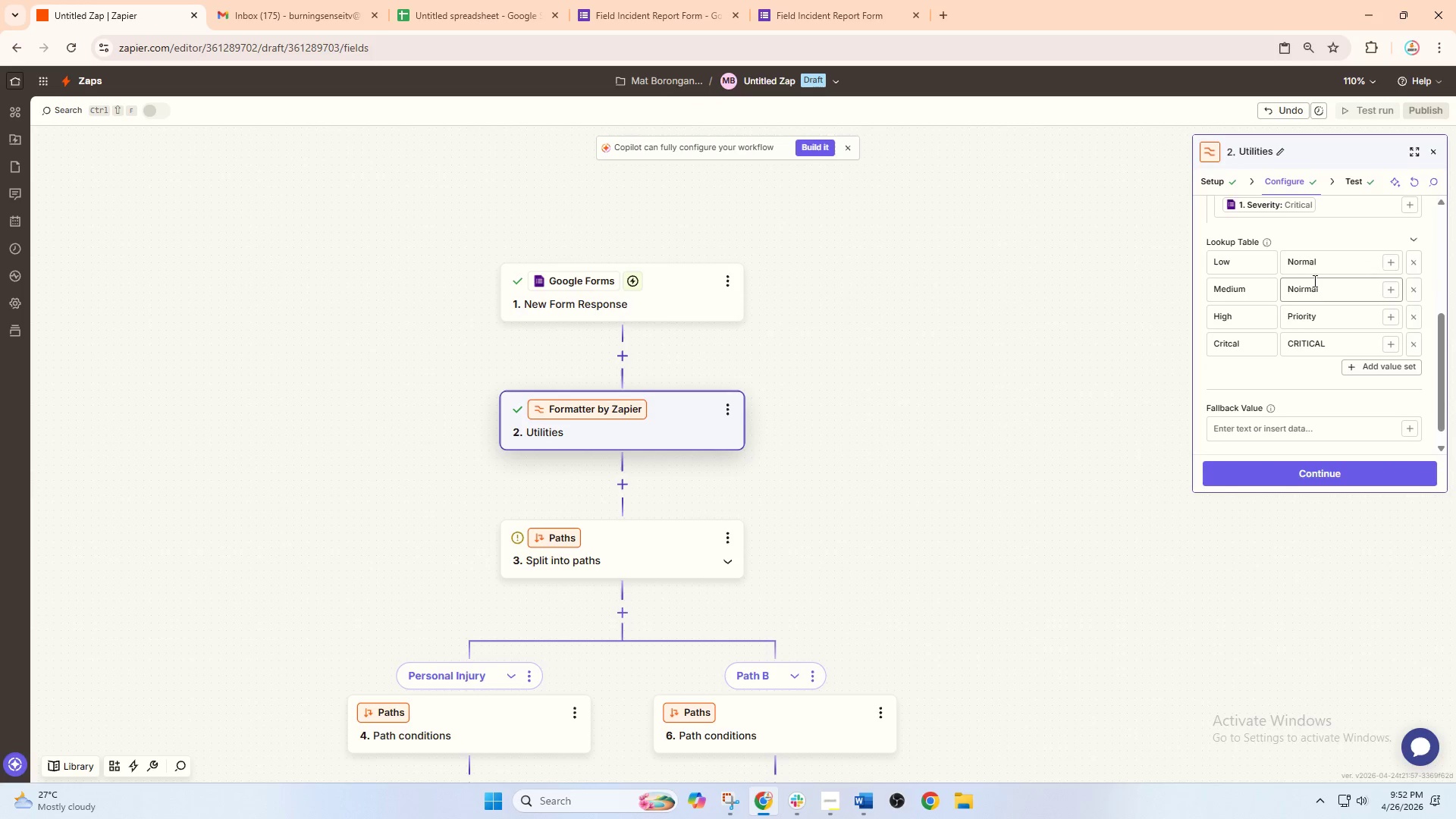 
left_click_drag(start_coordinate=[1326, 267], to_coordinate=[1214, 271])
 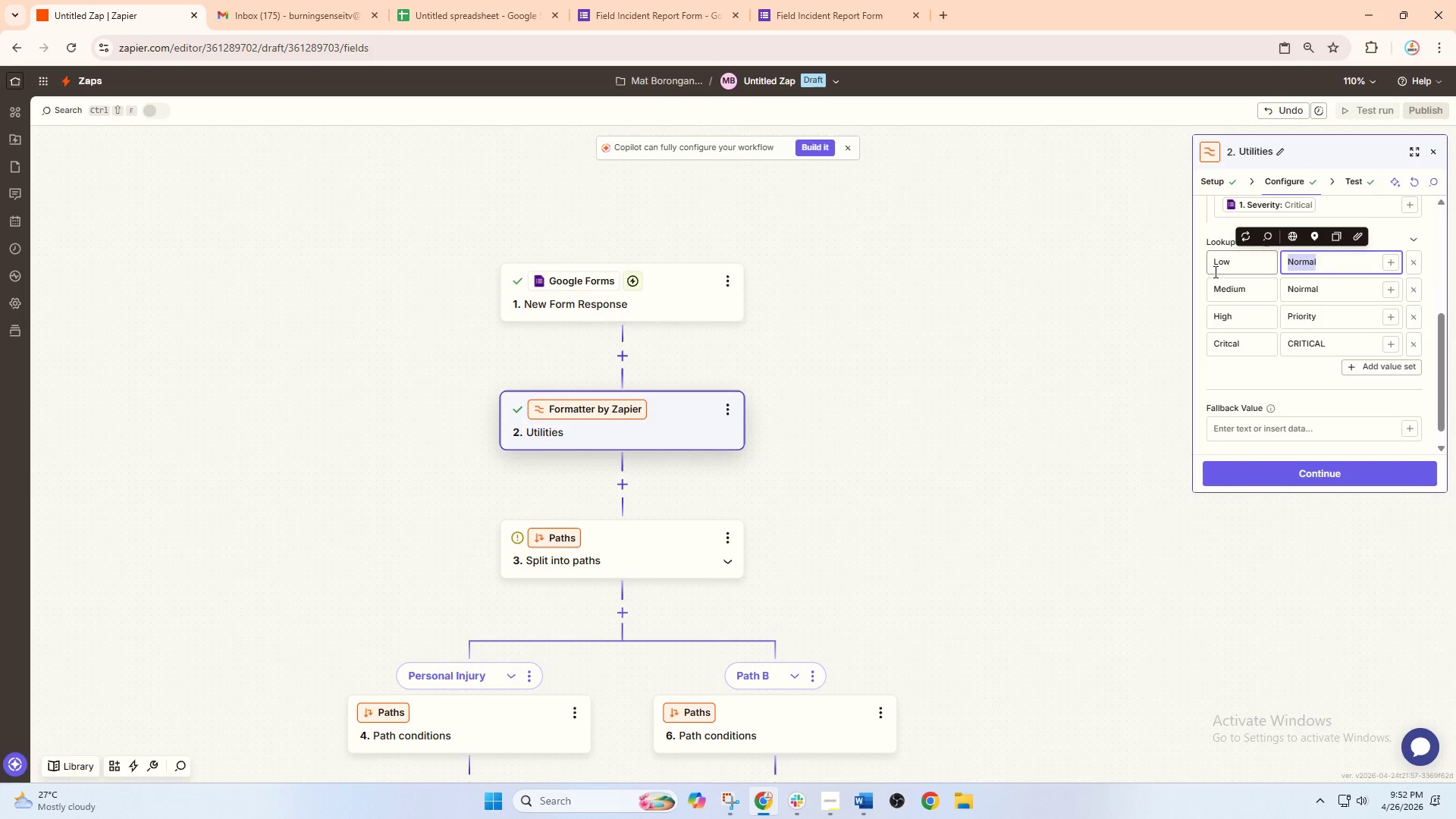 
key(Backspace)
 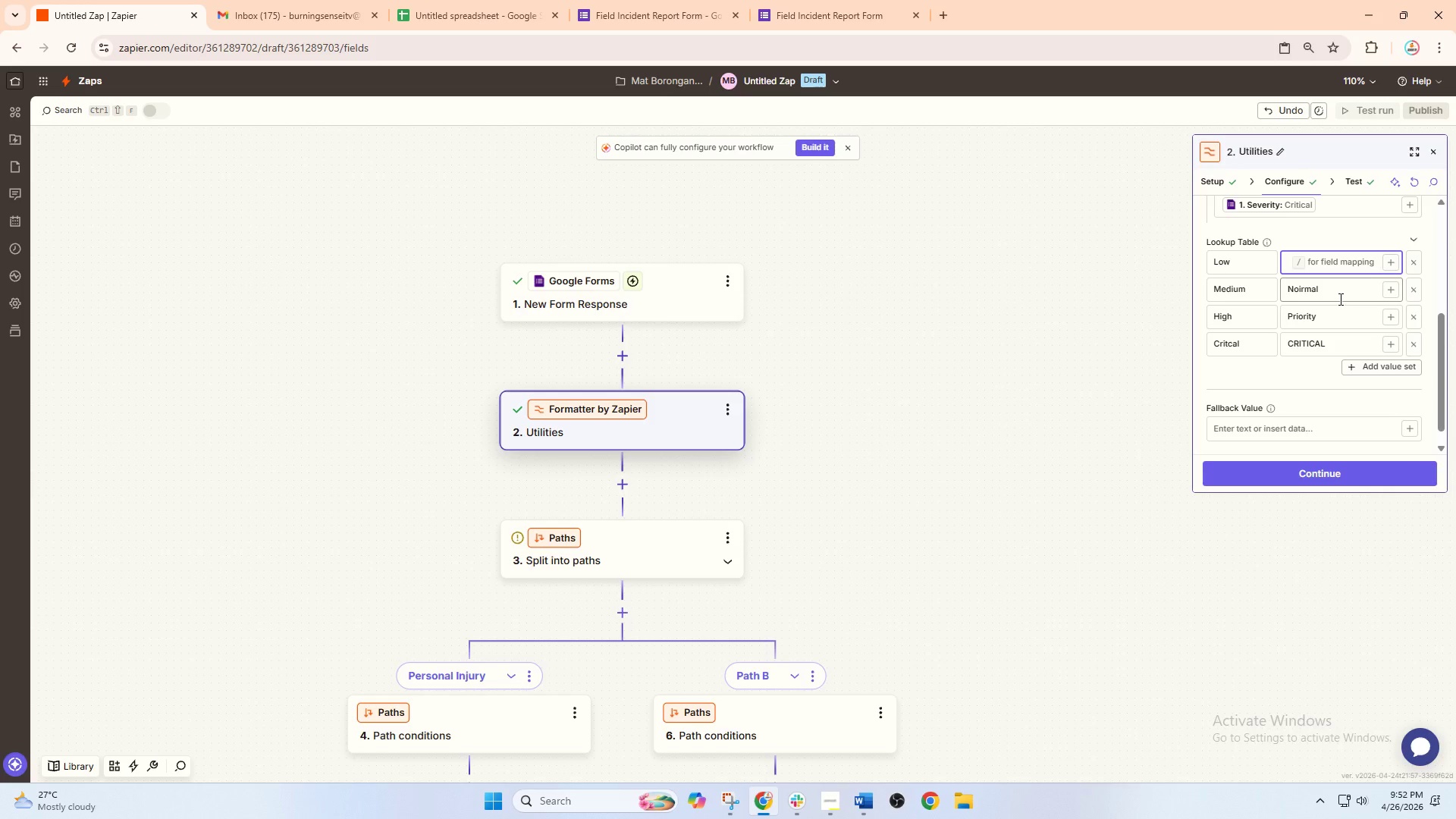 
left_click_drag(start_coordinate=[1355, 290], to_coordinate=[1250, 294])
 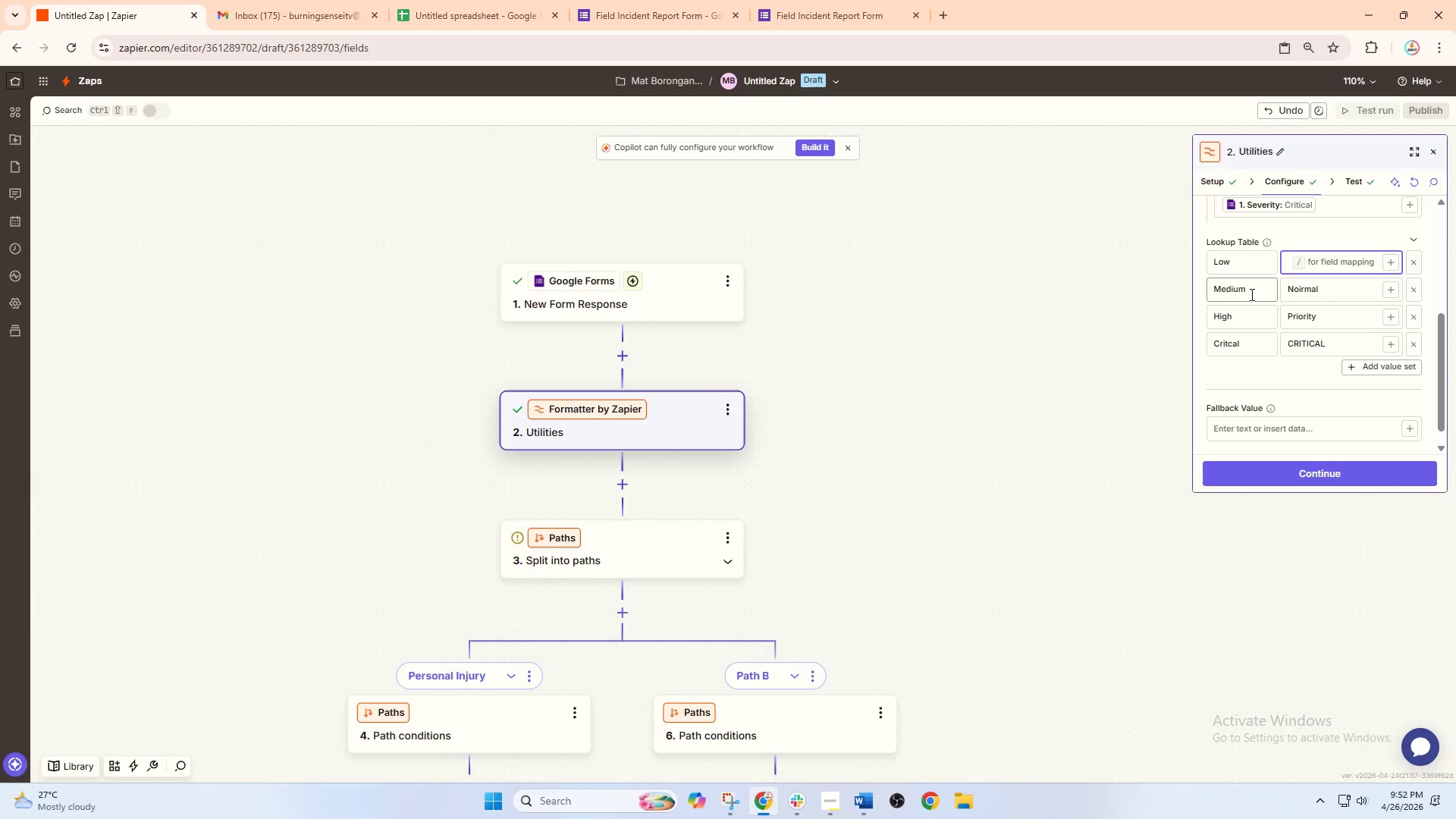 
key(Backspace)
 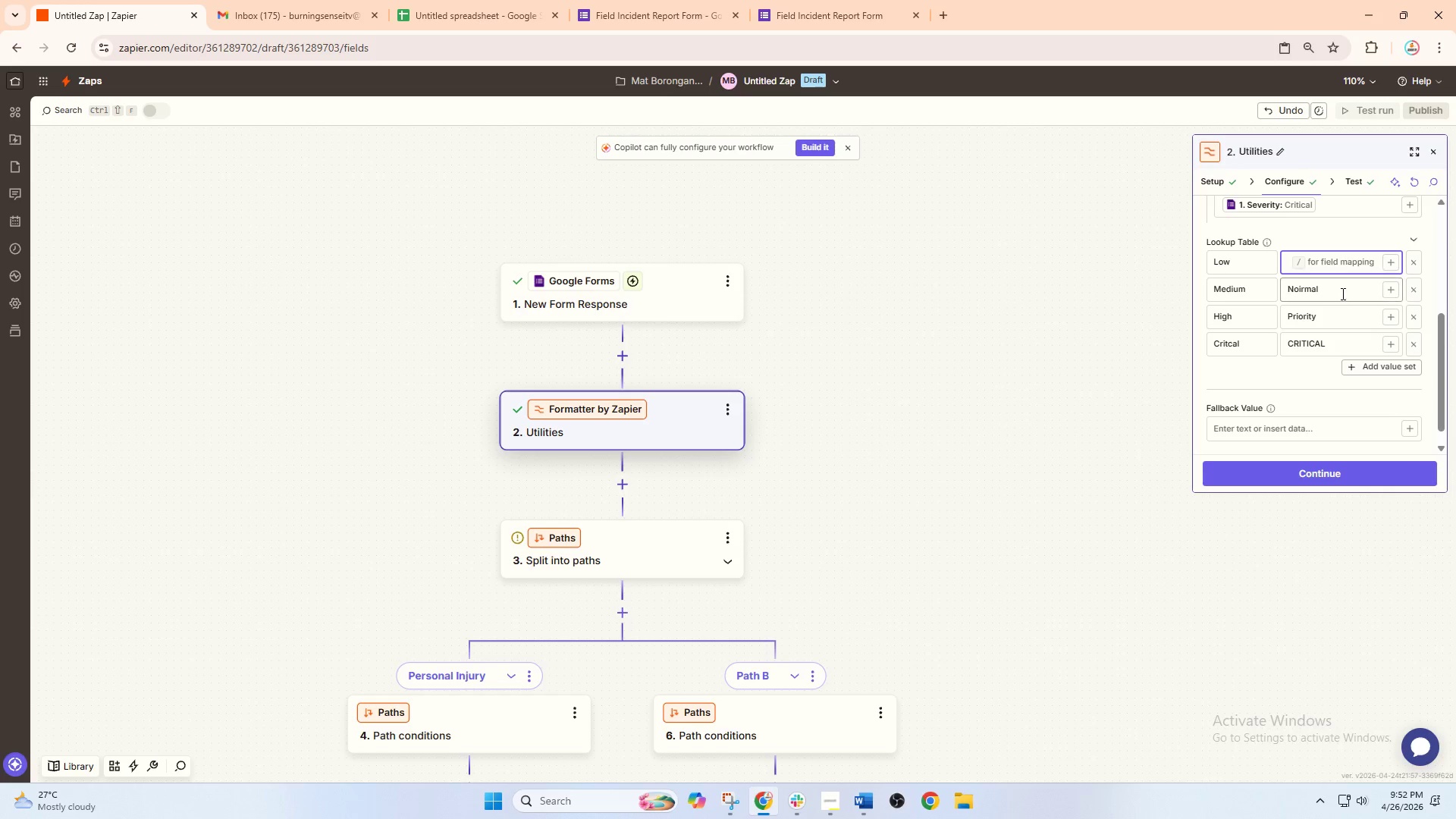 
left_click([1341, 293])
 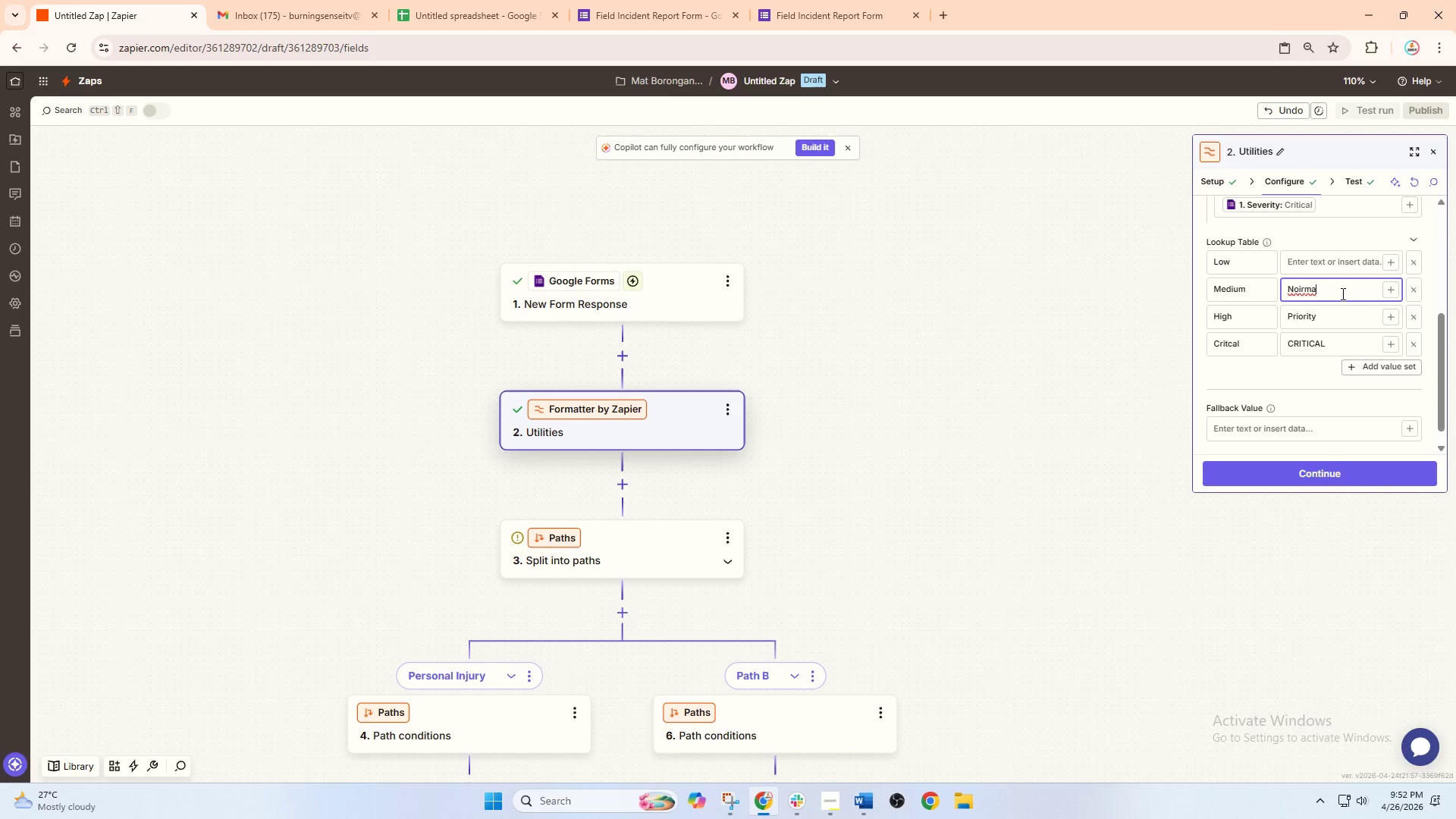 
key(Backspace)
 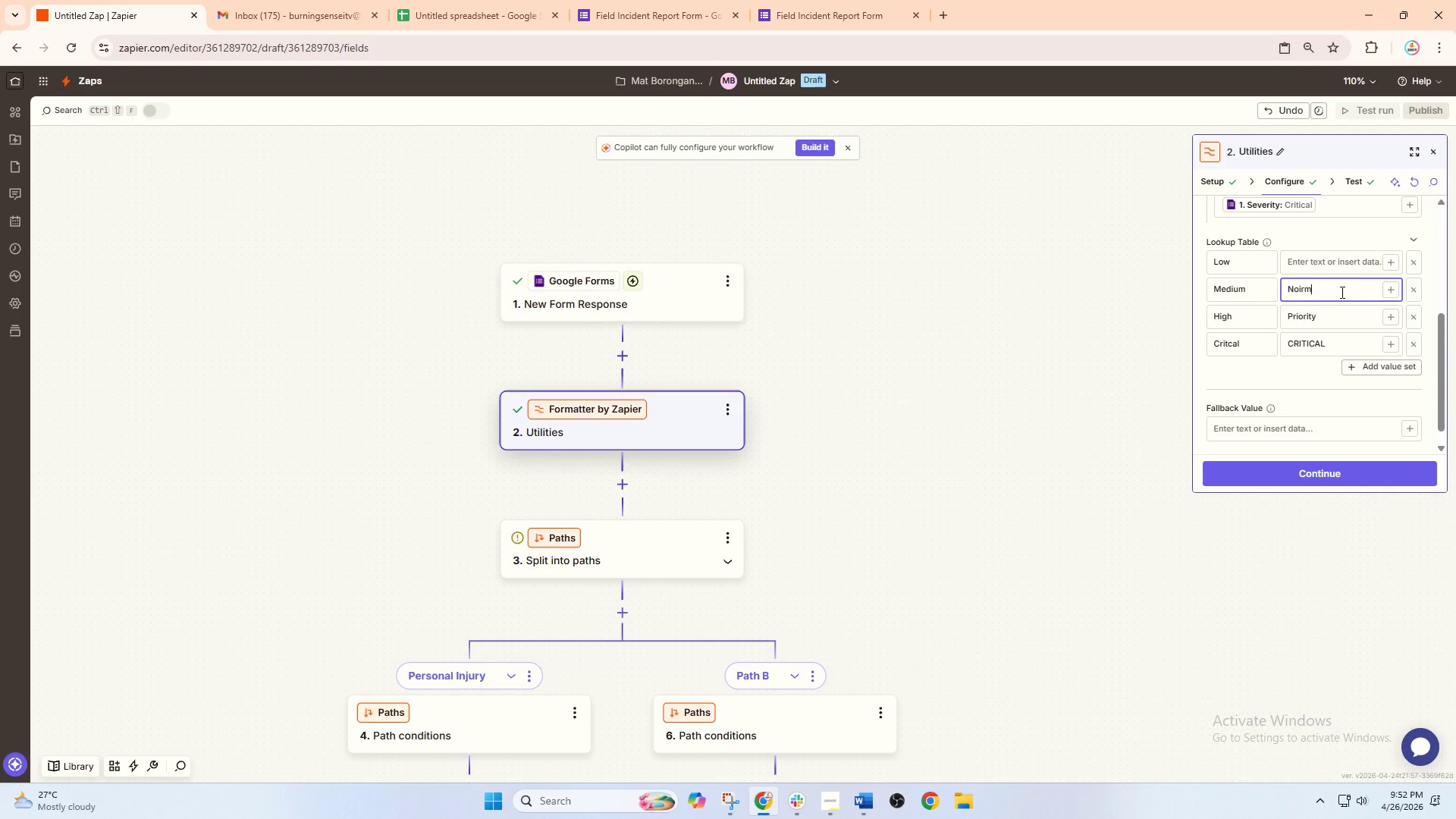 
hold_key(key=Backspace, duration=0.8)
 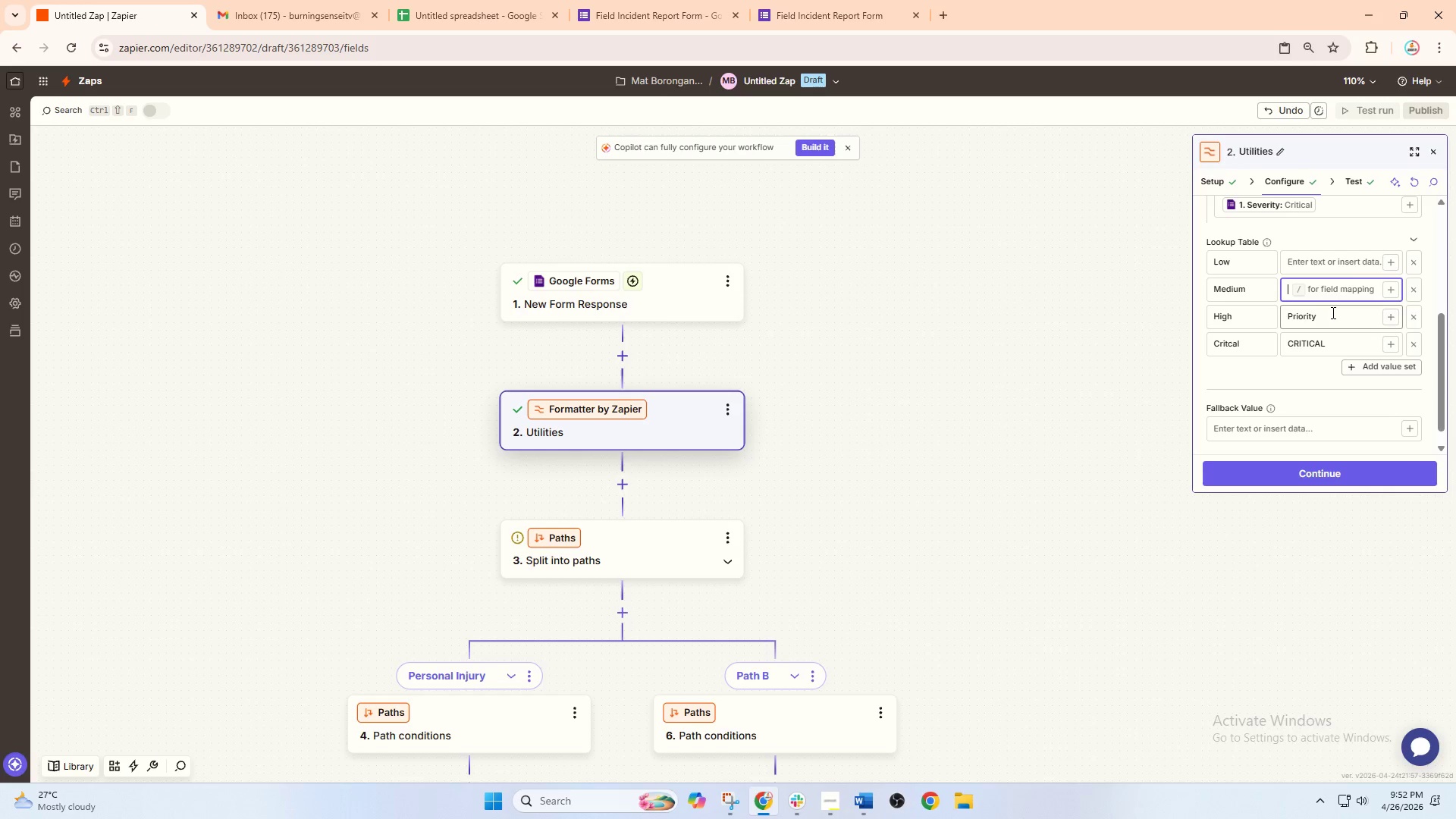 
left_click([1332, 312])
 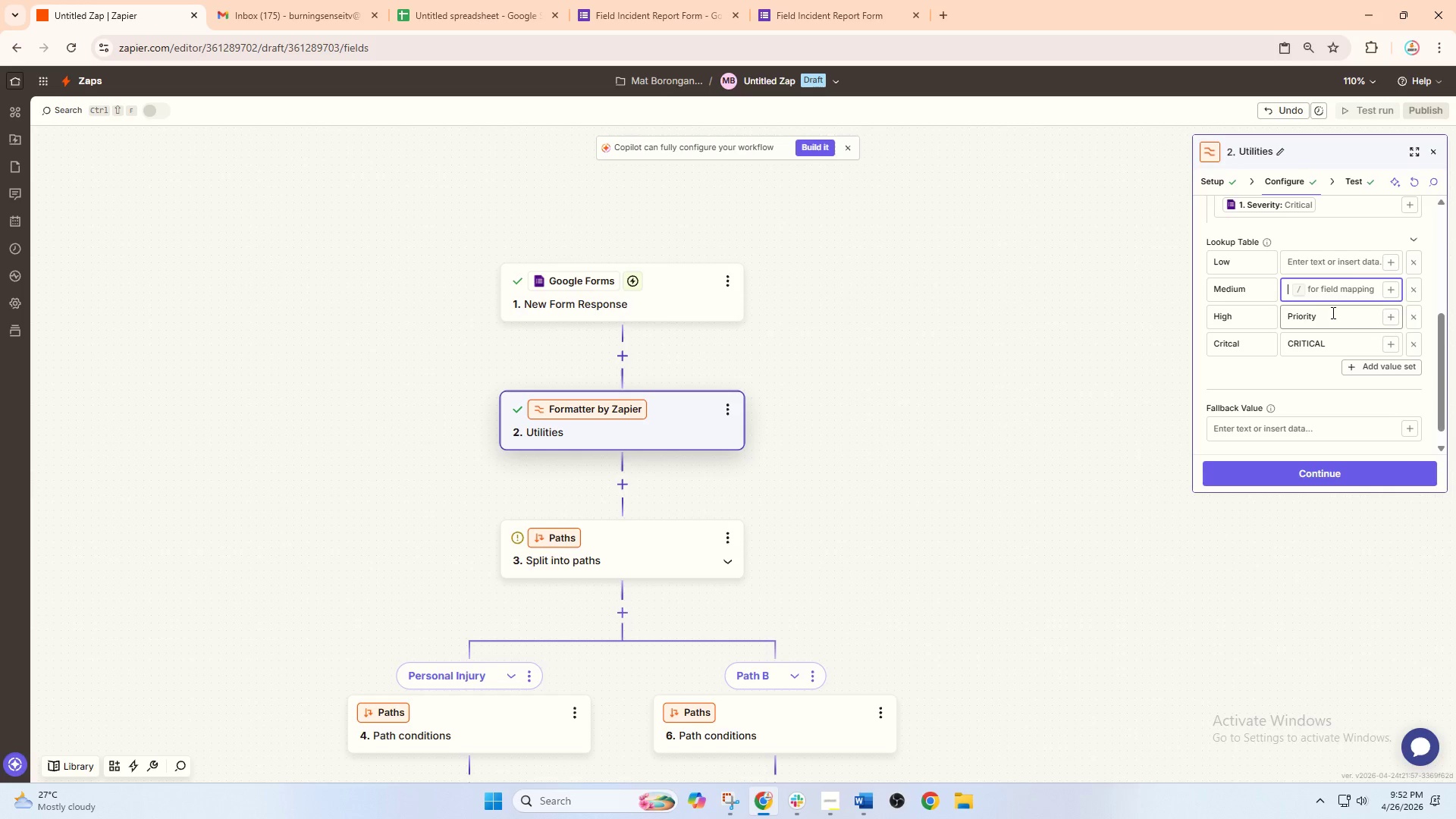 
hold_key(key=Backspace, duration=0.84)
 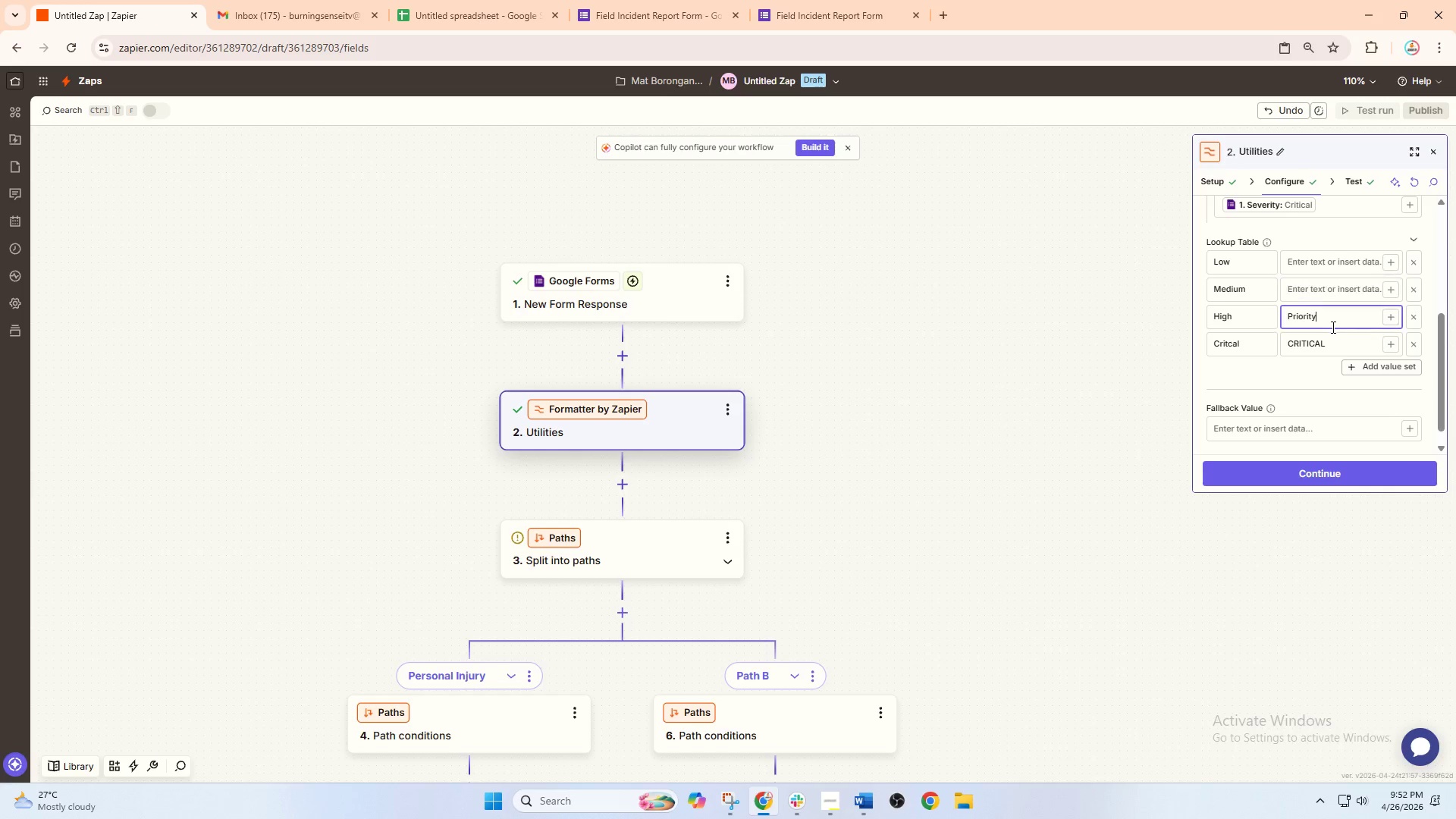 
left_click([1332, 327])
 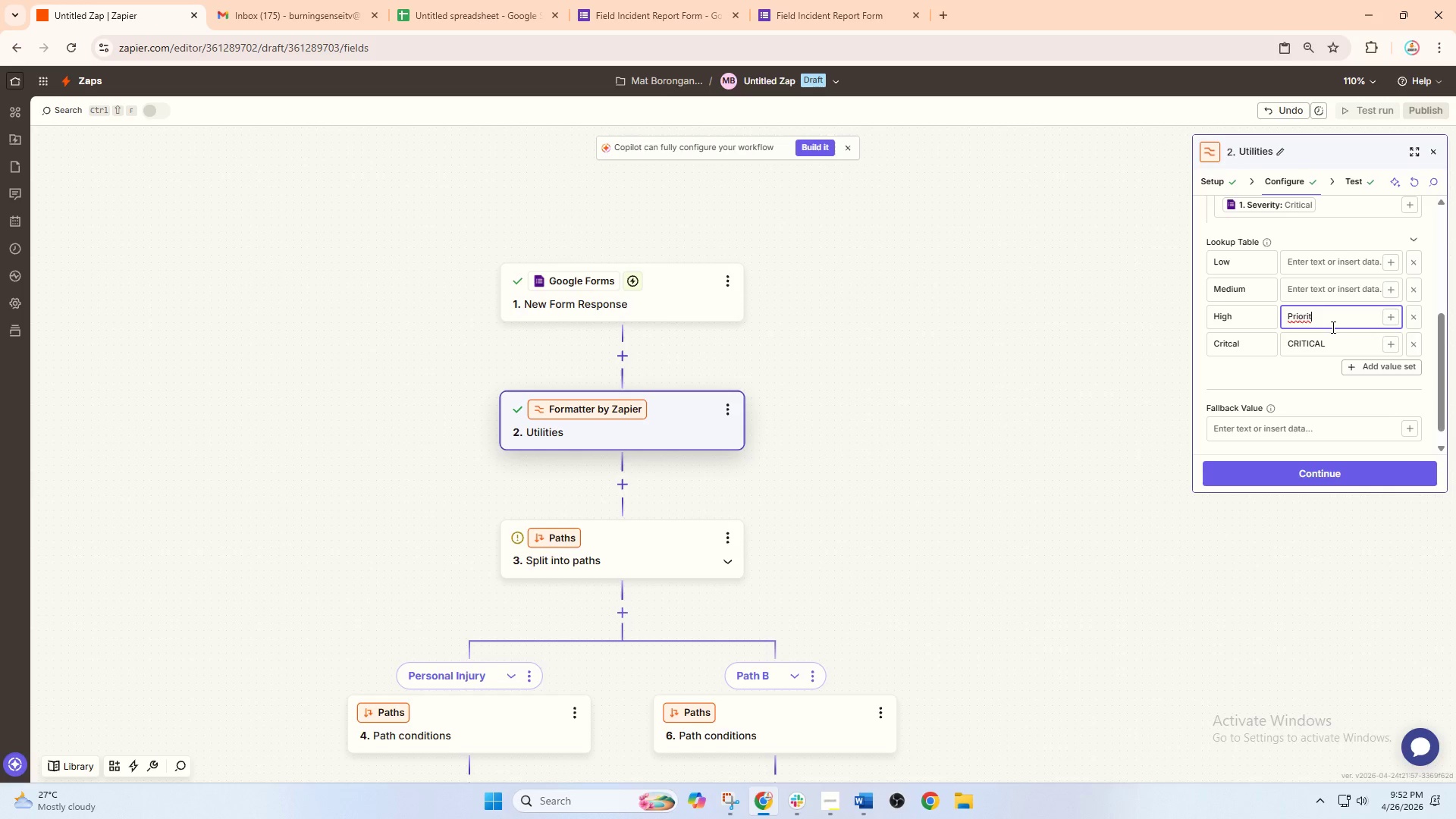 
hold_key(key=Backspace, duration=0.89)
 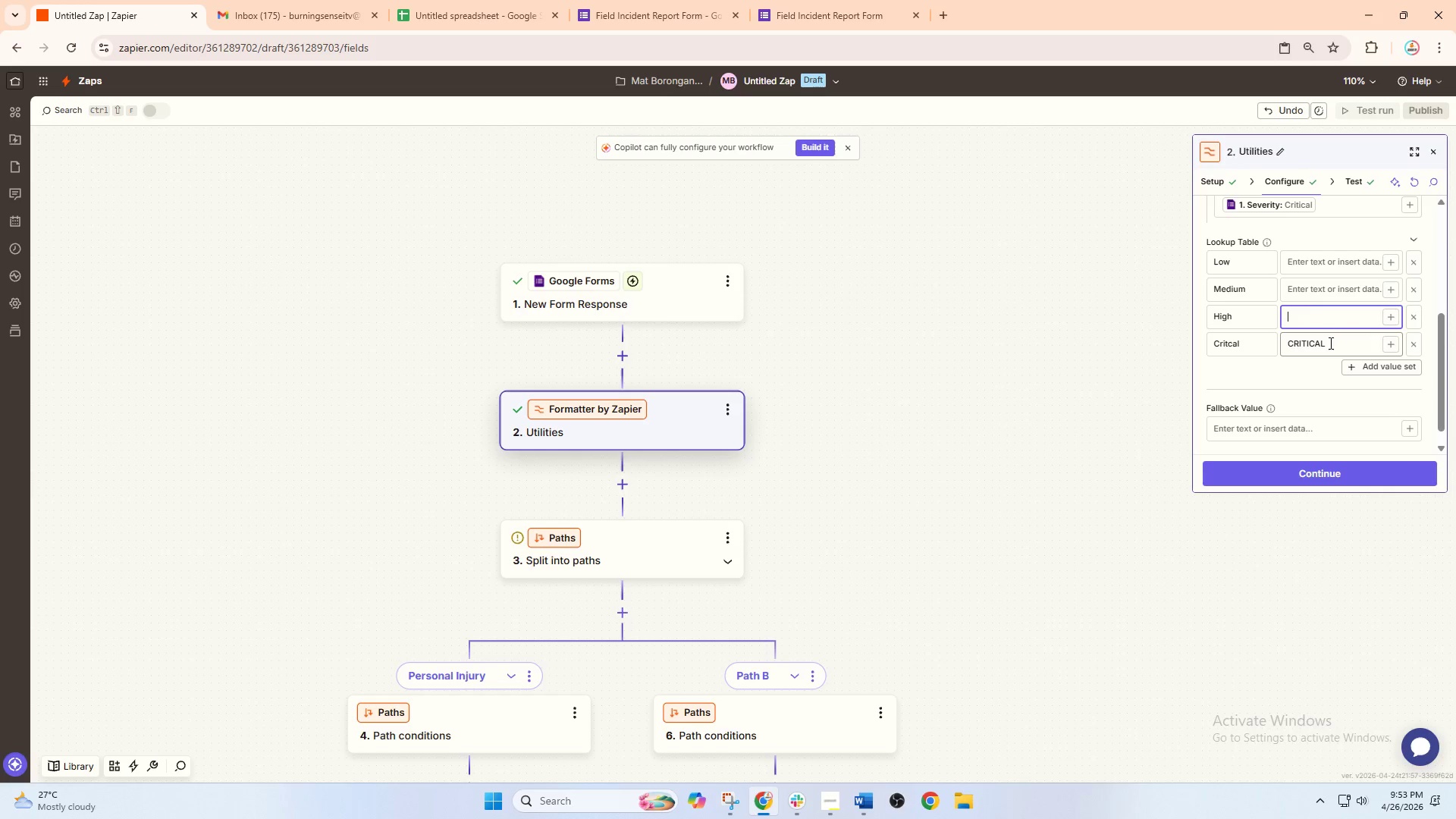 
left_click([1329, 343])
 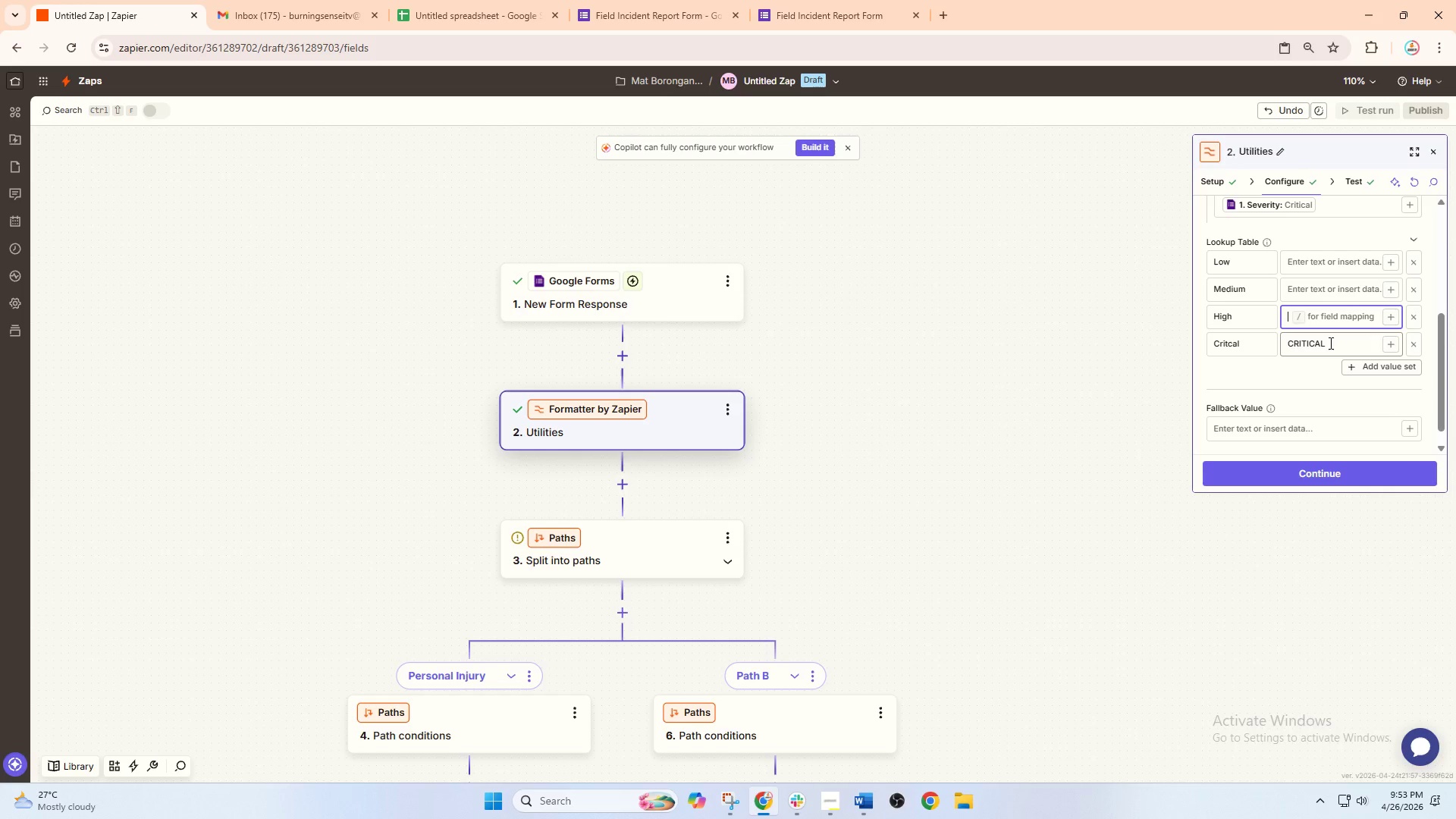 
hold_key(key=Backspace, duration=0.33)
 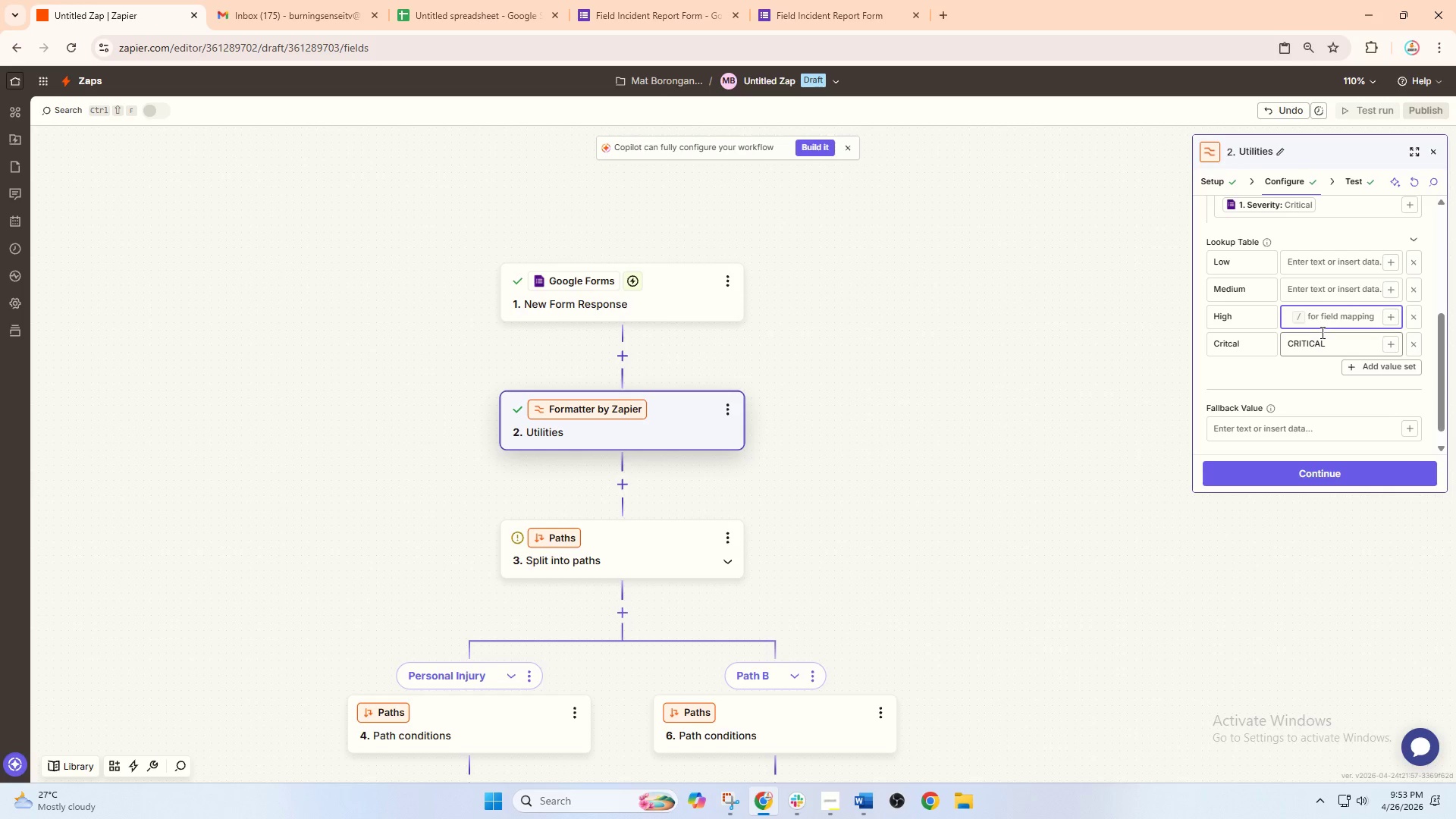 
left_click([1298, 325])
 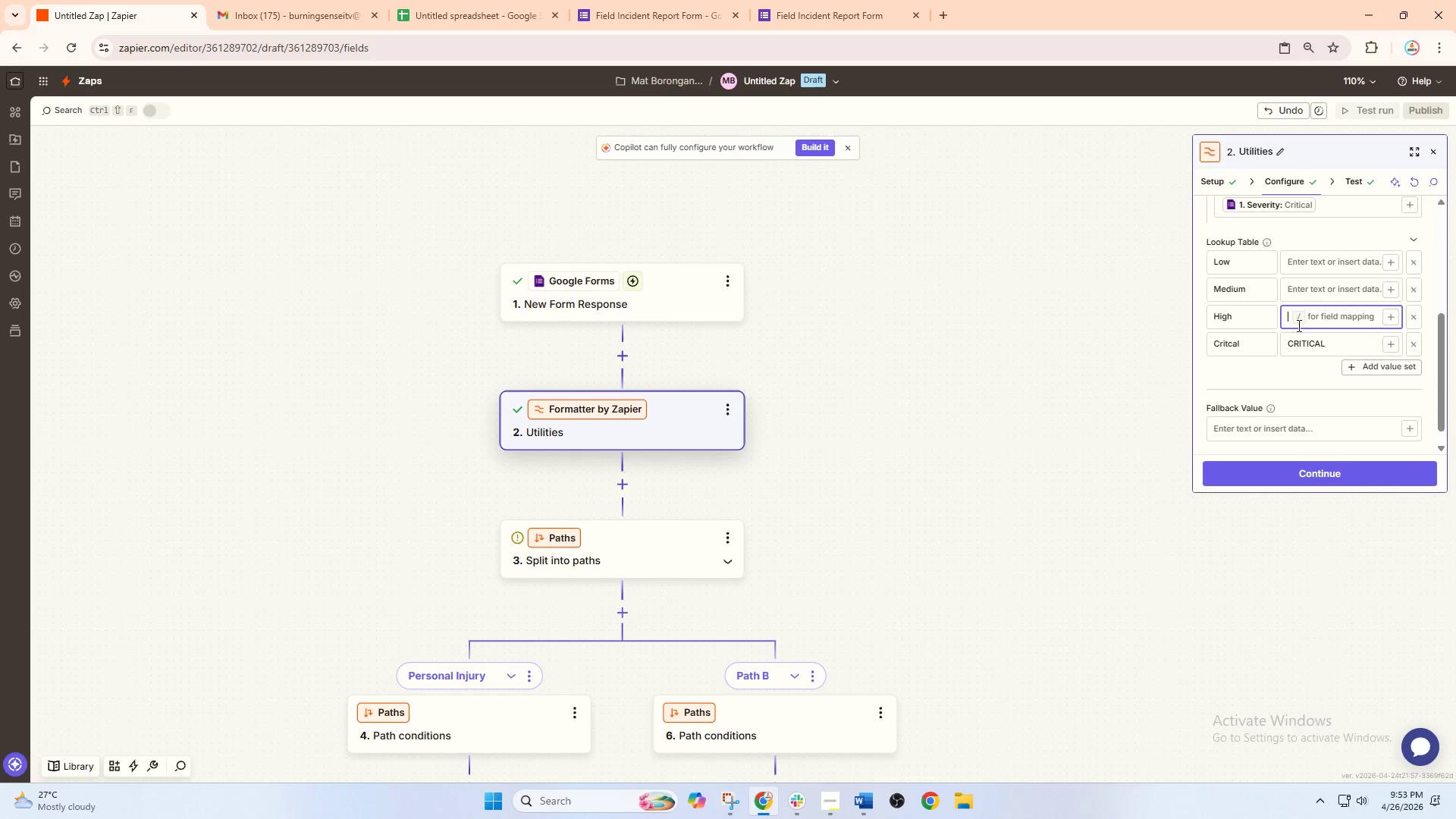 
type(Priority)
 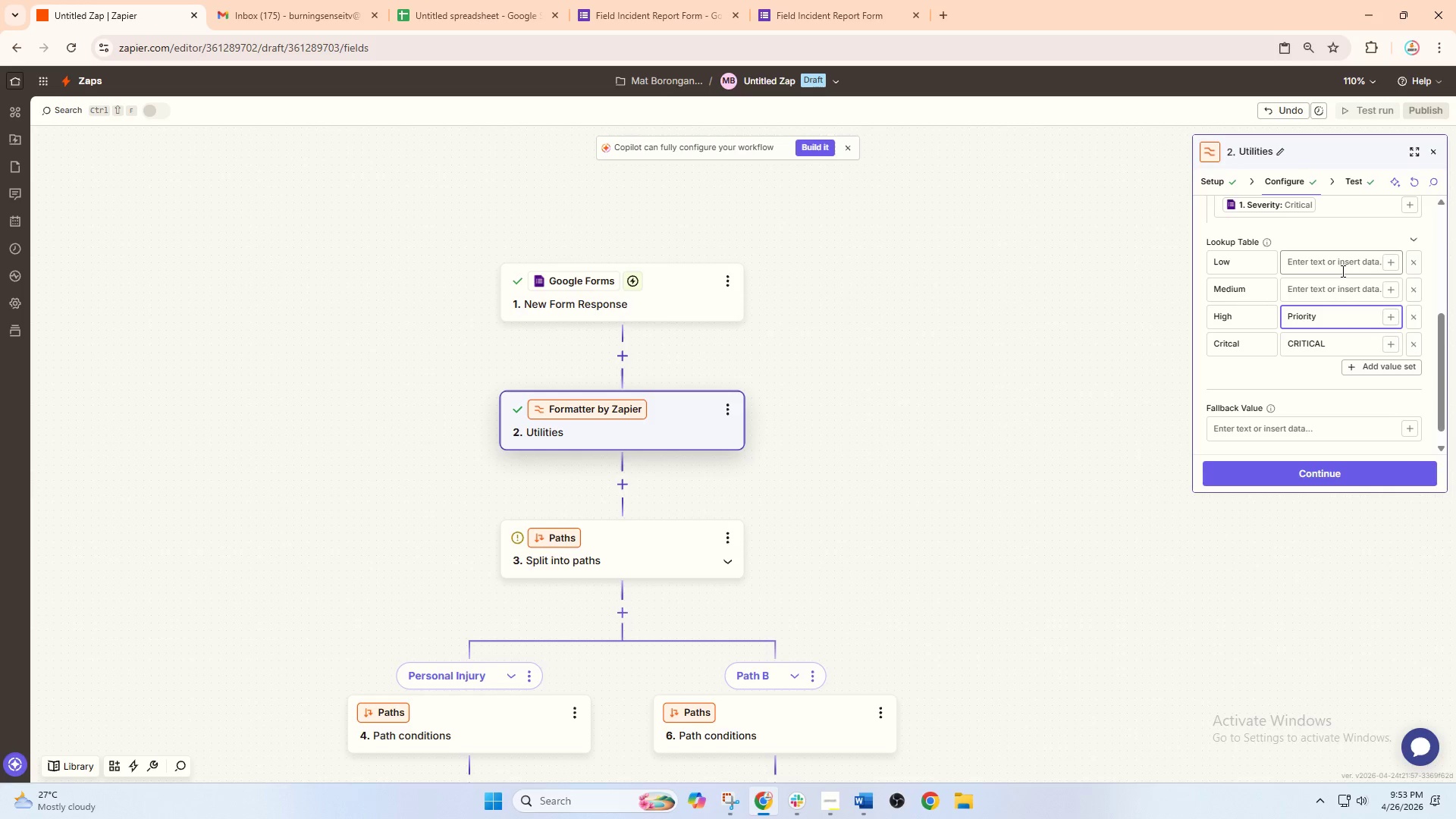 
left_click([1341, 265])
 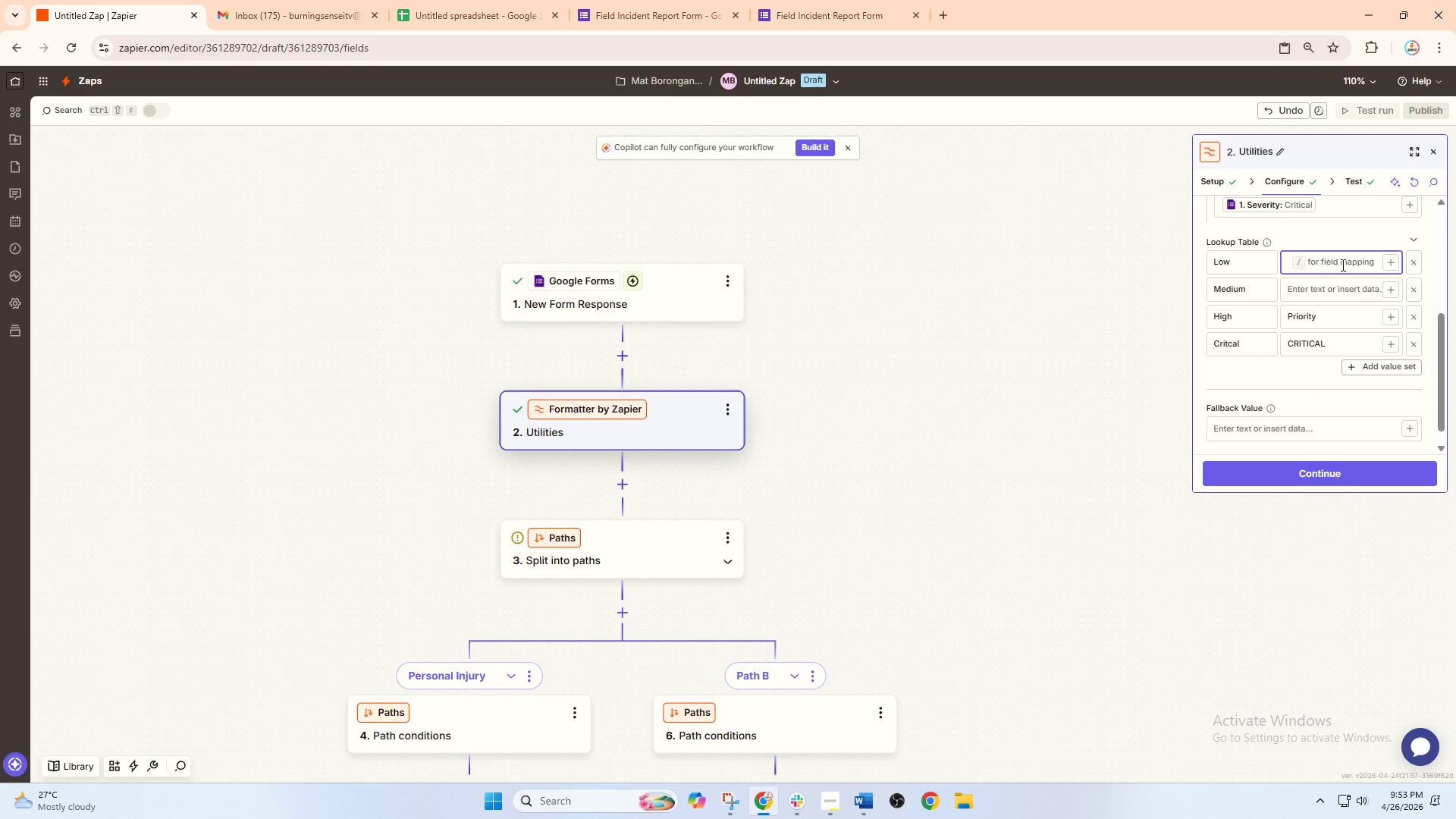 
key(Slash)
 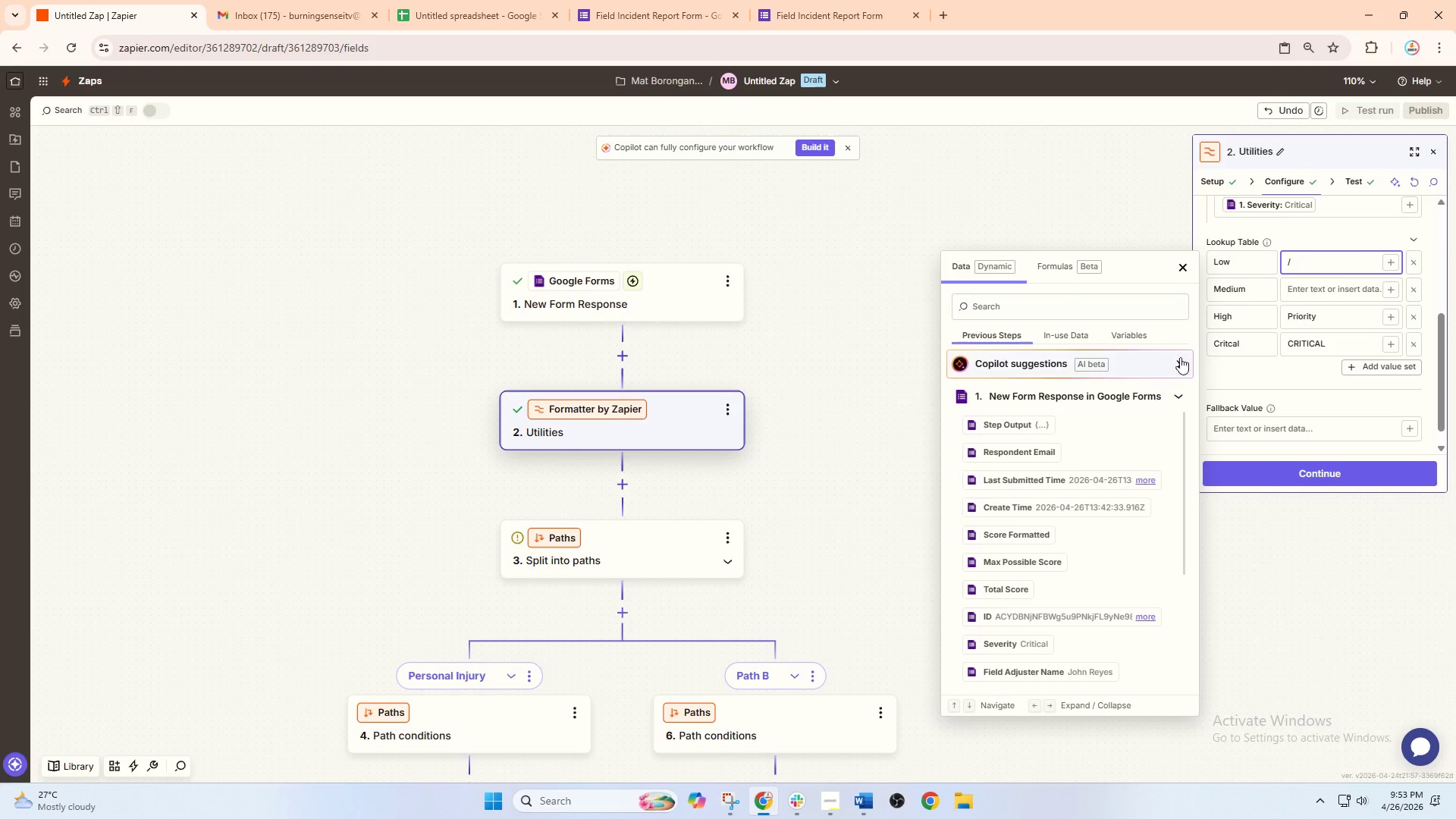 
left_click([1018, 301])
 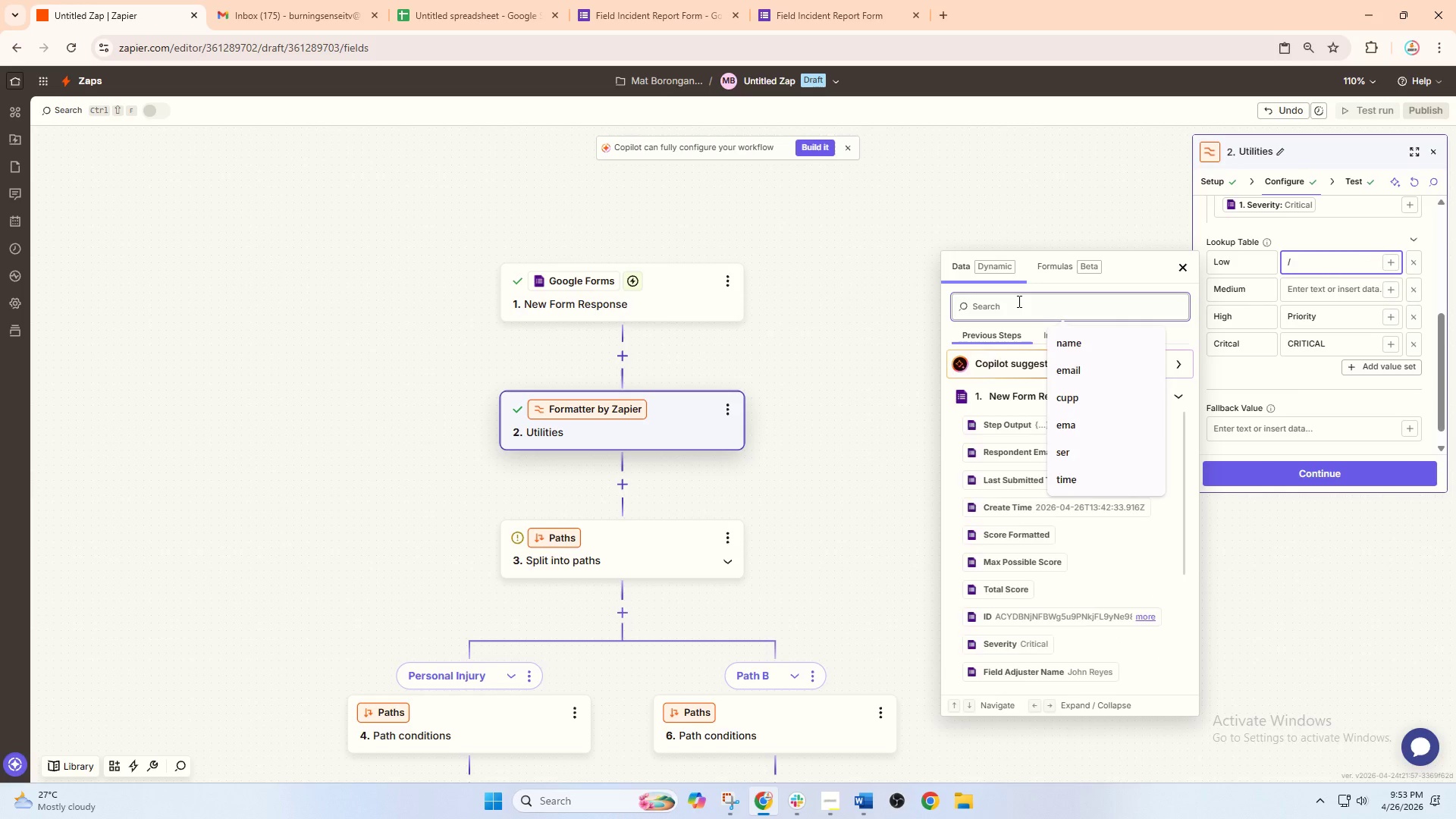 
type(seve)
 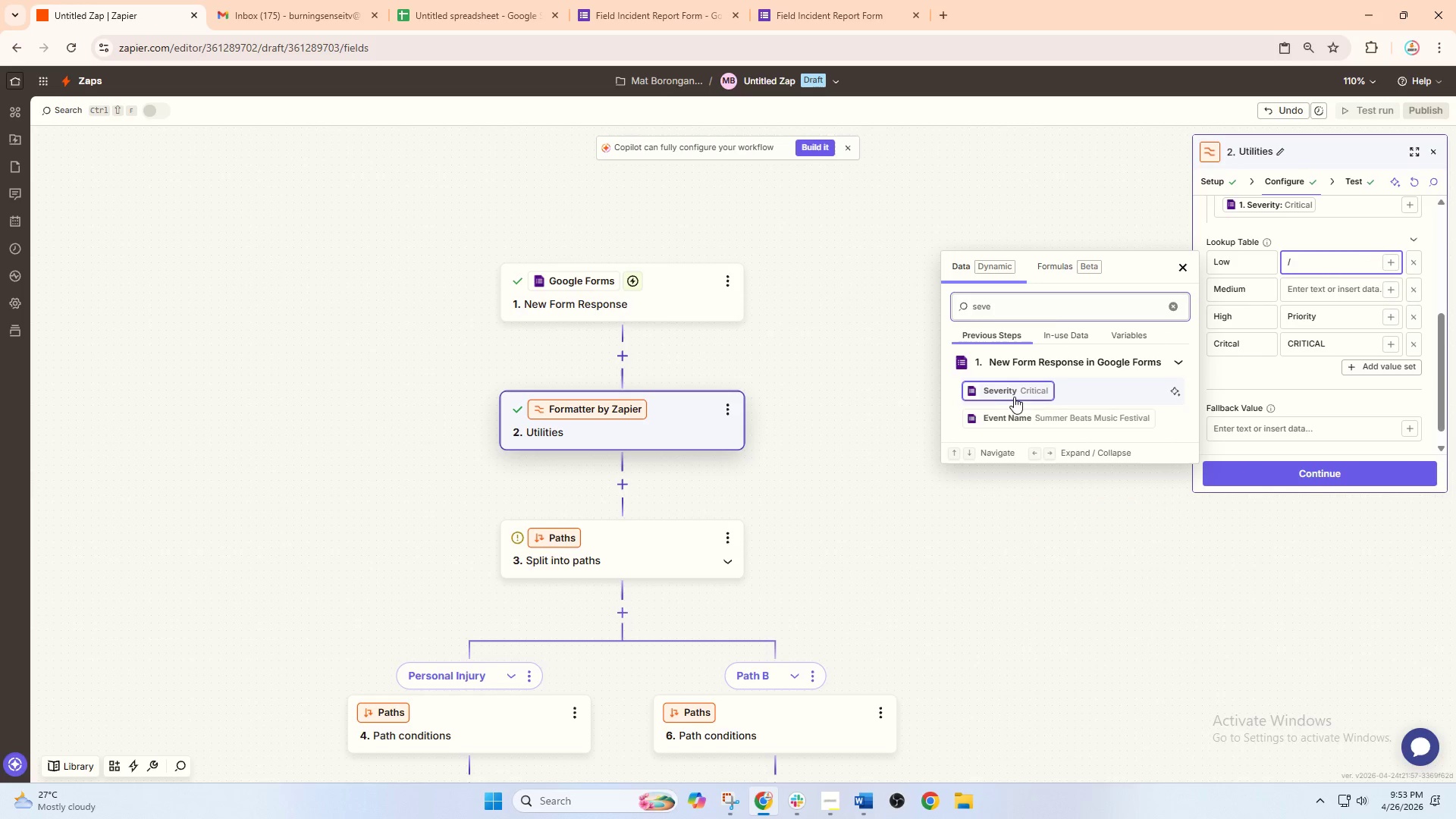 
left_click([1016, 397])
 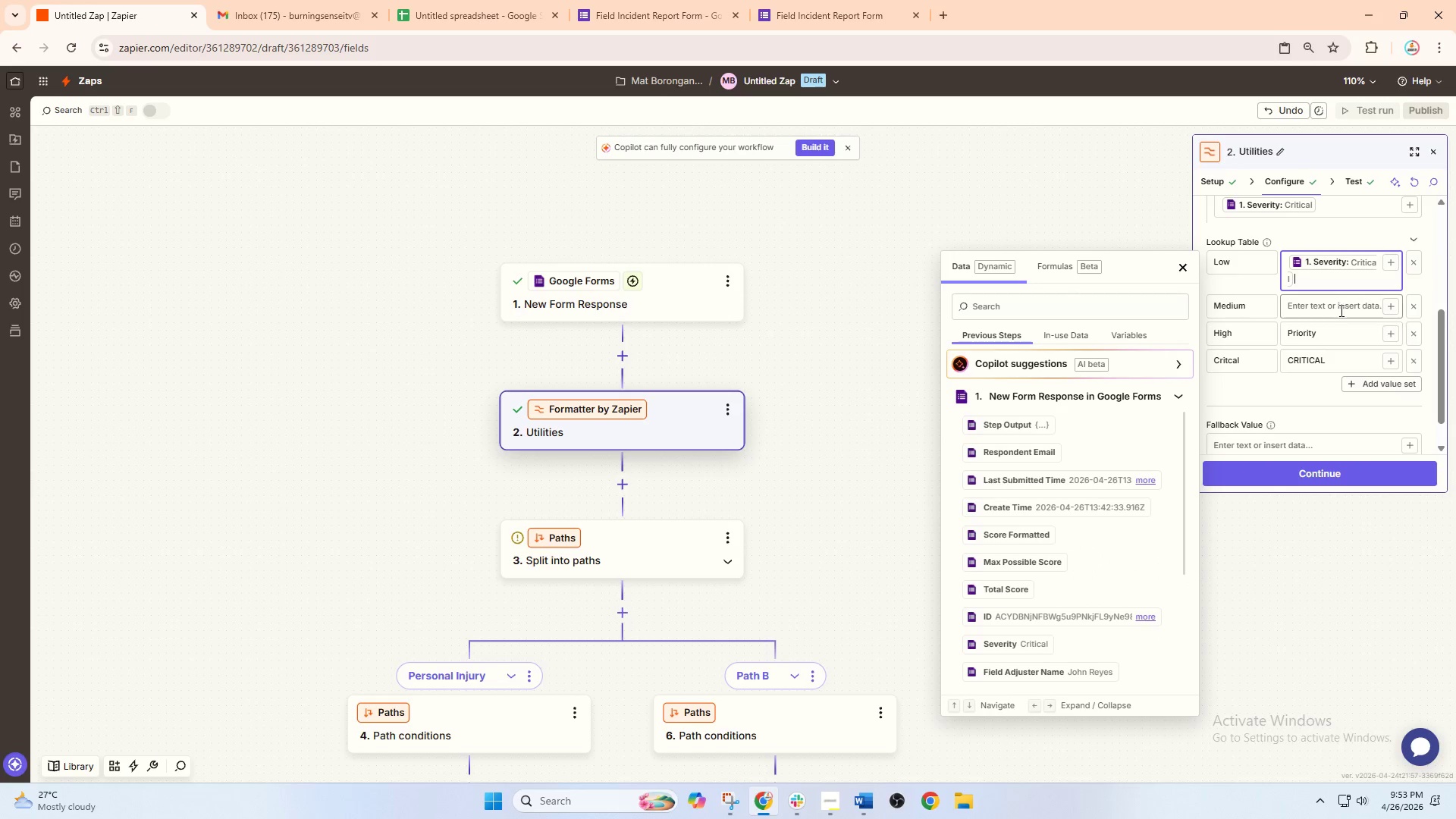 
left_click([1346, 297])
 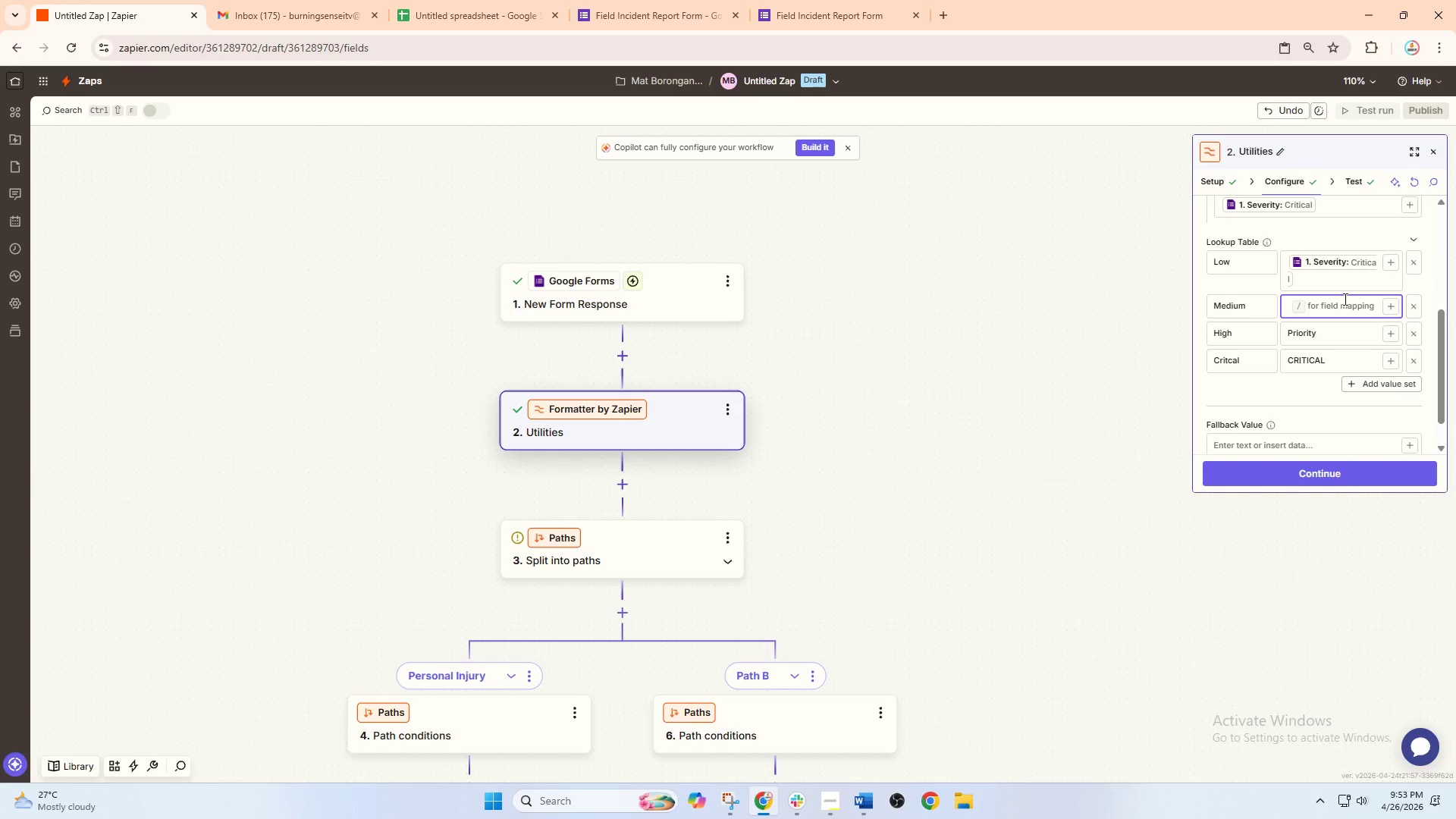 
key(Slash)
 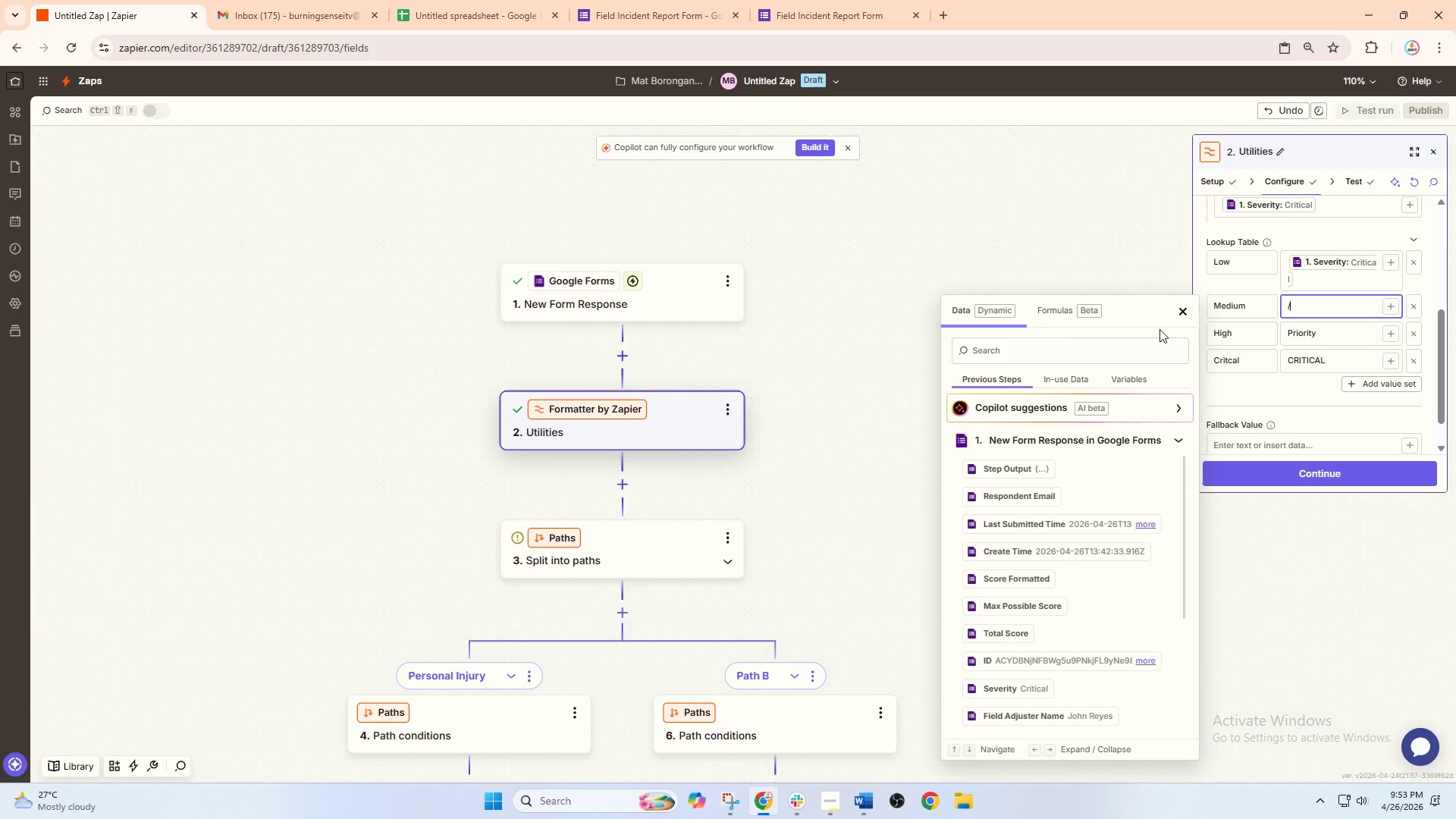 
left_click([1053, 350])
 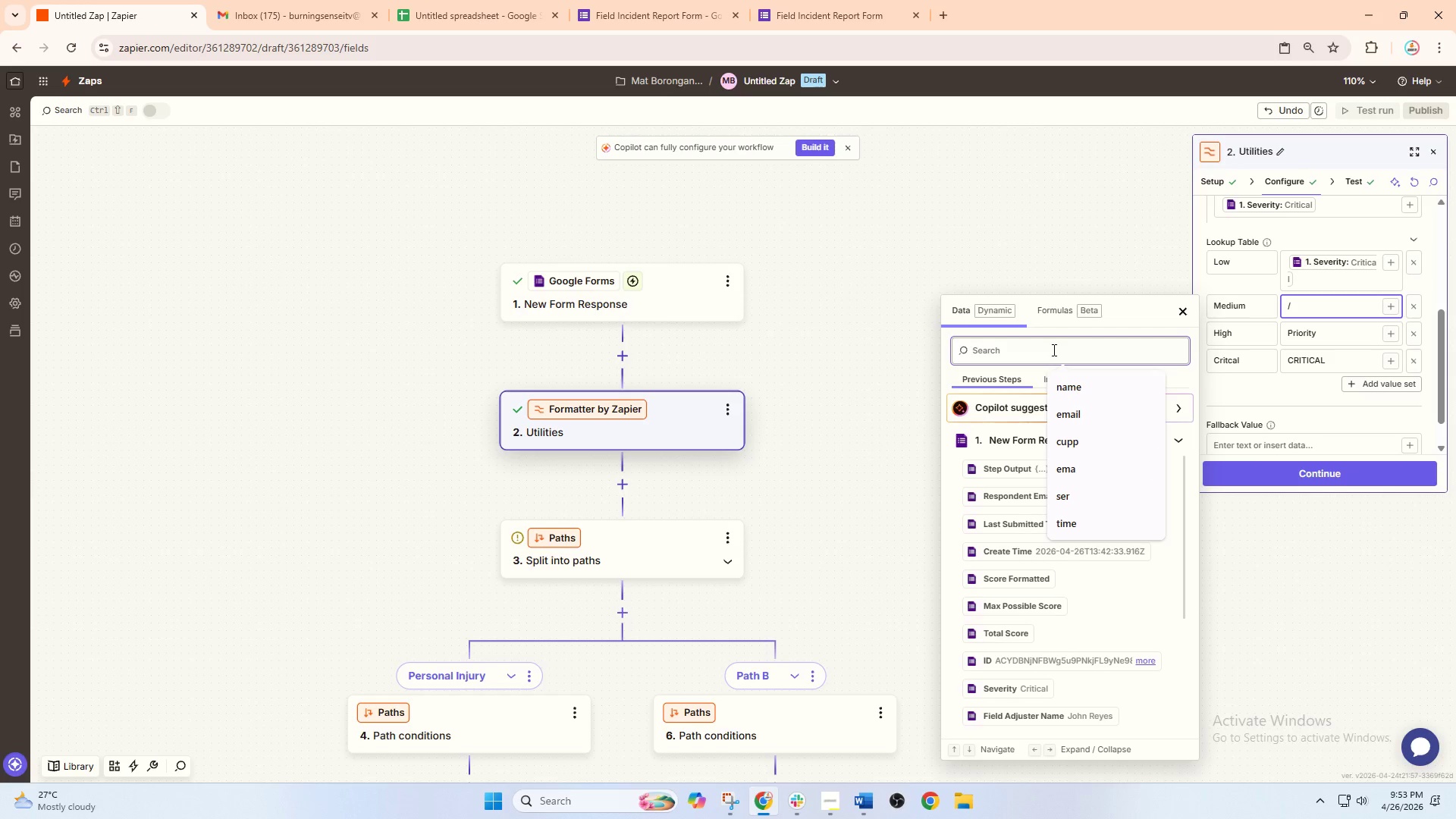 
type(seve)
 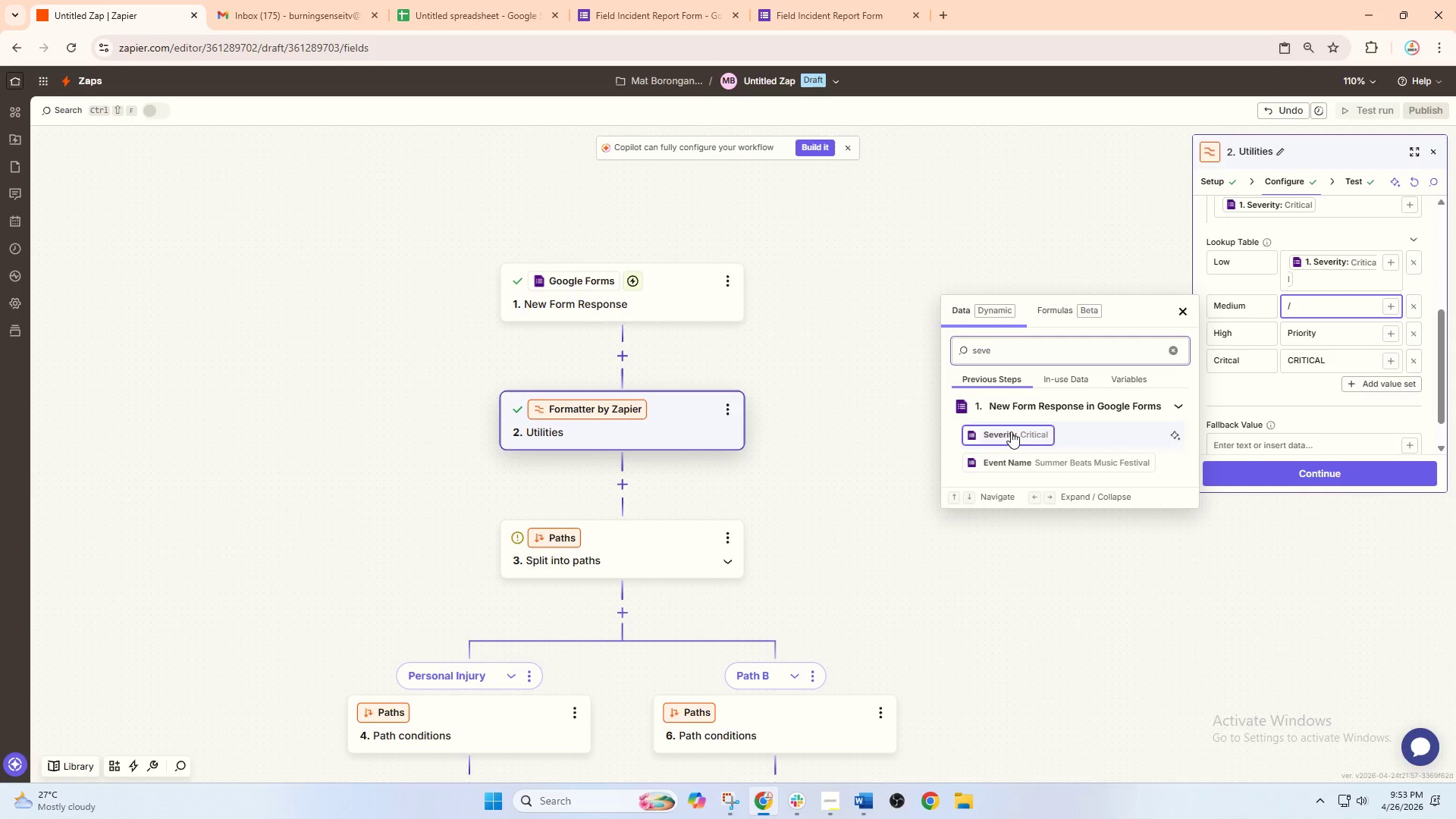 
left_click([1011, 431])
 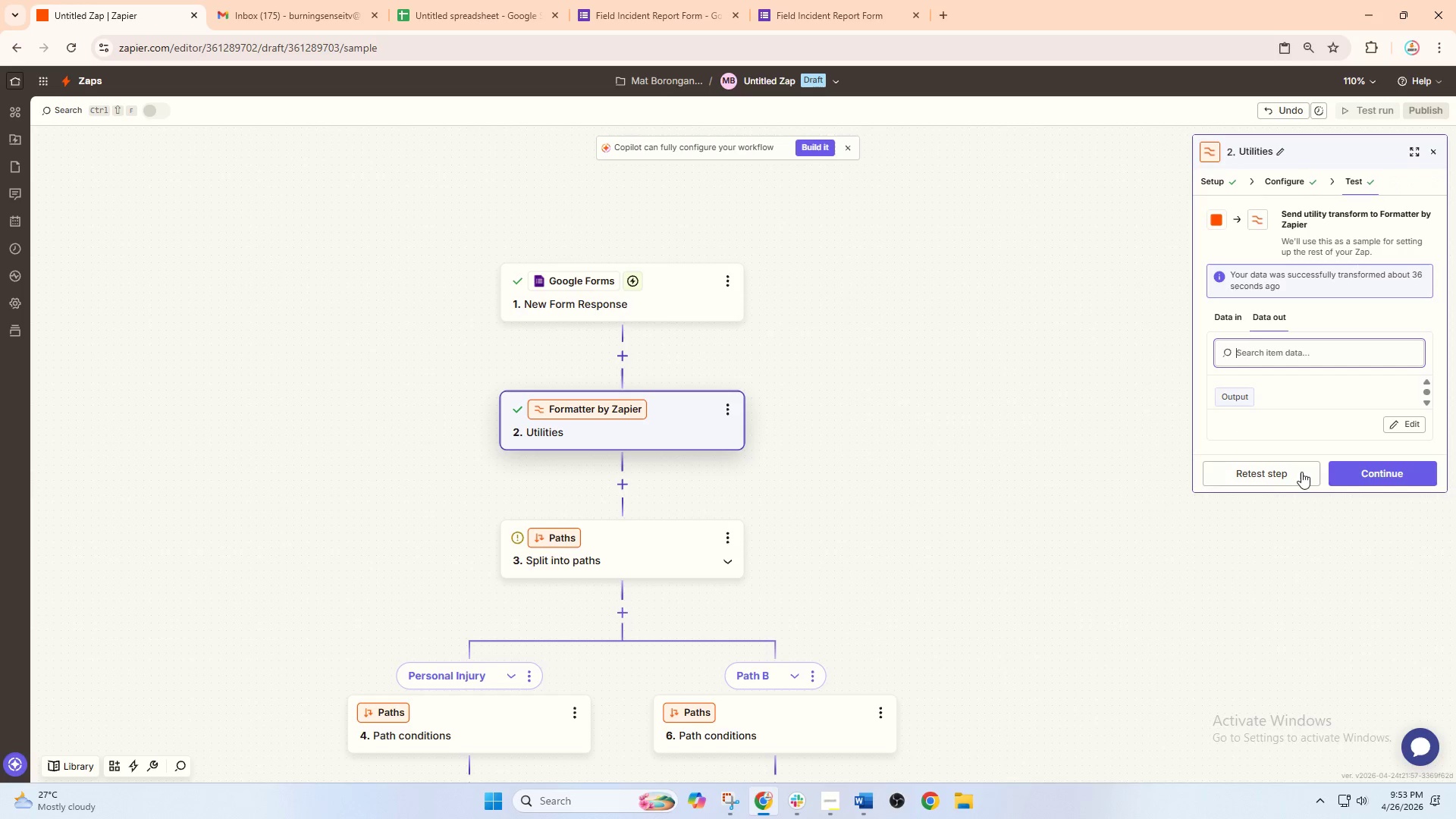 
left_click([1277, 475])
 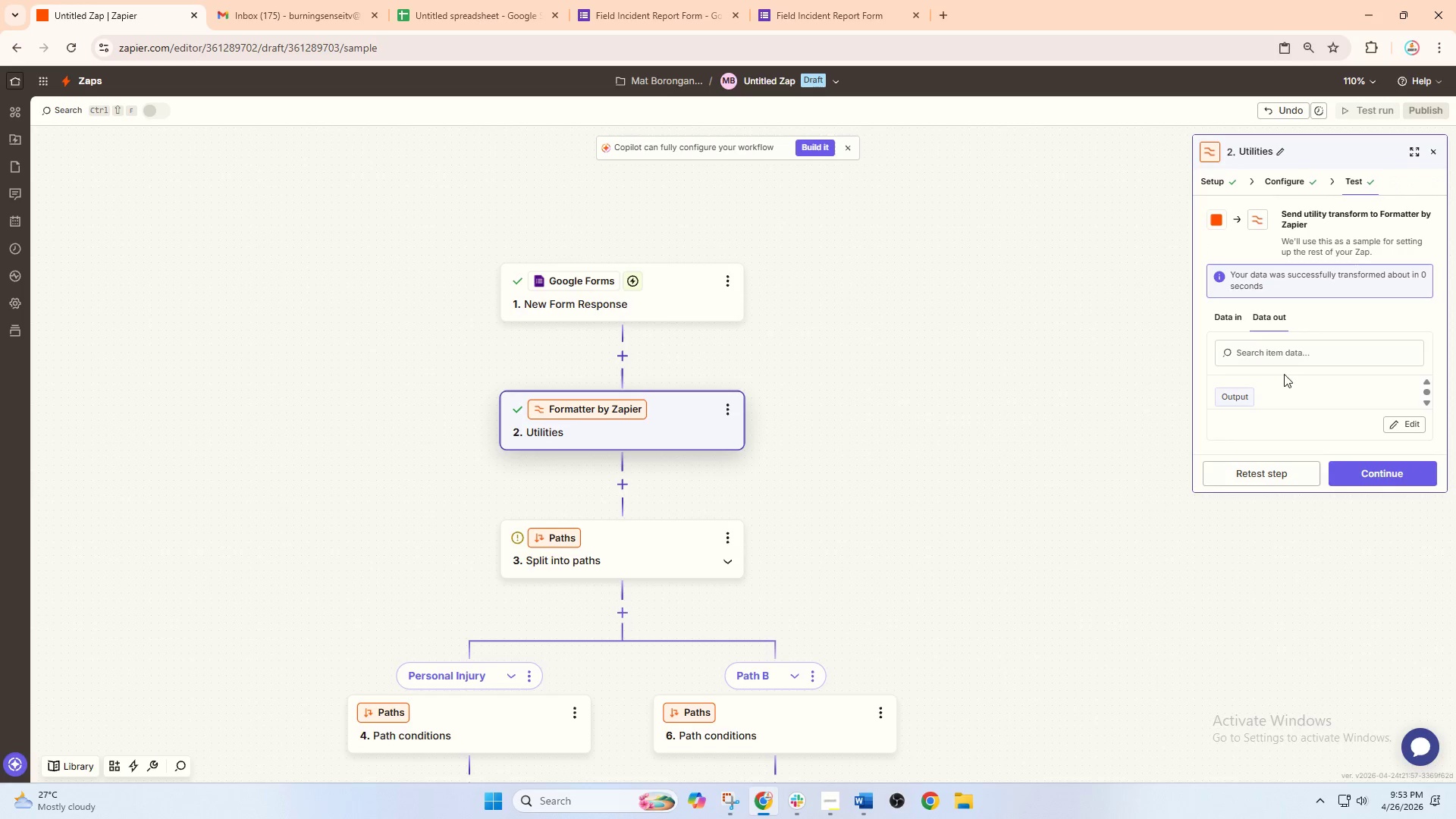 
left_click([1269, 184])
 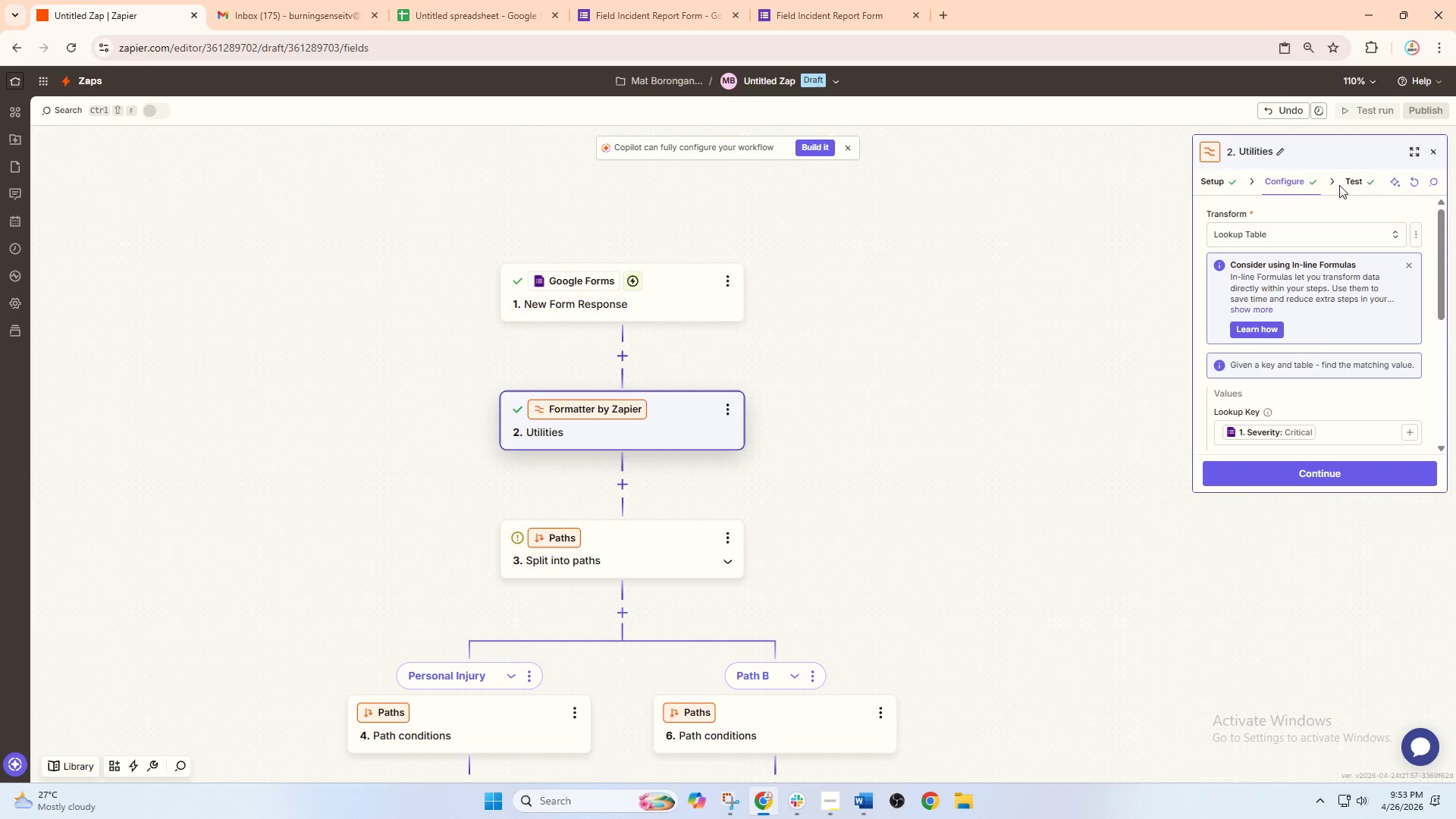 
double_click([1367, 182])
 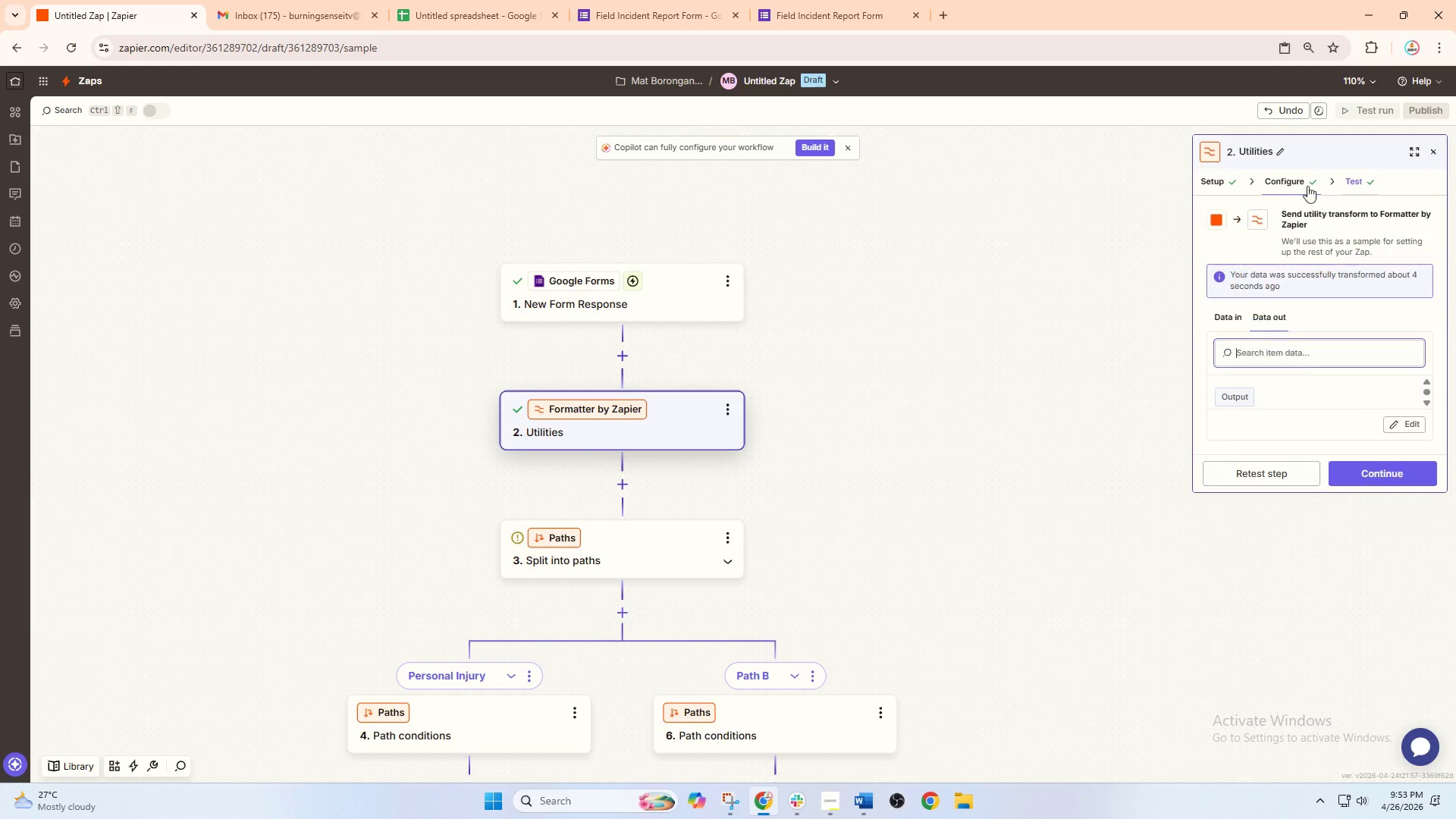 
triple_click([1298, 186])
 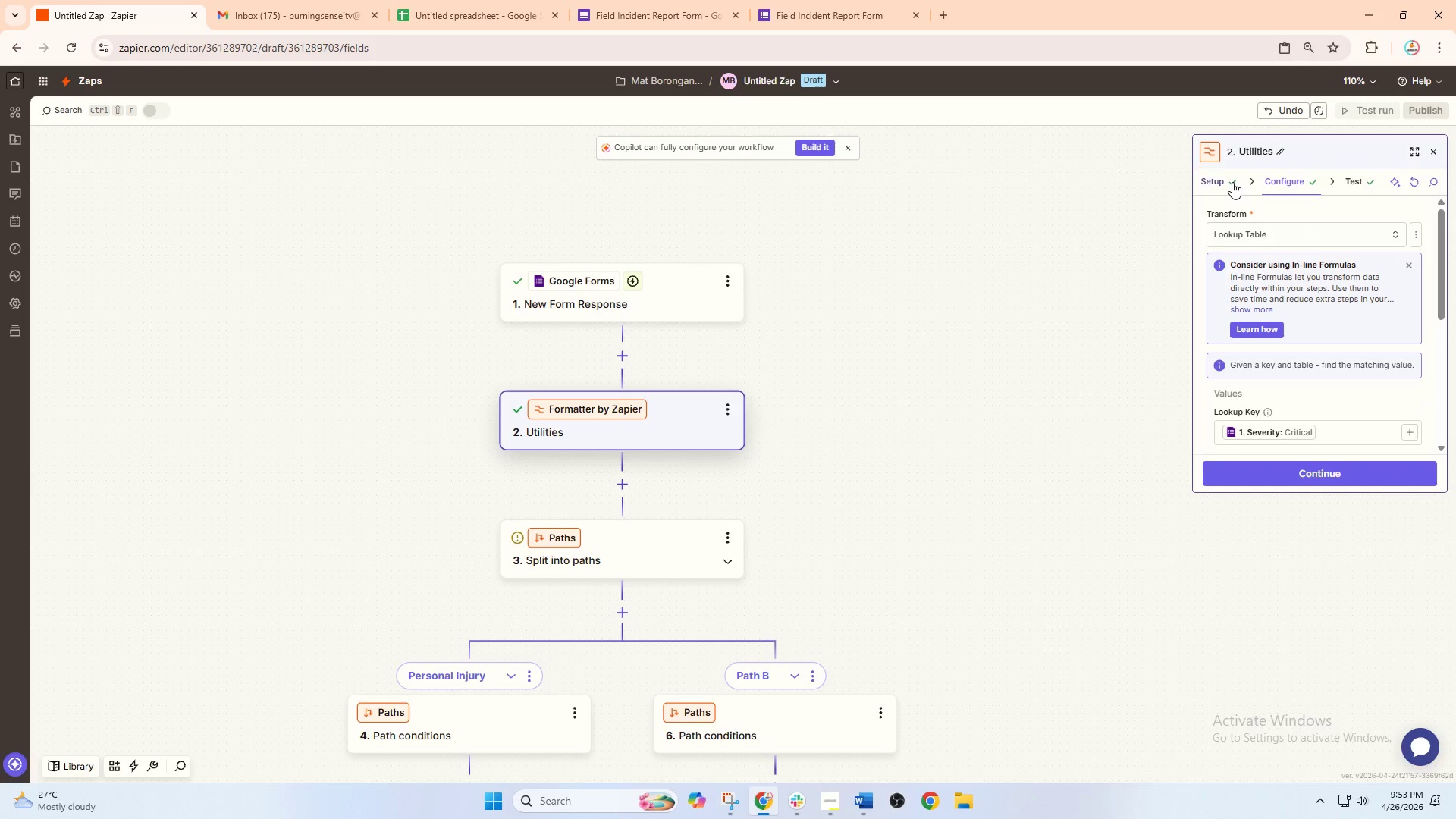 
left_click([1232, 182])
 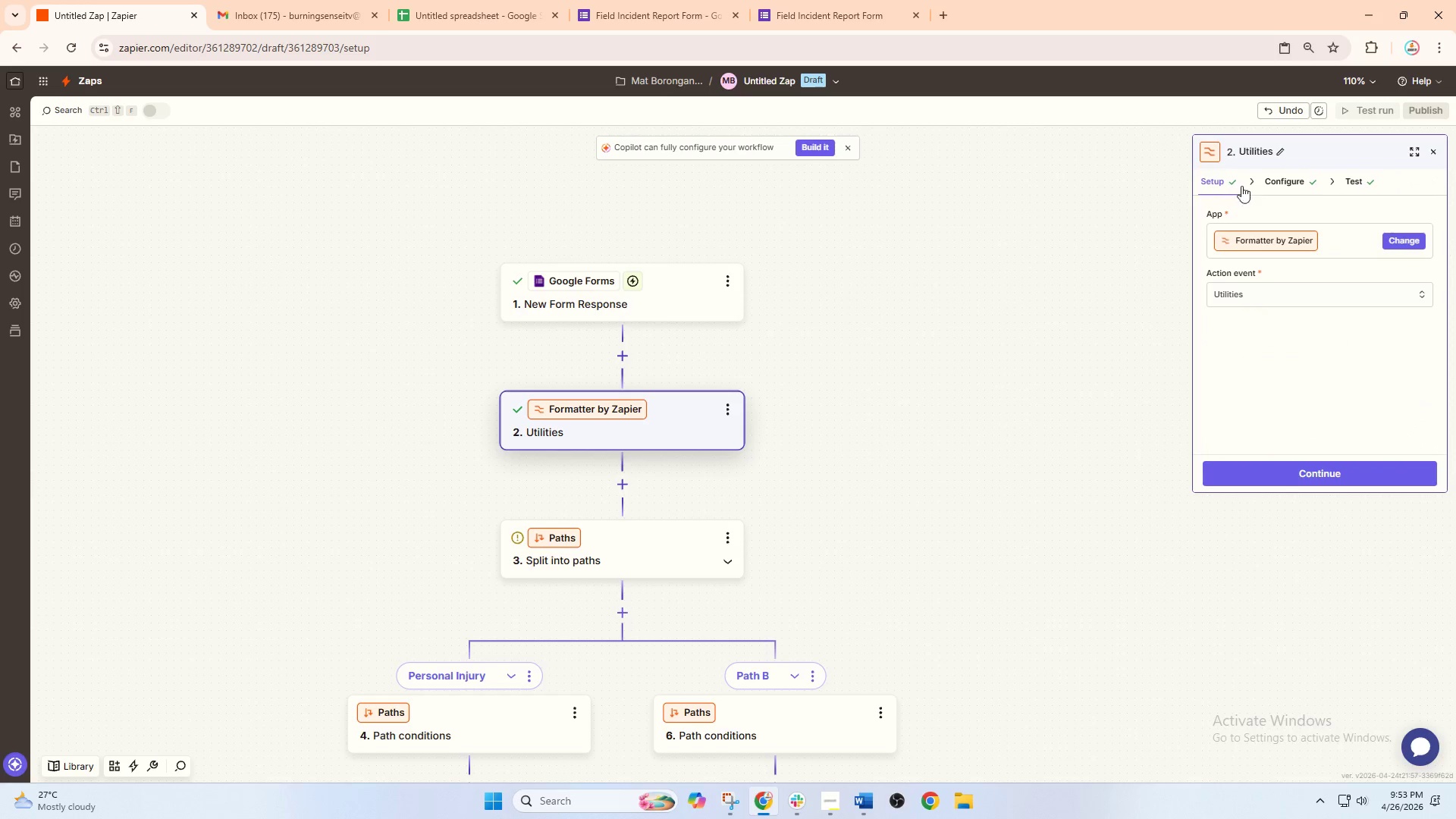 
left_click([1278, 183])
 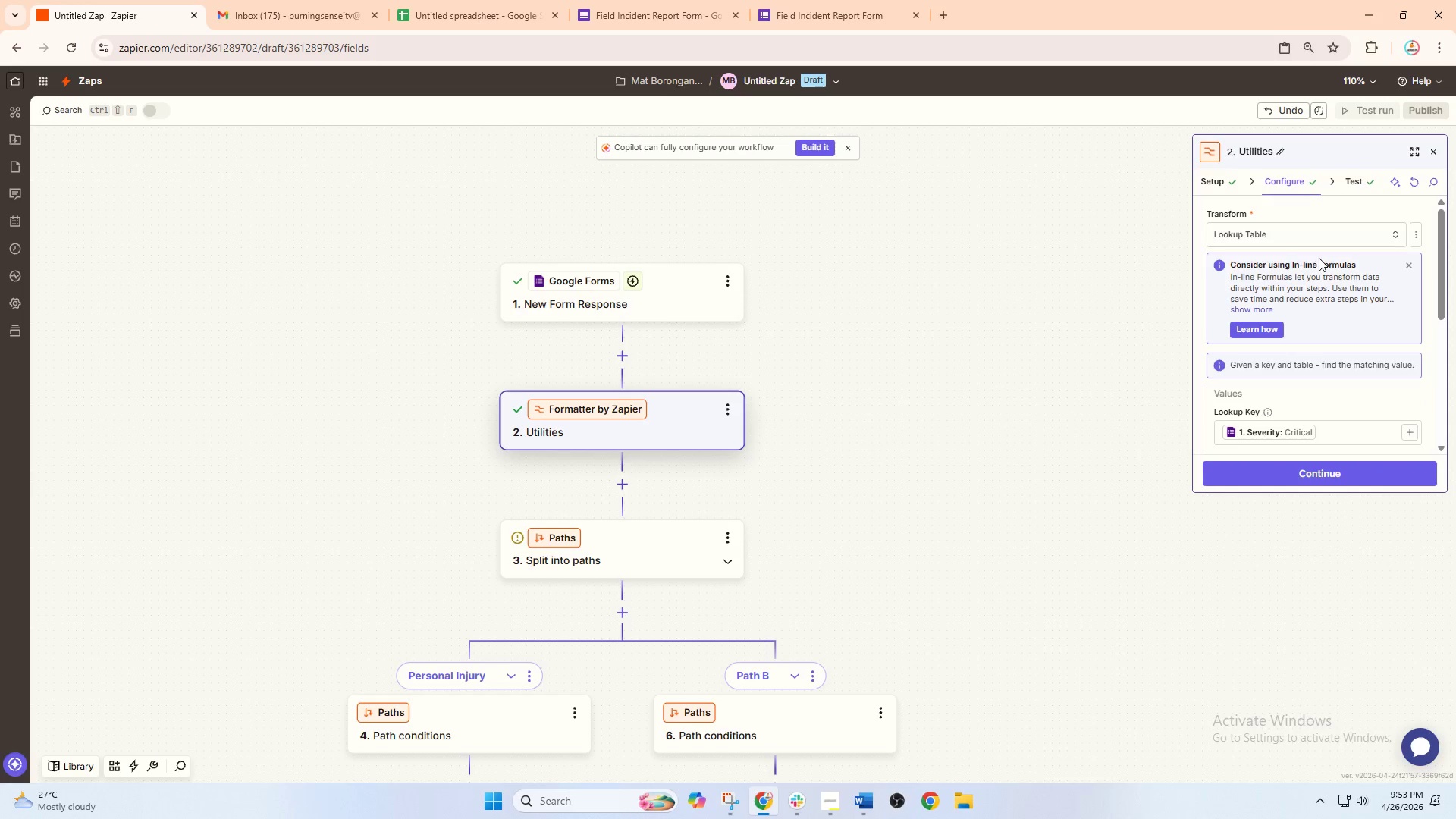 
scroll: coordinate [1409, 224], scroll_direction: down, amount: 3.0
 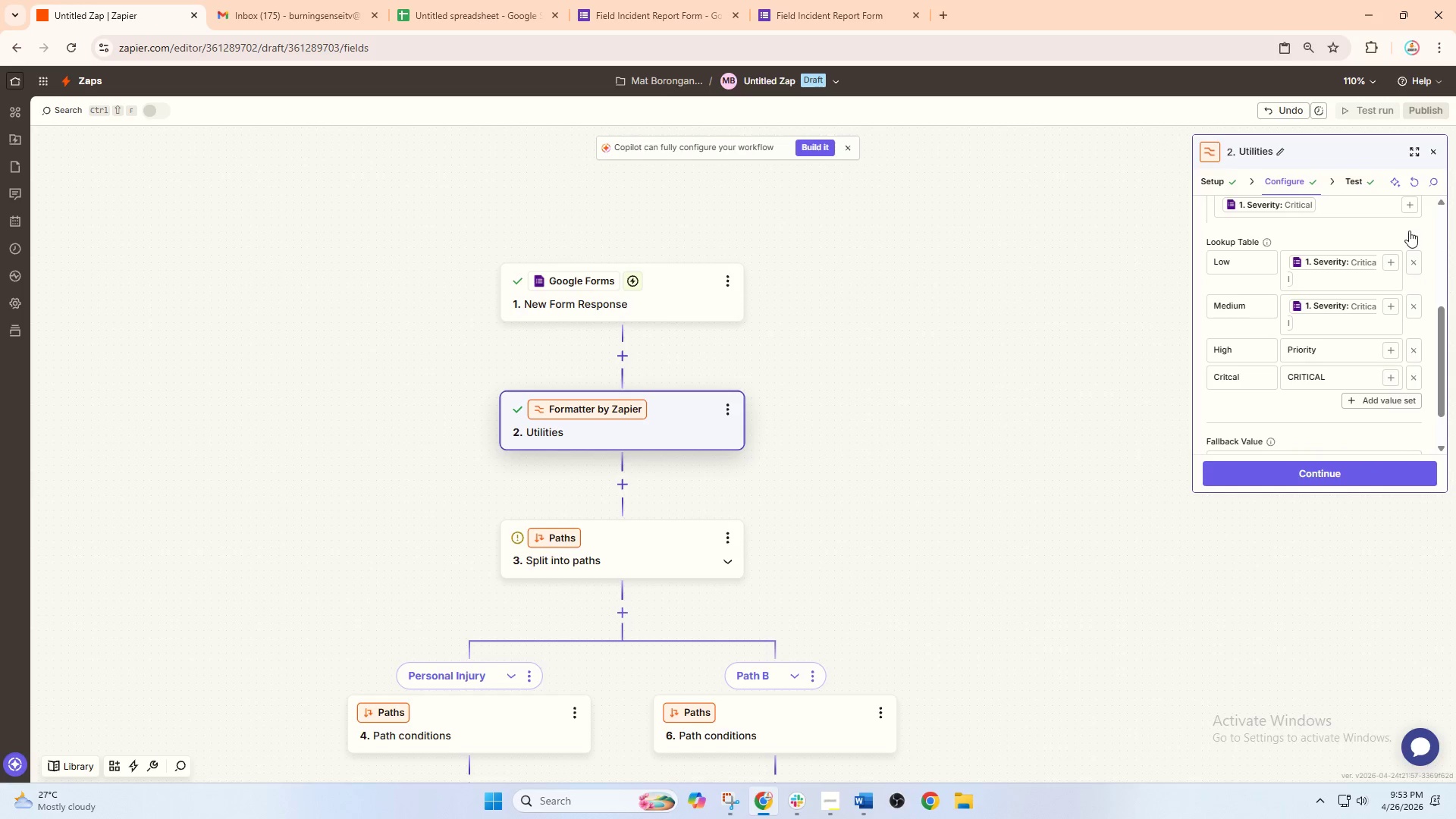 
scroll: coordinate [1409, 231], scroll_direction: up, amount: 1.0
 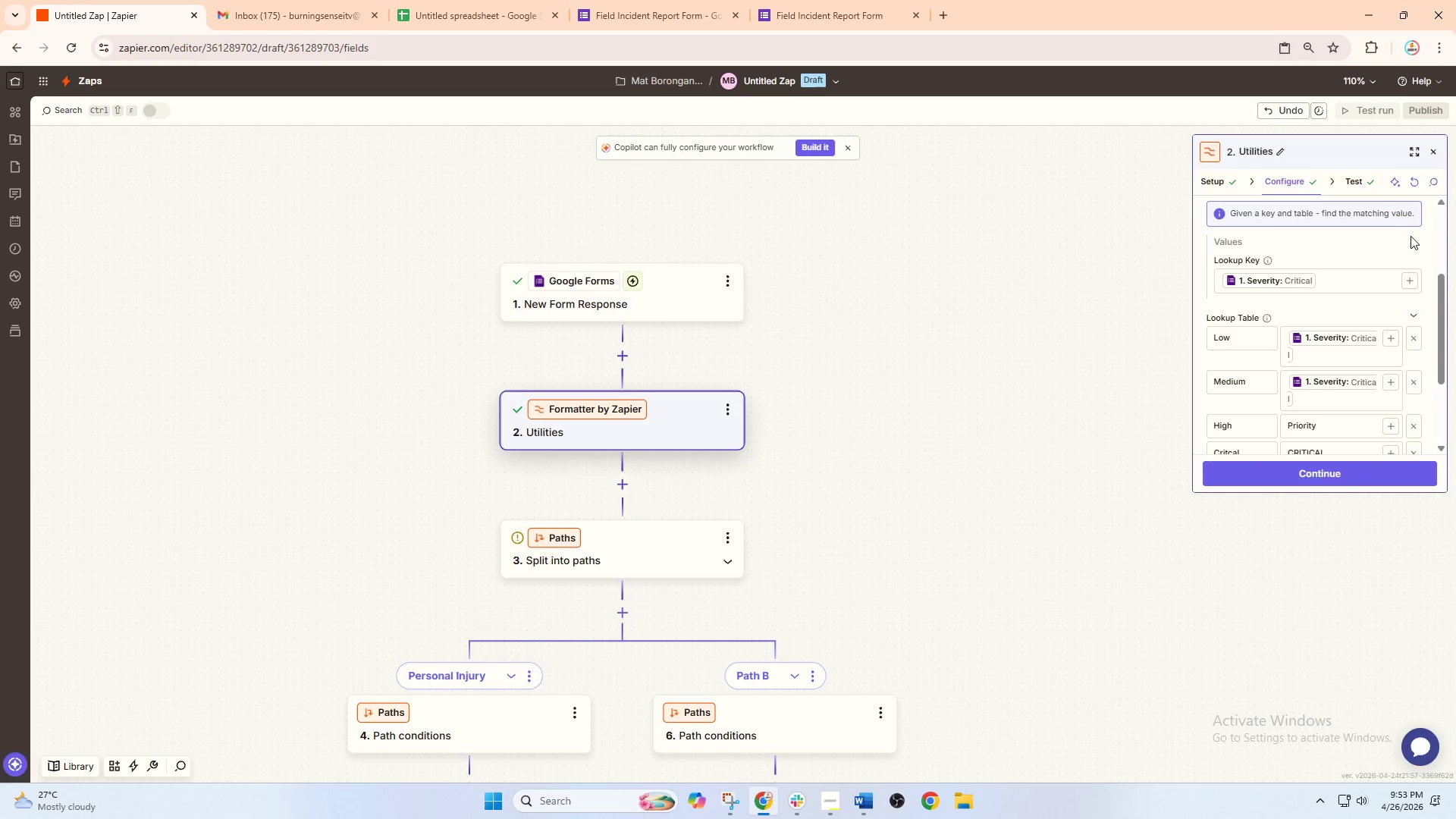 
scroll: coordinate [1413, 240], scroll_direction: down, amount: 3.0
 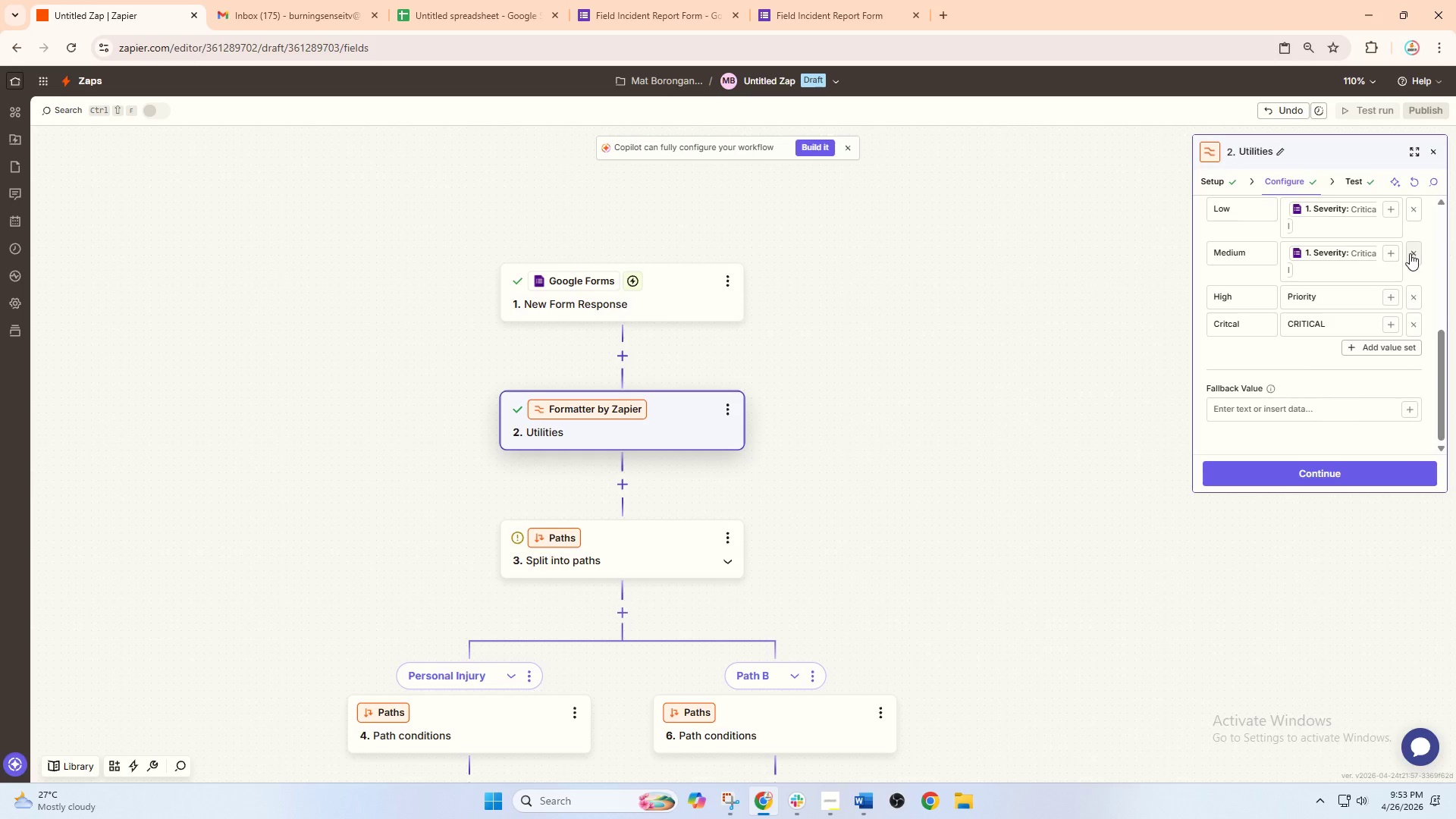 
scroll: coordinate [1405, 261], scroll_direction: up, amount: 1.0
 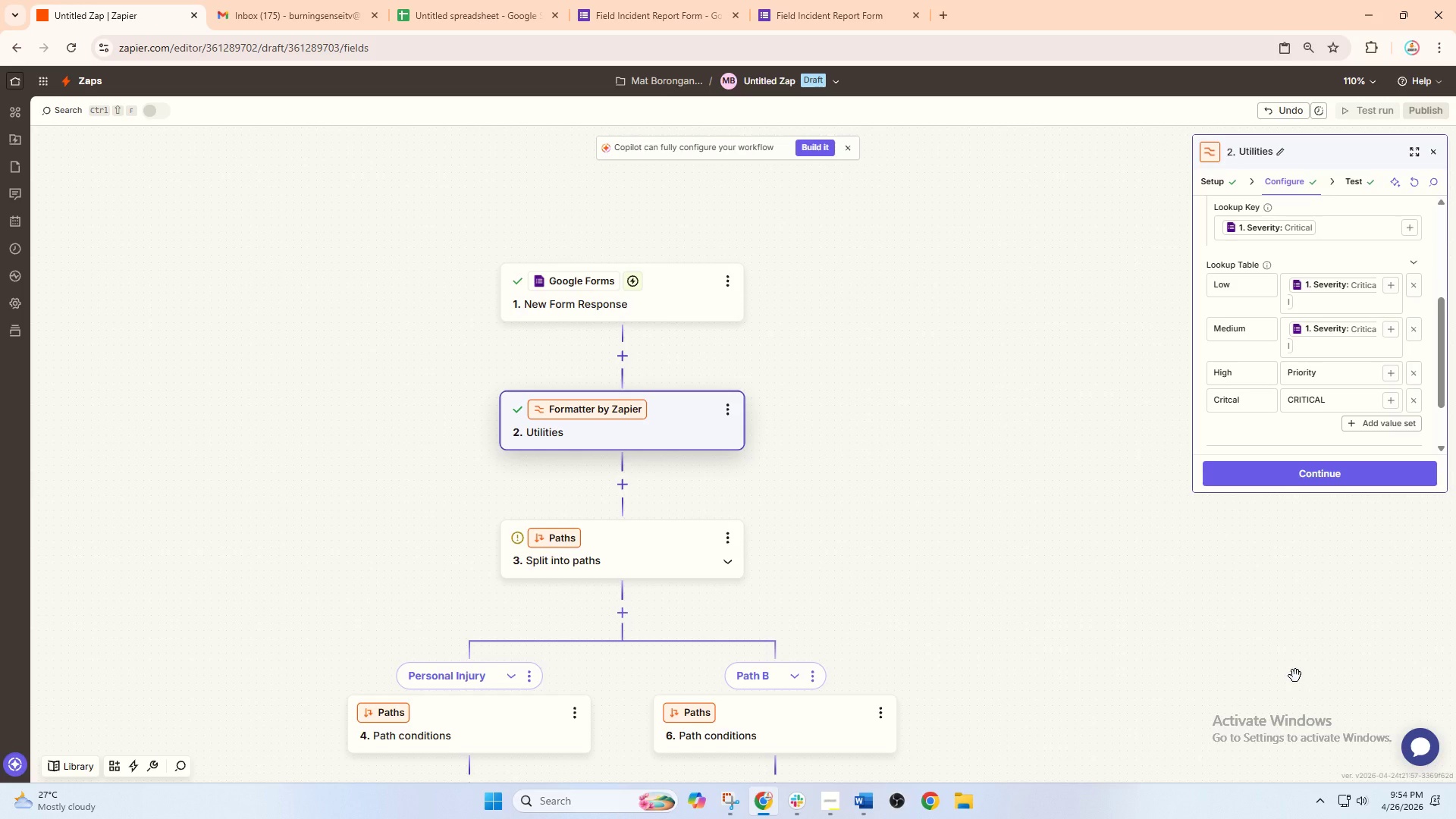 
wait(36.95)
 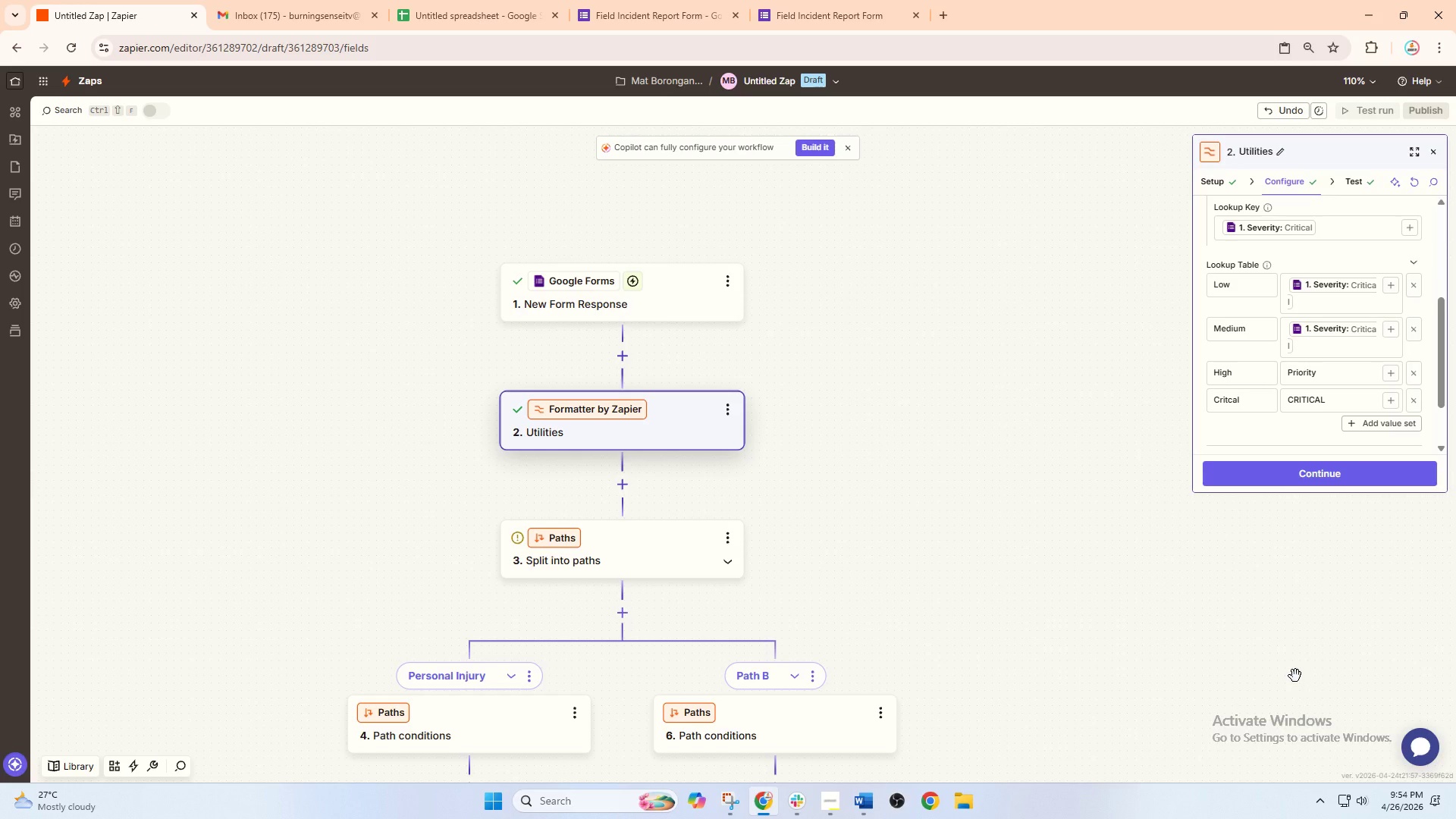 
left_click([1327, 331])
 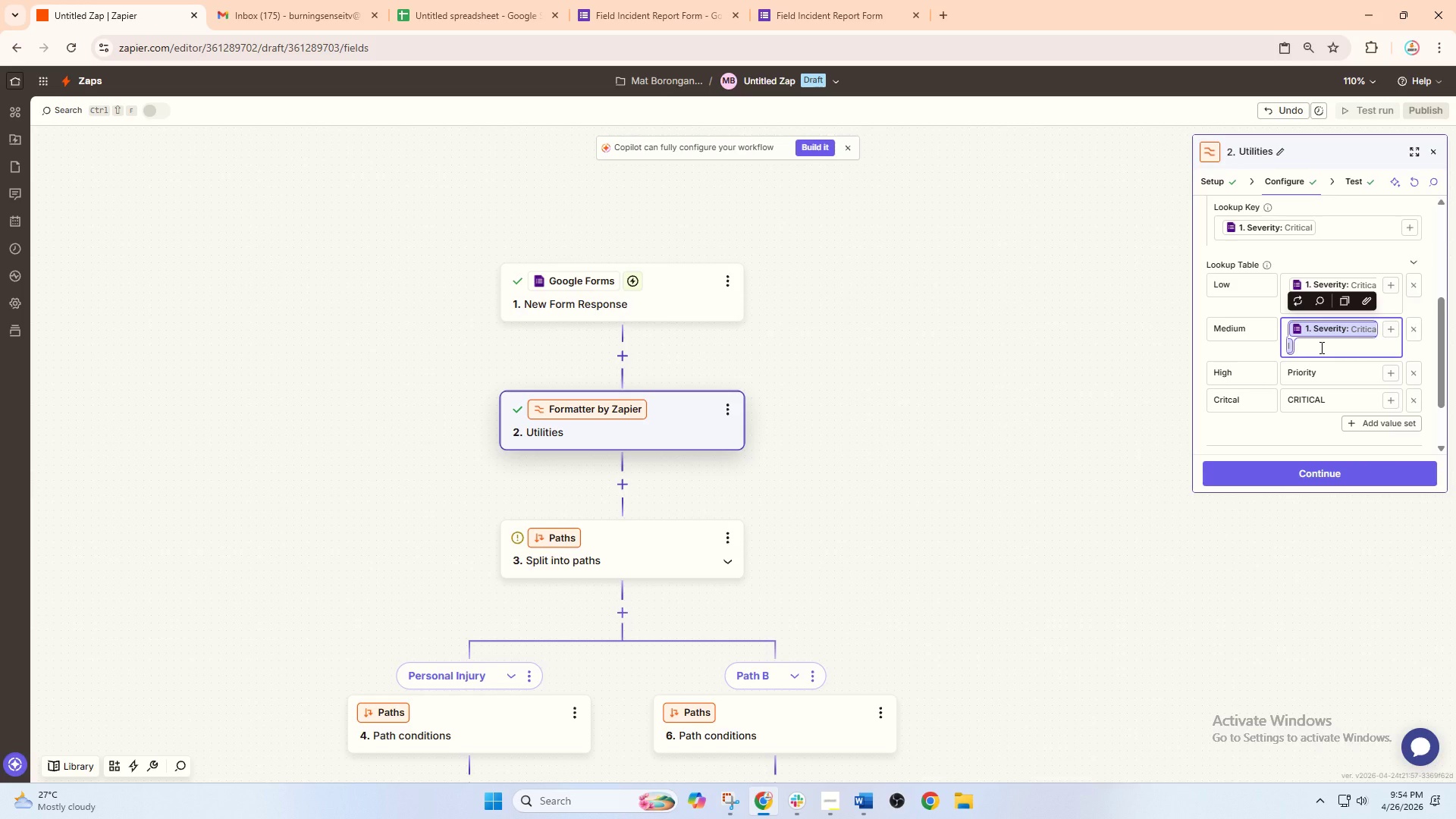 
key(Backspace)
 